 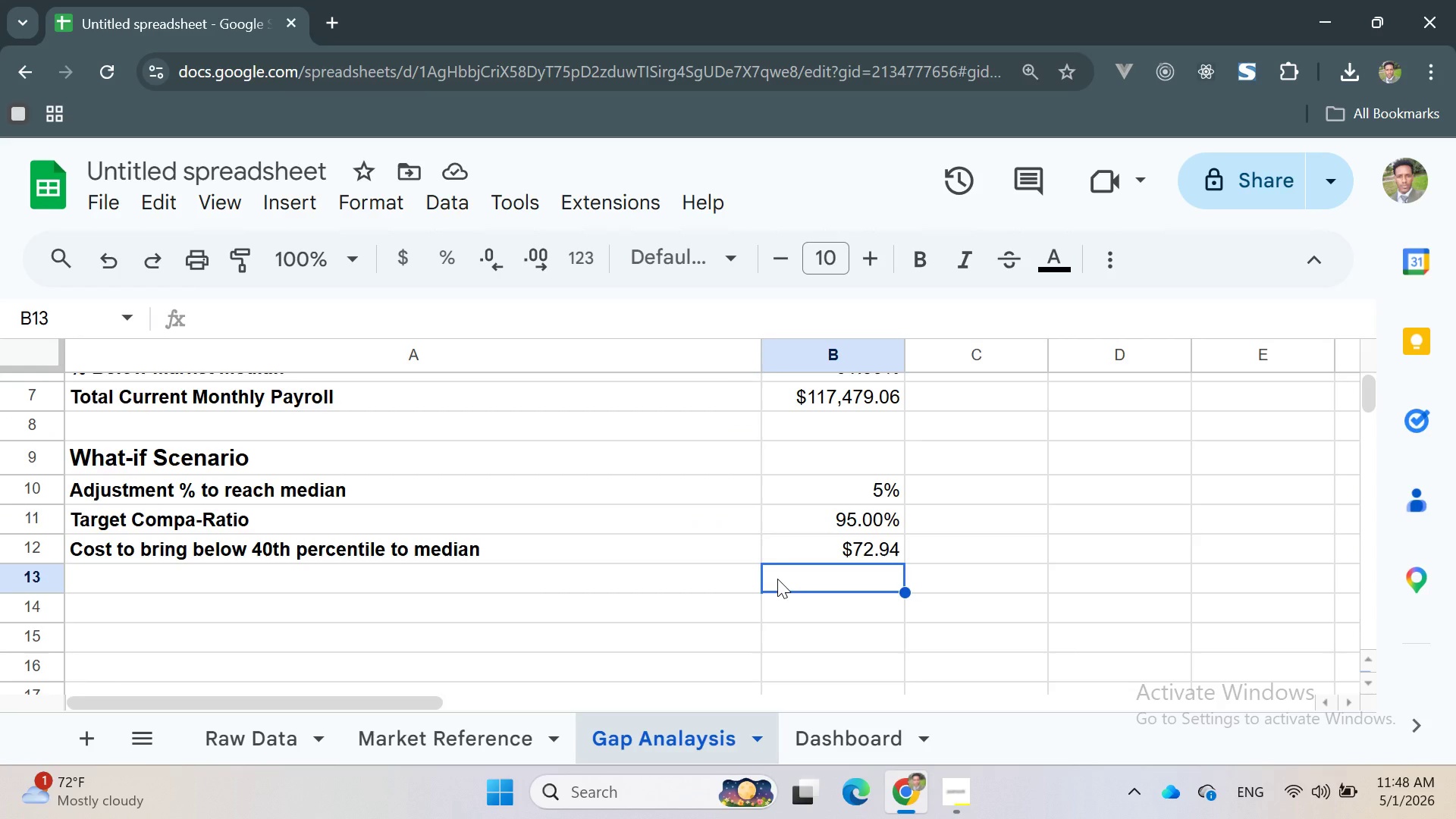 
double_click([879, 489])
 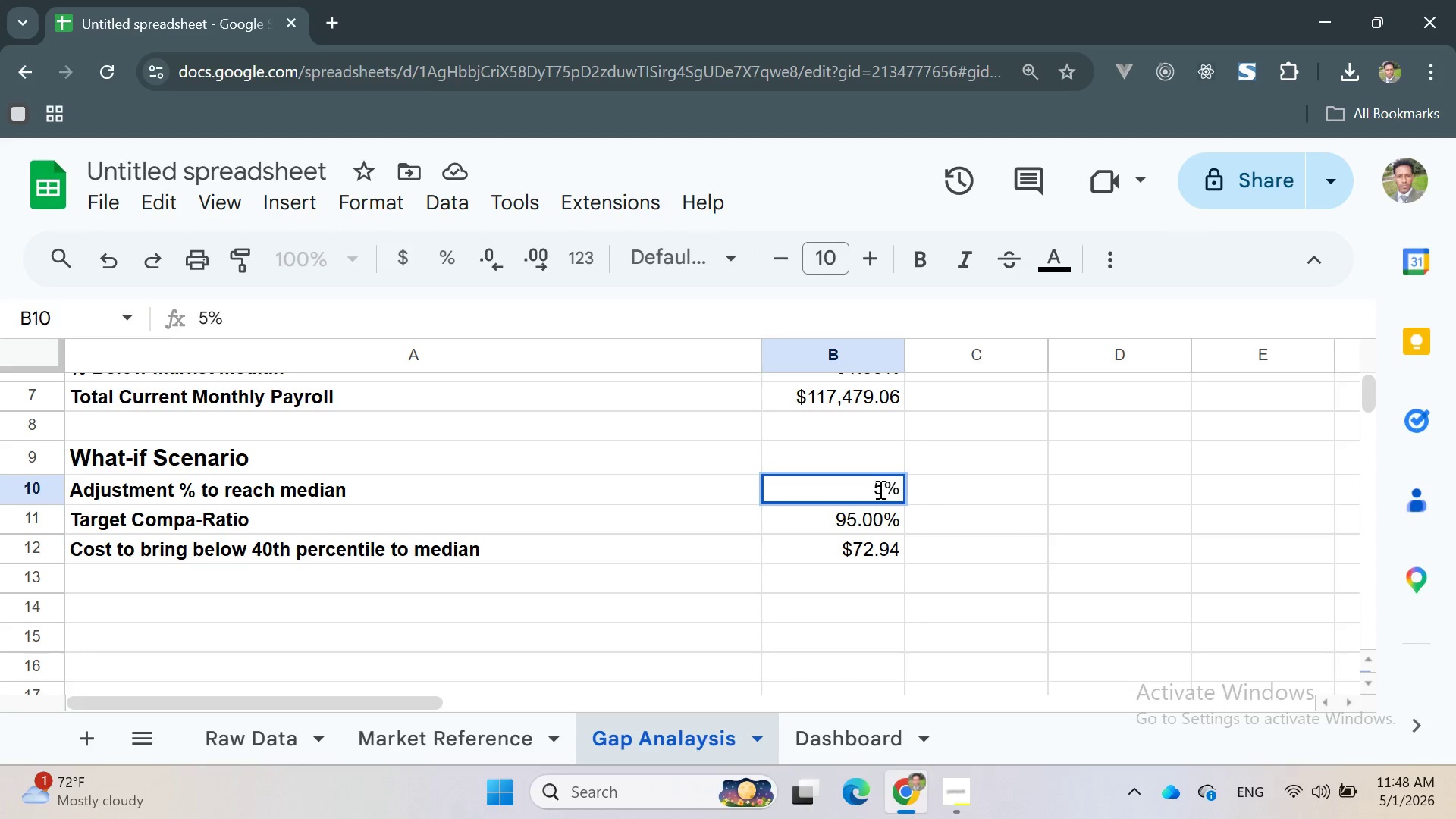 
left_click([879, 489])
 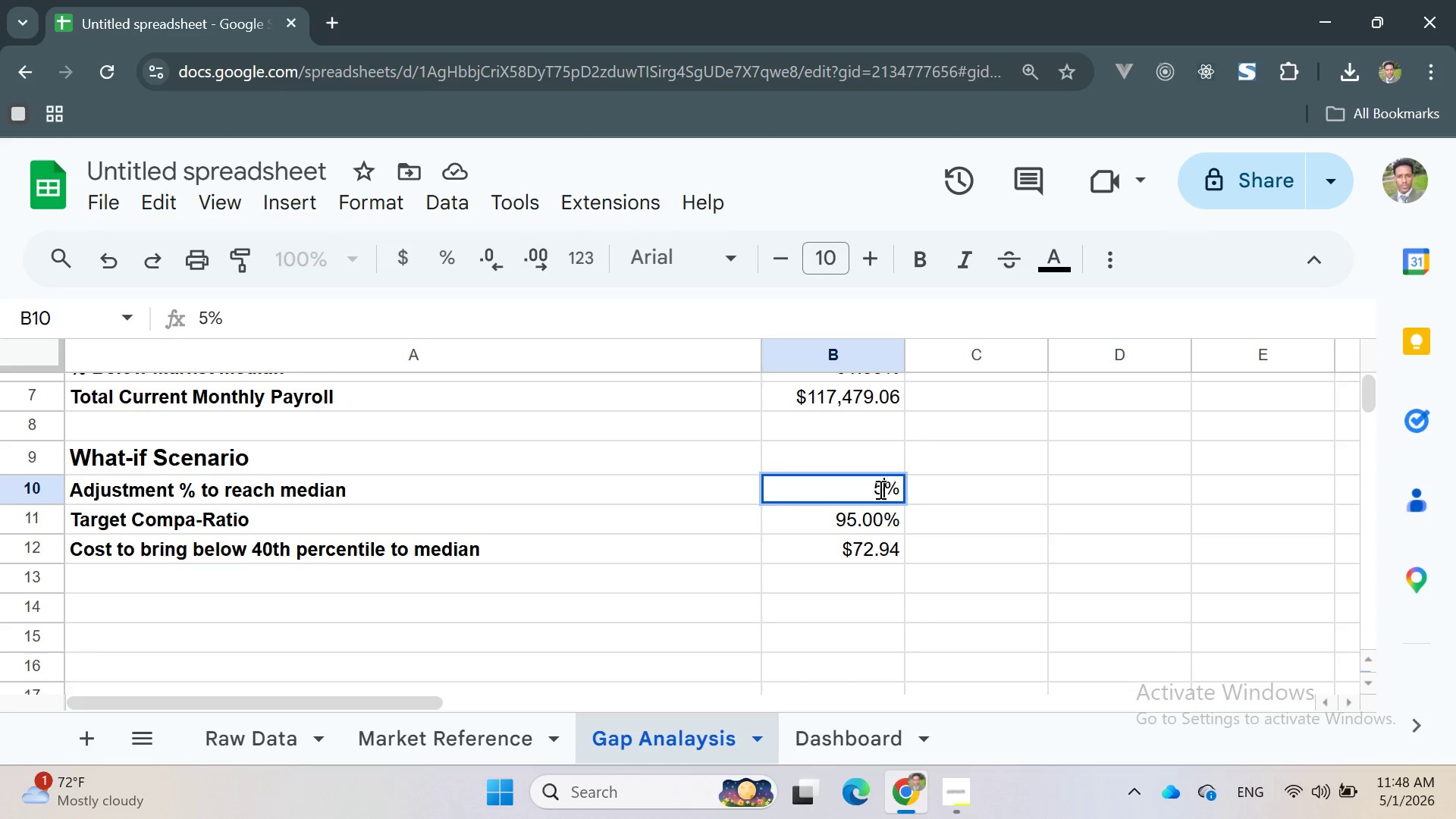 
key(Backspace)
type(10)
 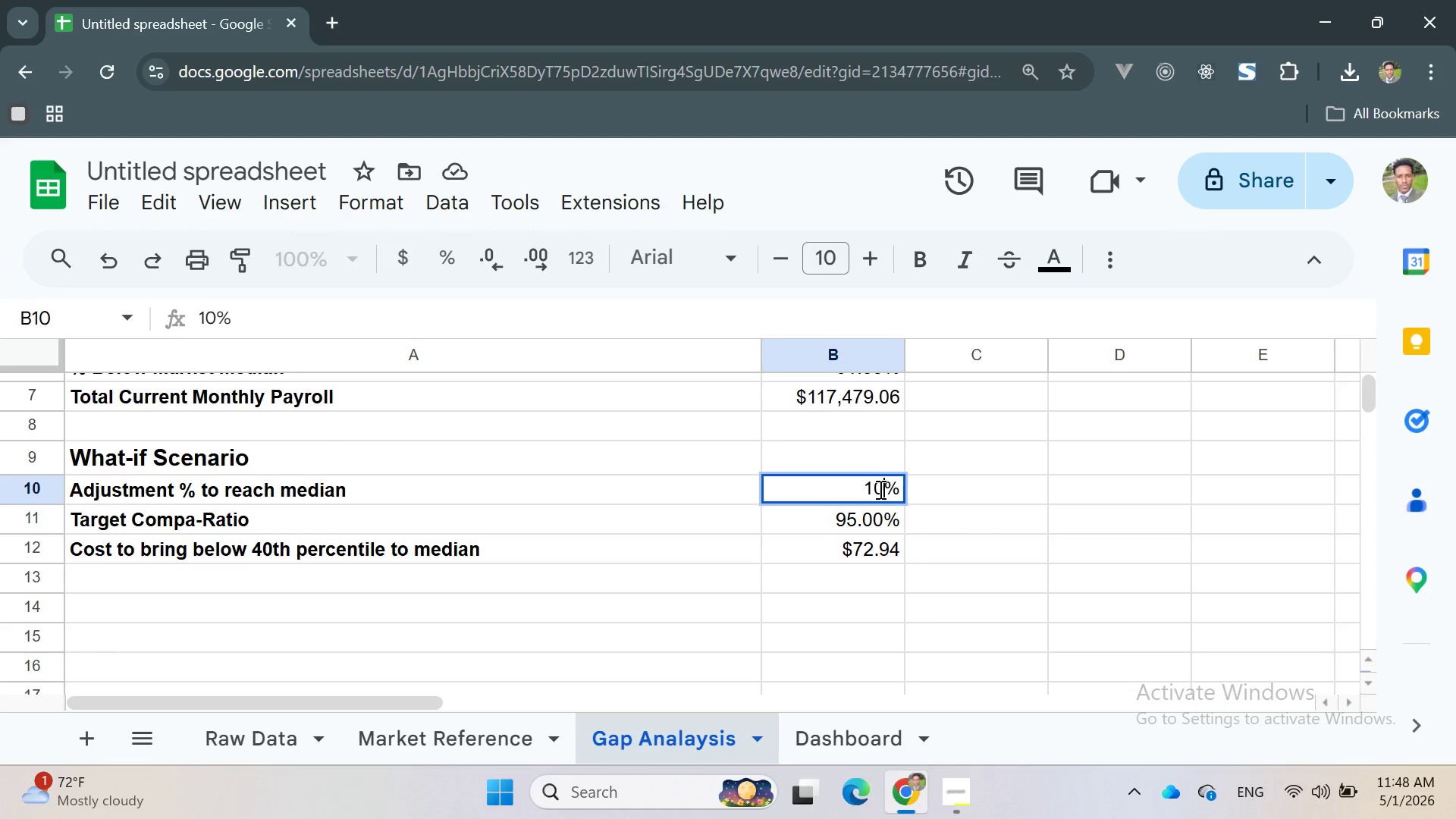 
key(Enter)
 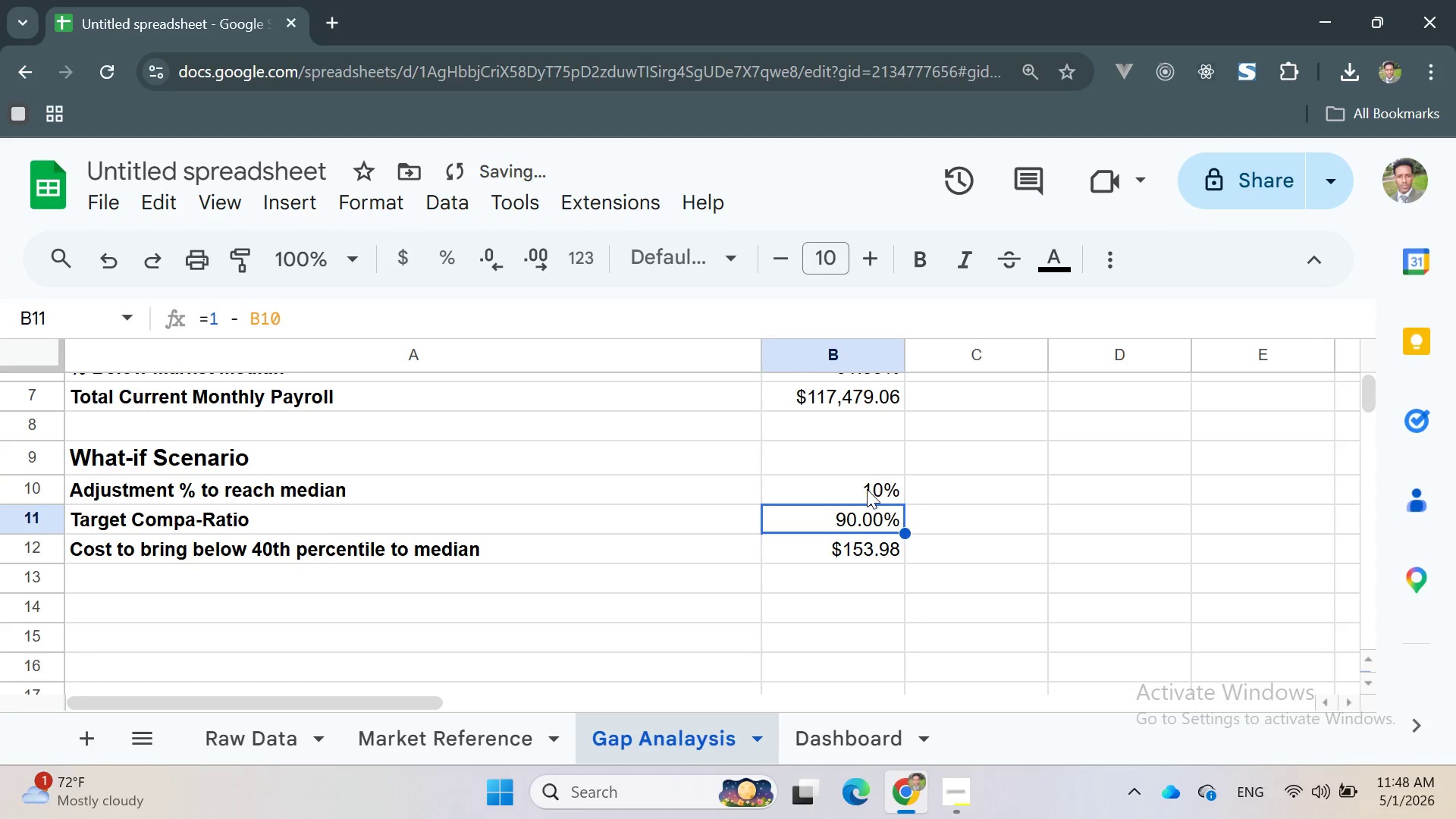 
double_click([863, 489])
 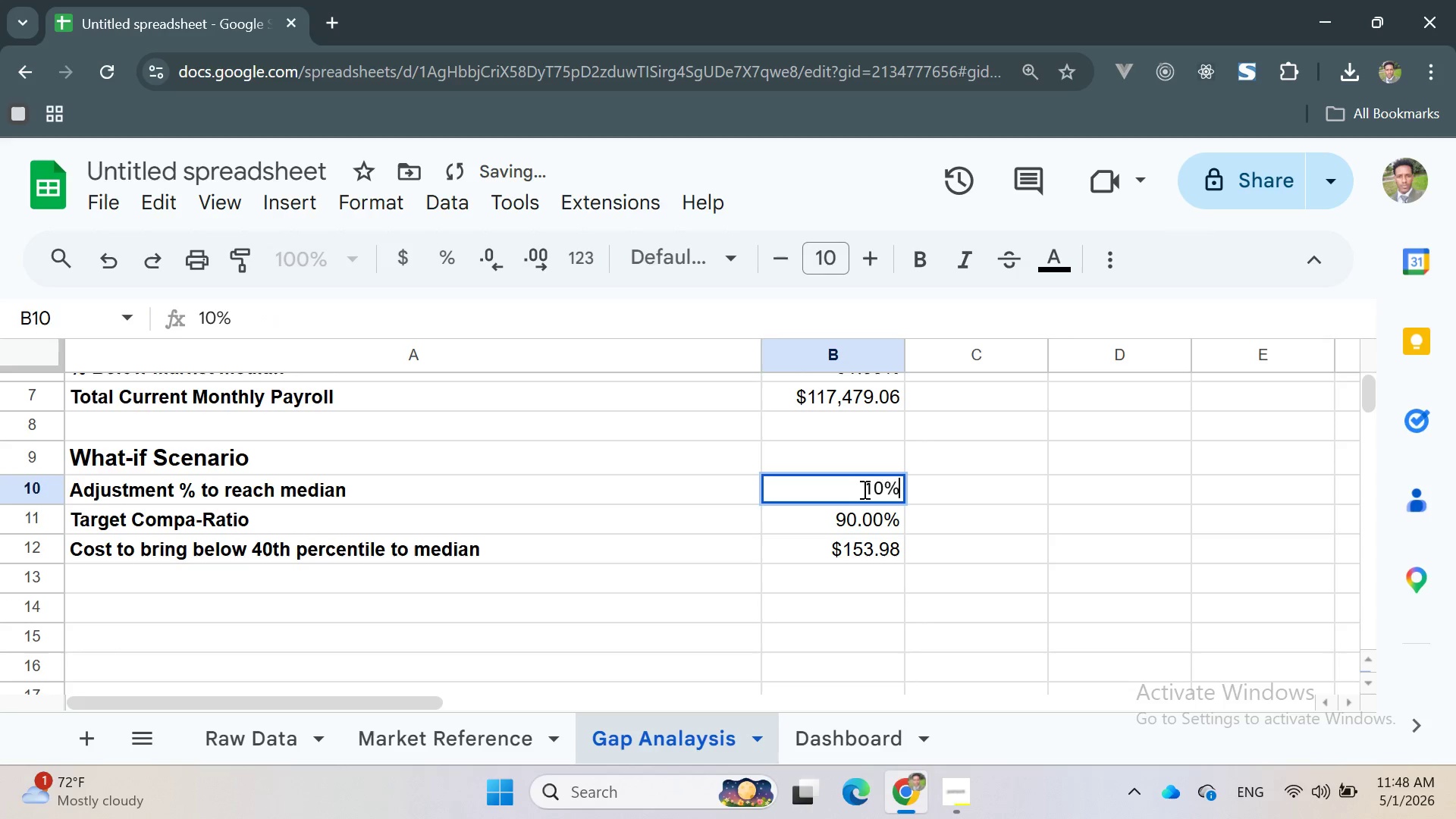 
triple_click([863, 489])
 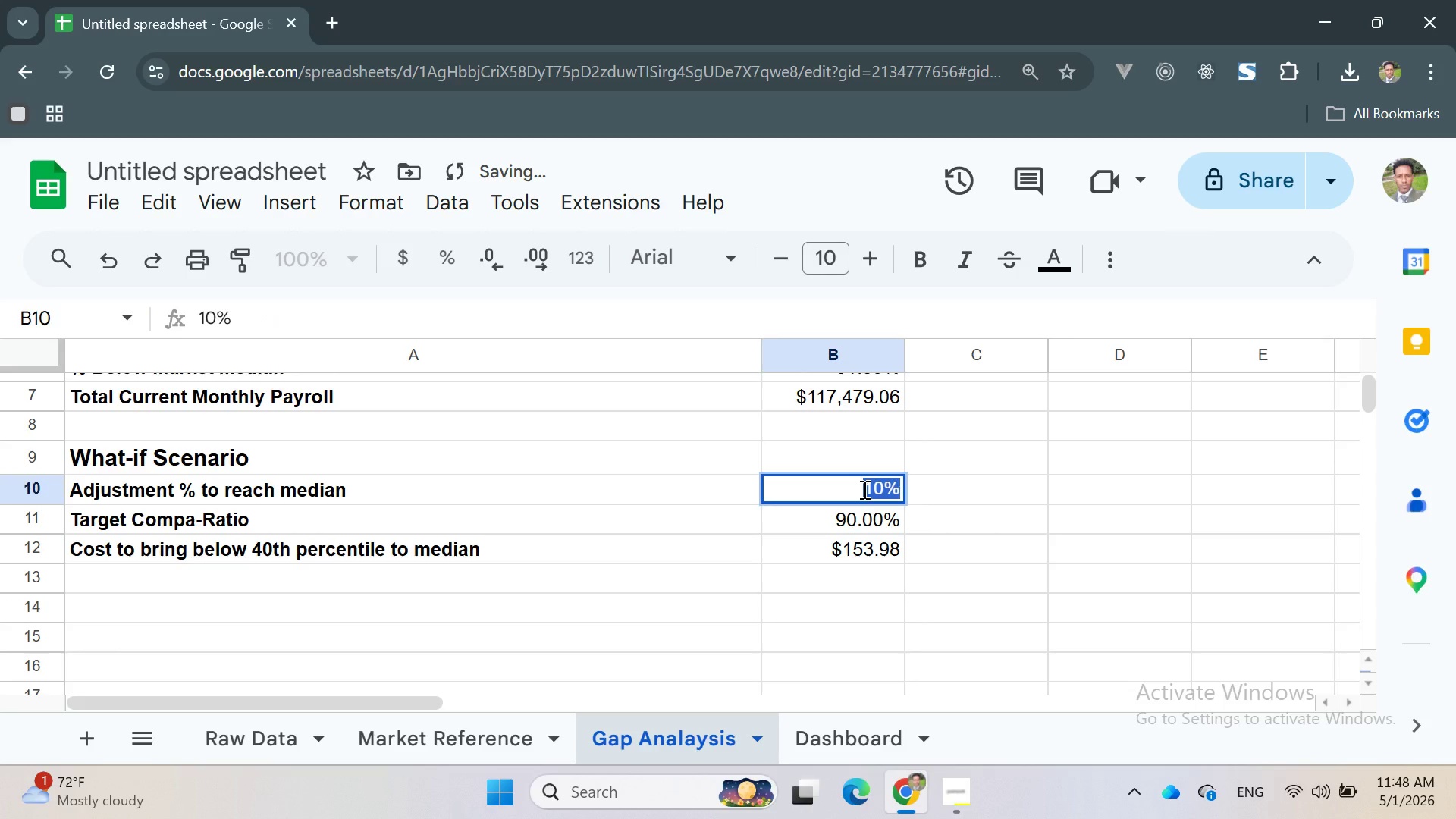 
key(ArrowLeft)
 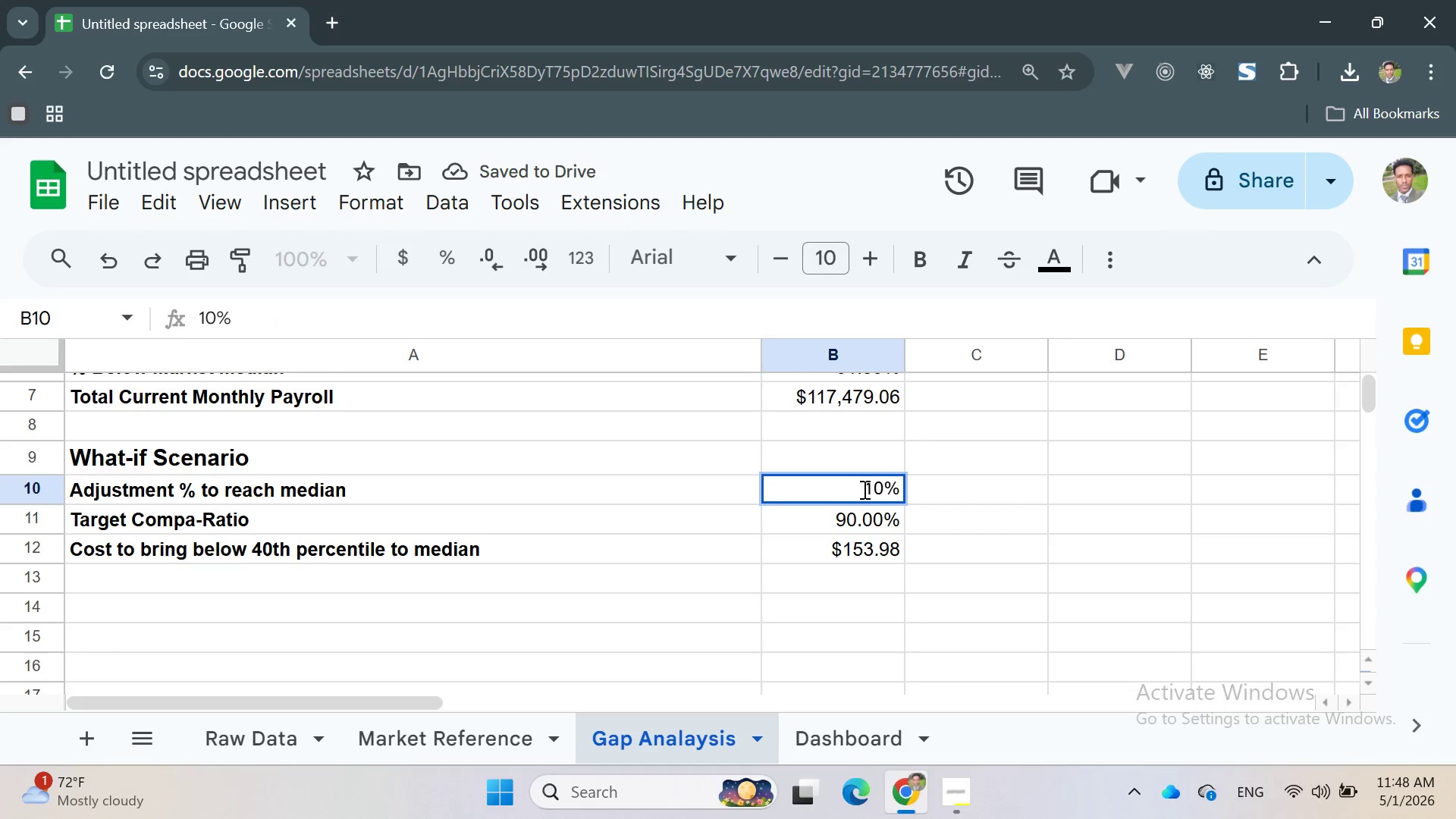 
key(ArrowRight)
 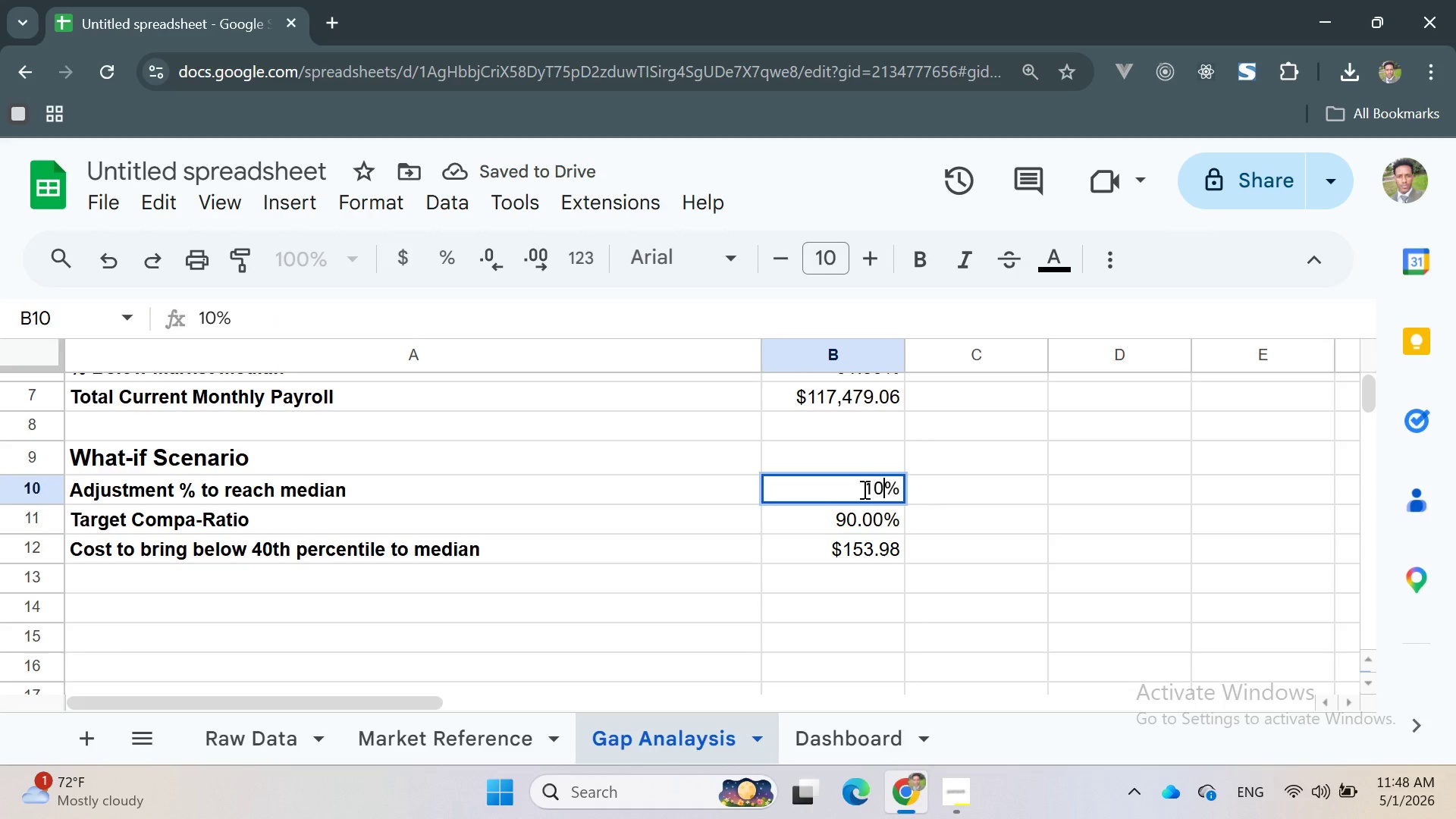 
key(ArrowRight)
 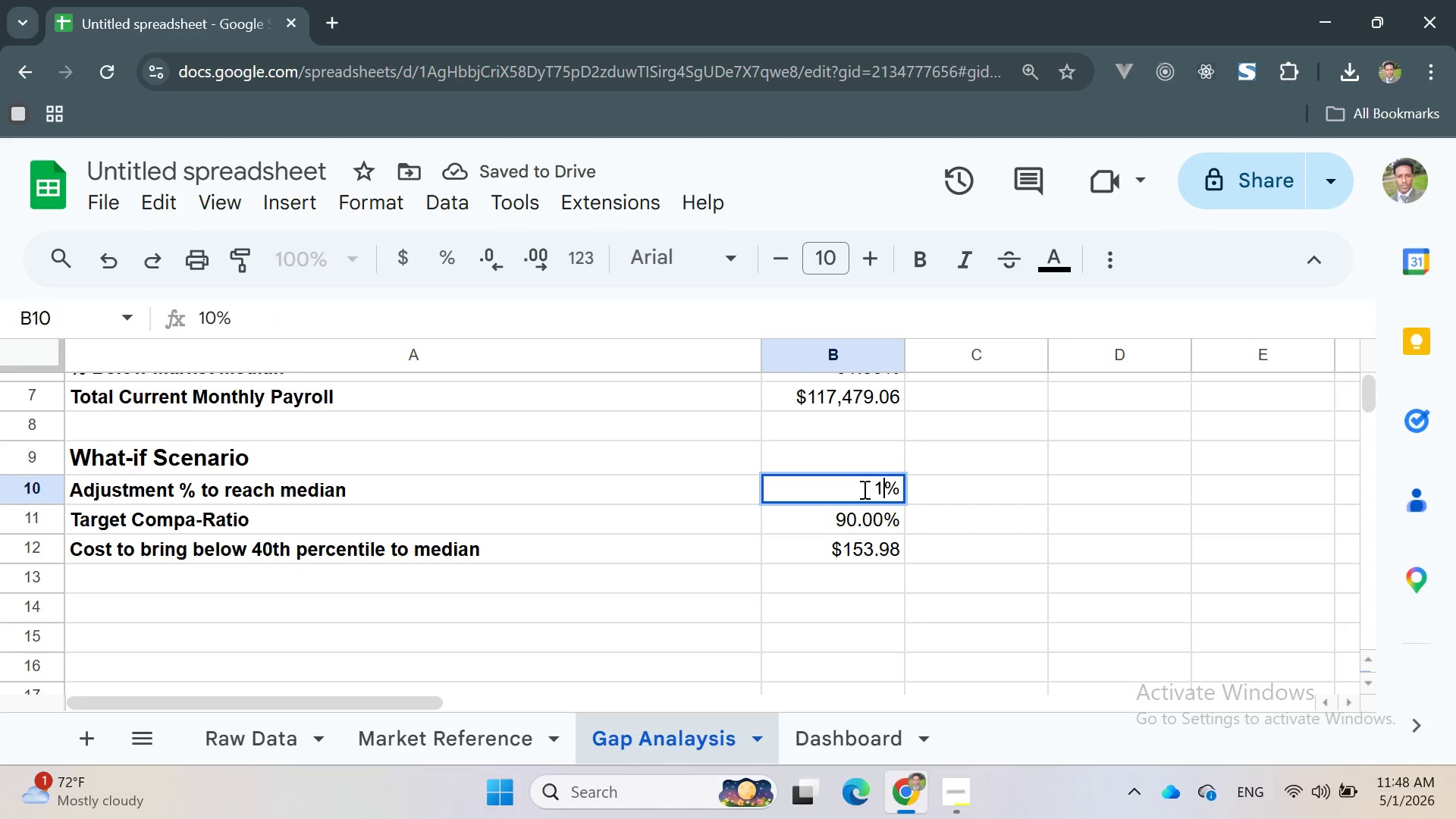 
key(Backspace)
 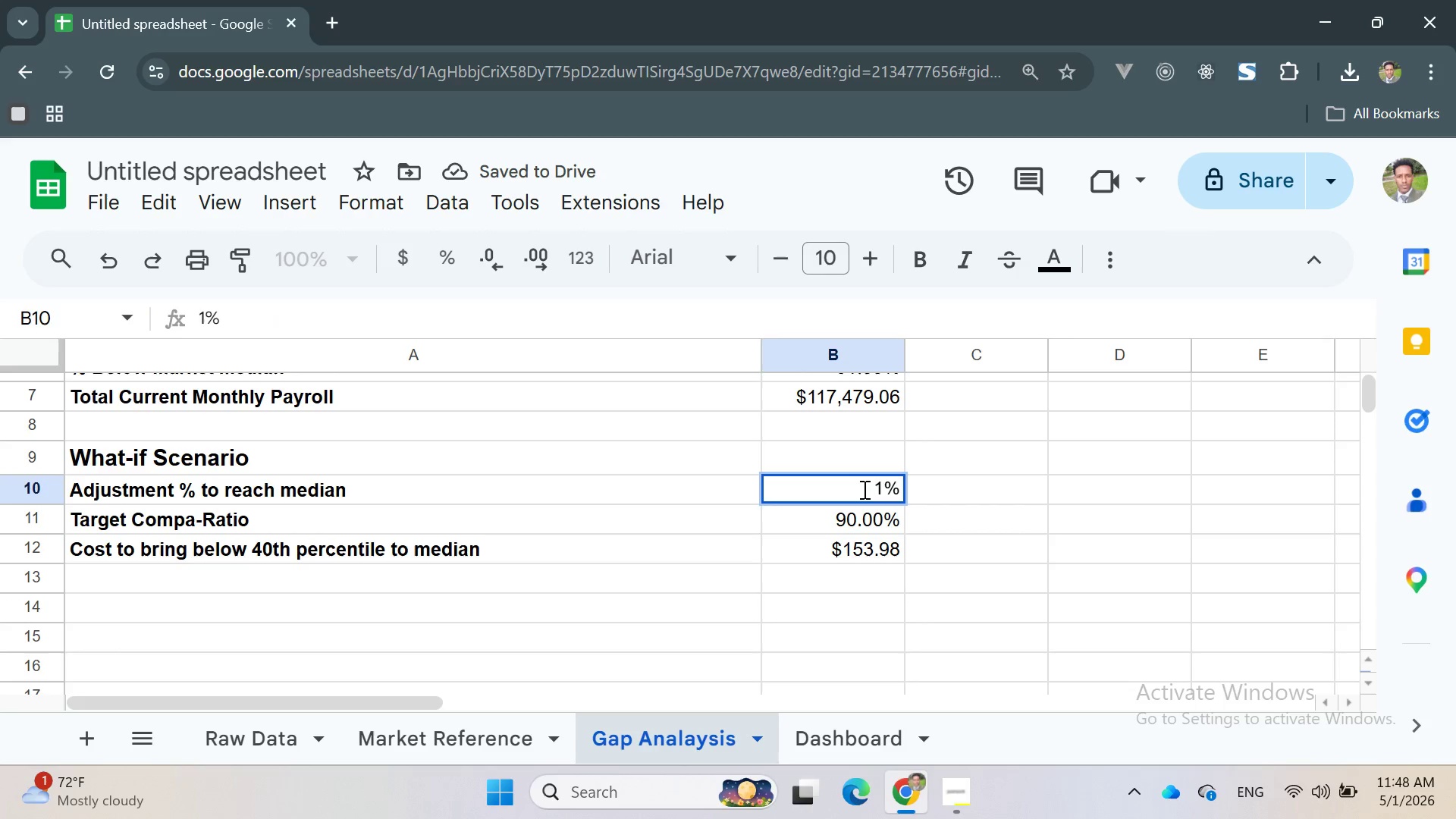 
key(Backspace)
 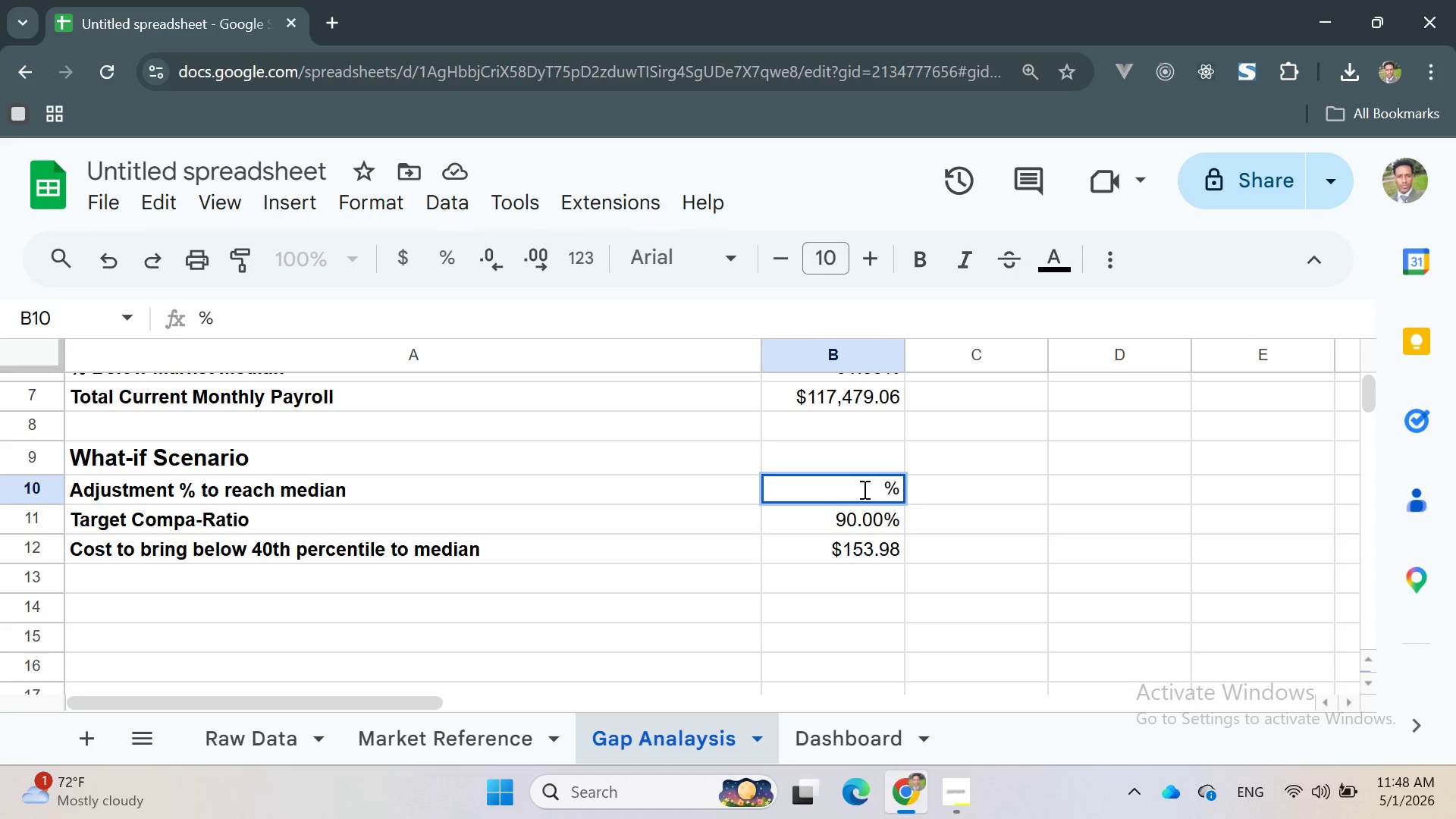 
key(5)
 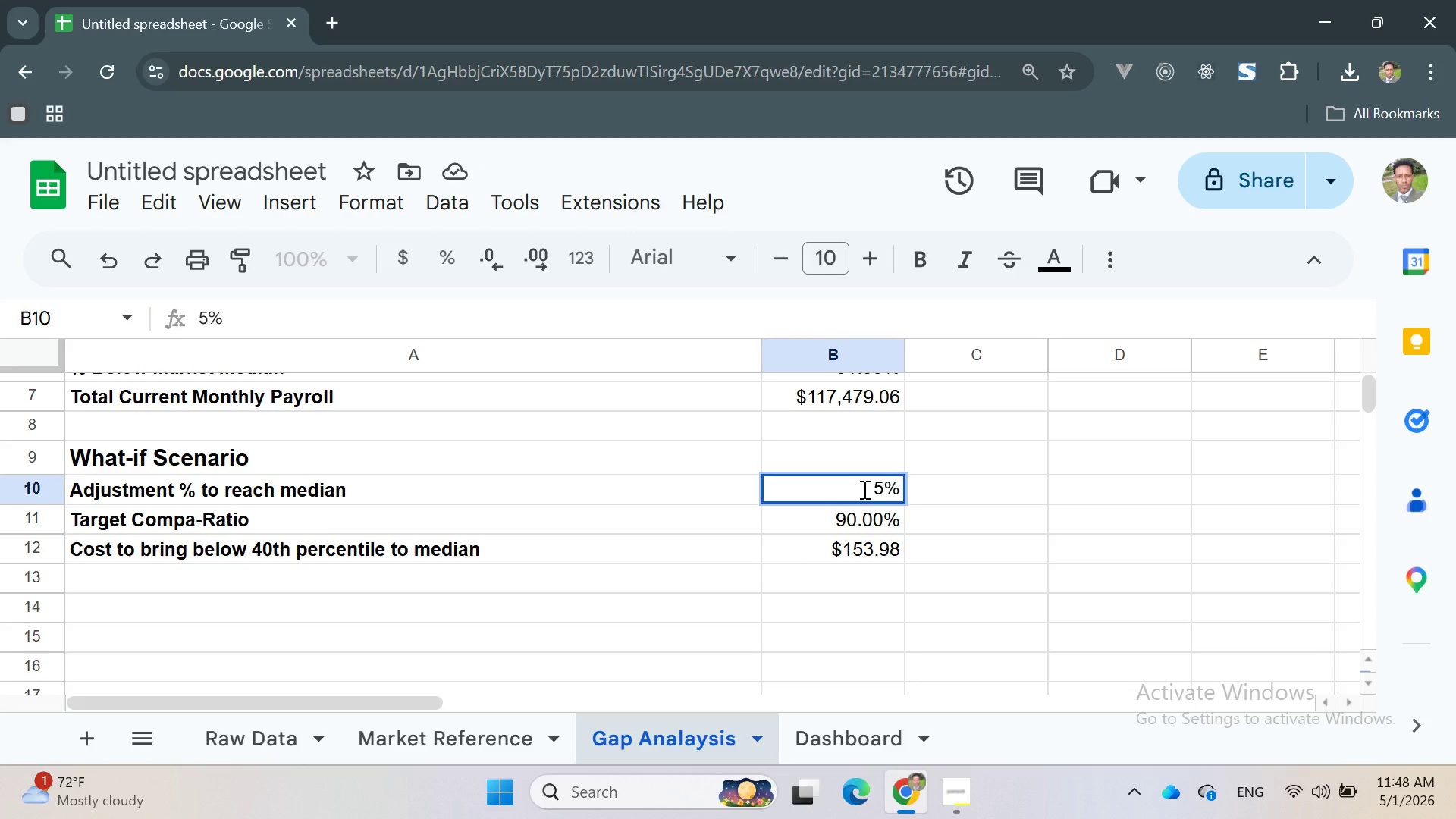 
key(Enter)
 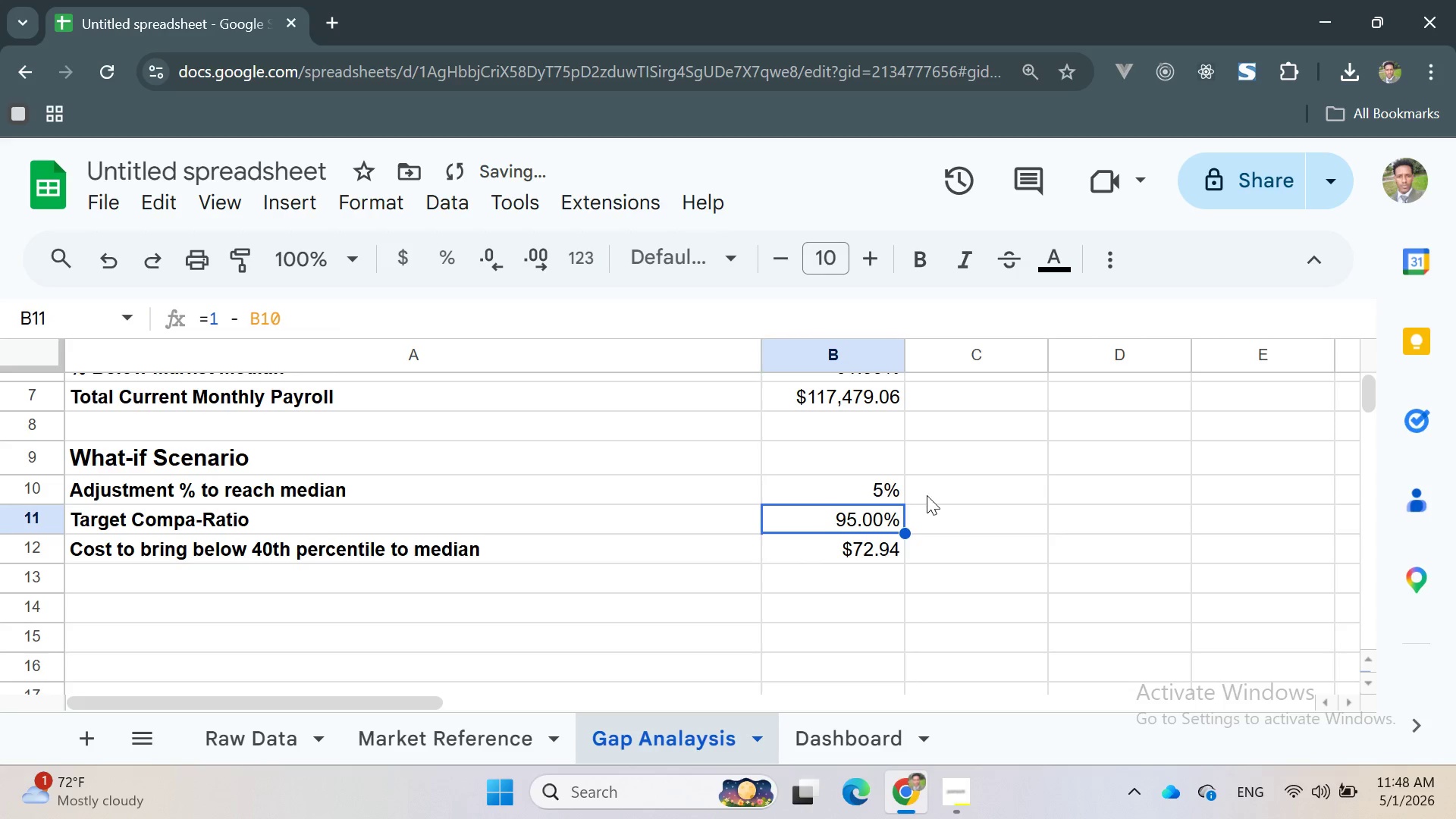 
left_click([928, 496])
 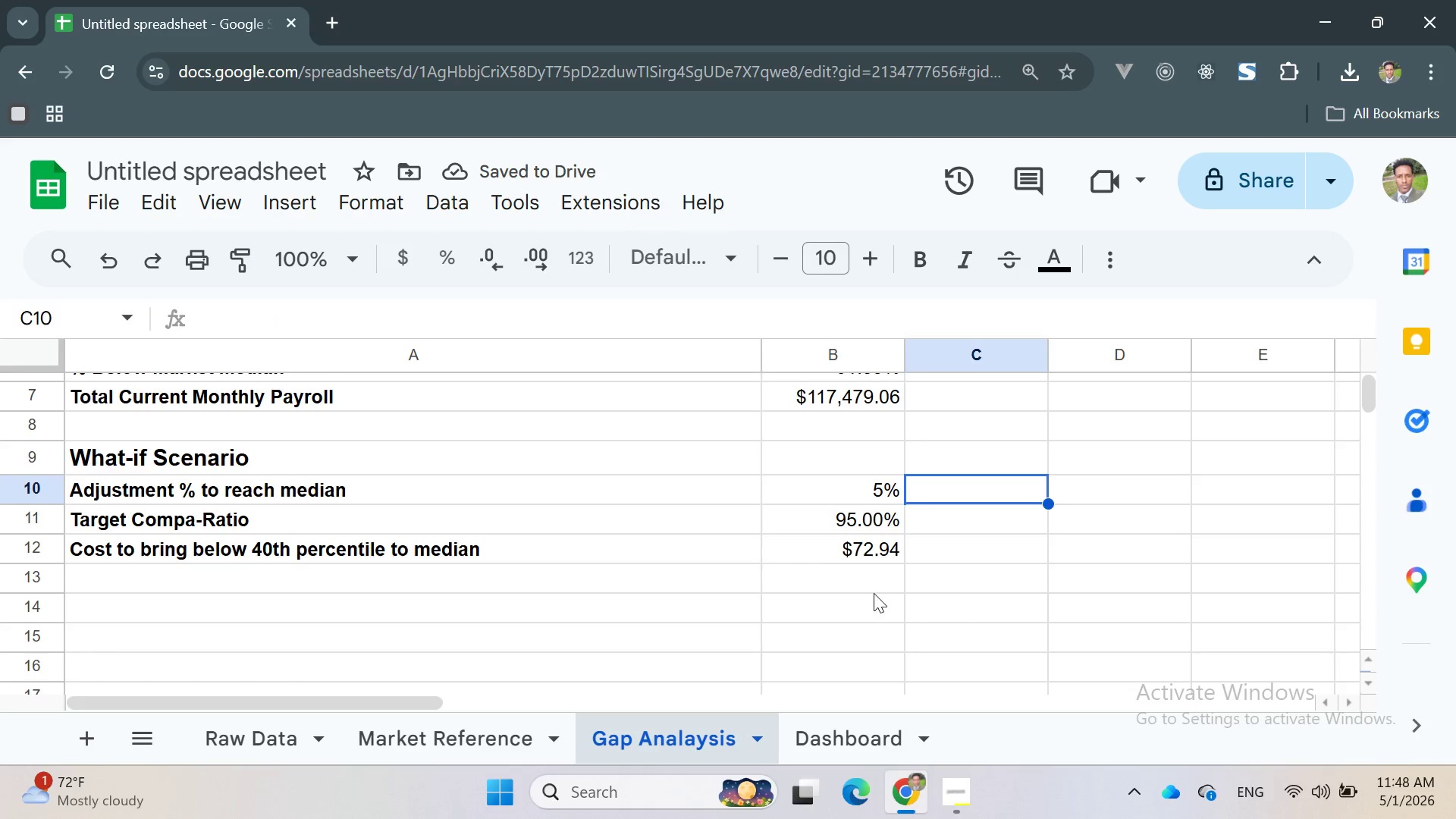 
left_click([858, 577])
 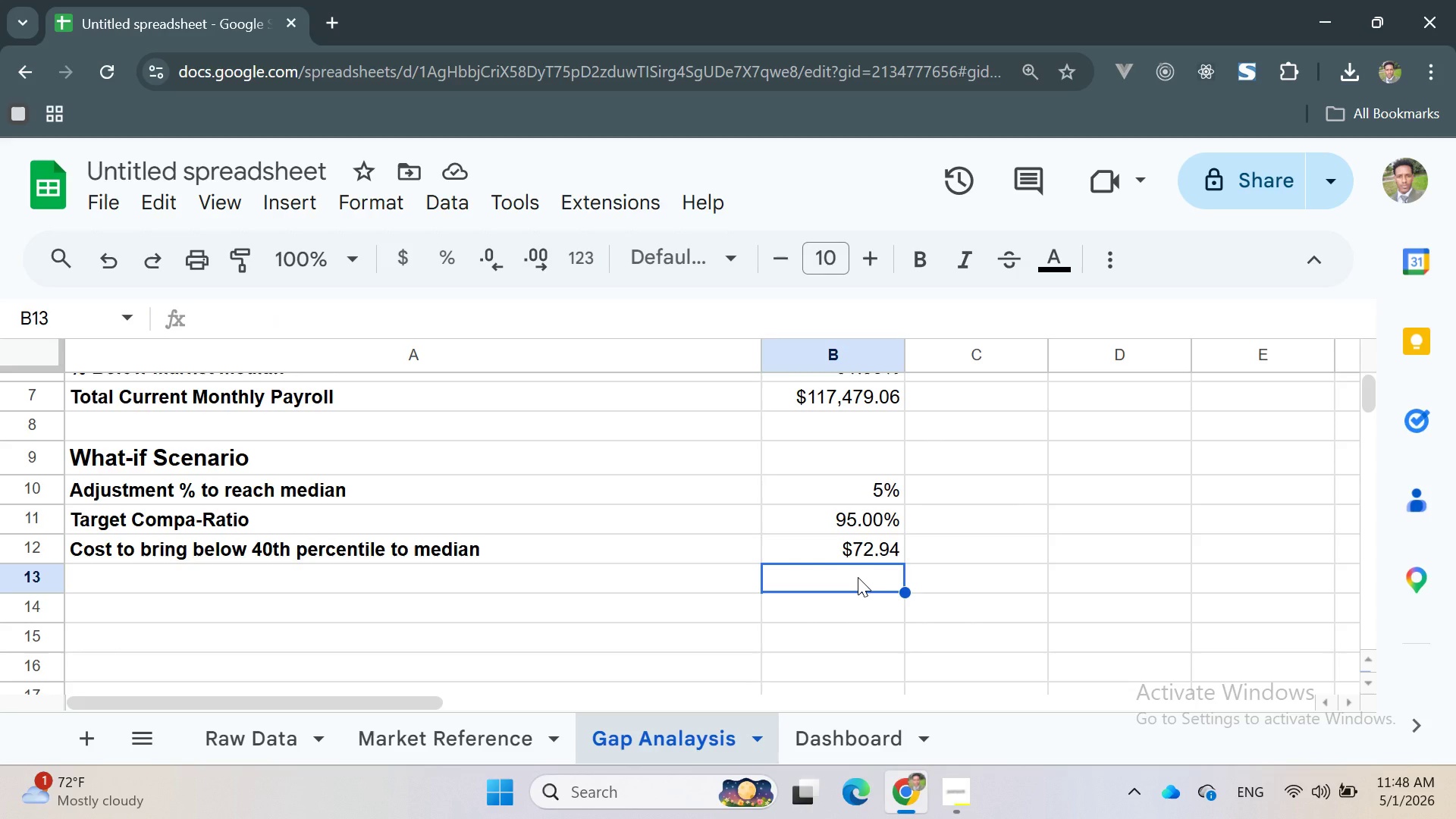 
wait(5.48)
 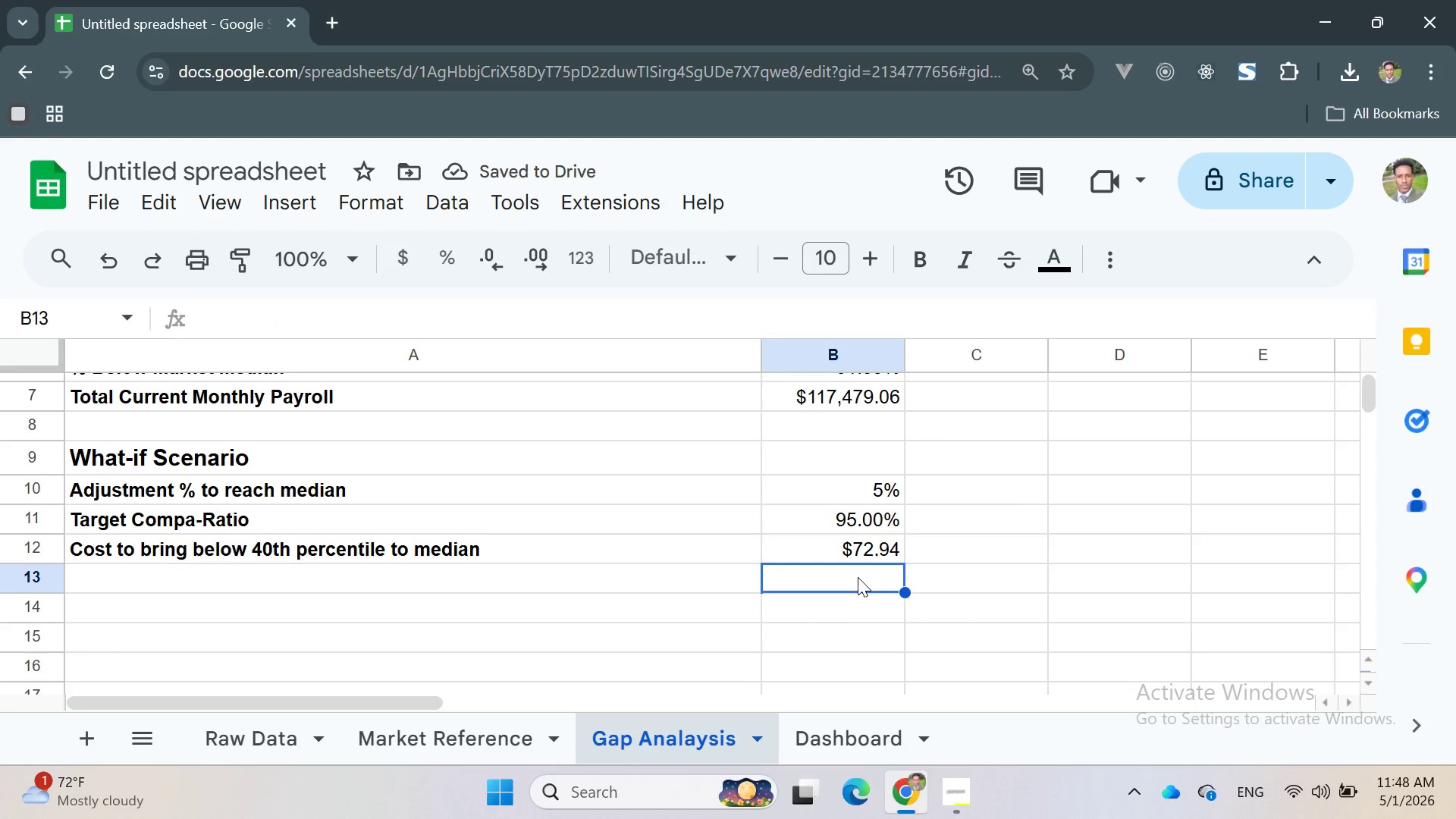 
left_click([832, 736])
 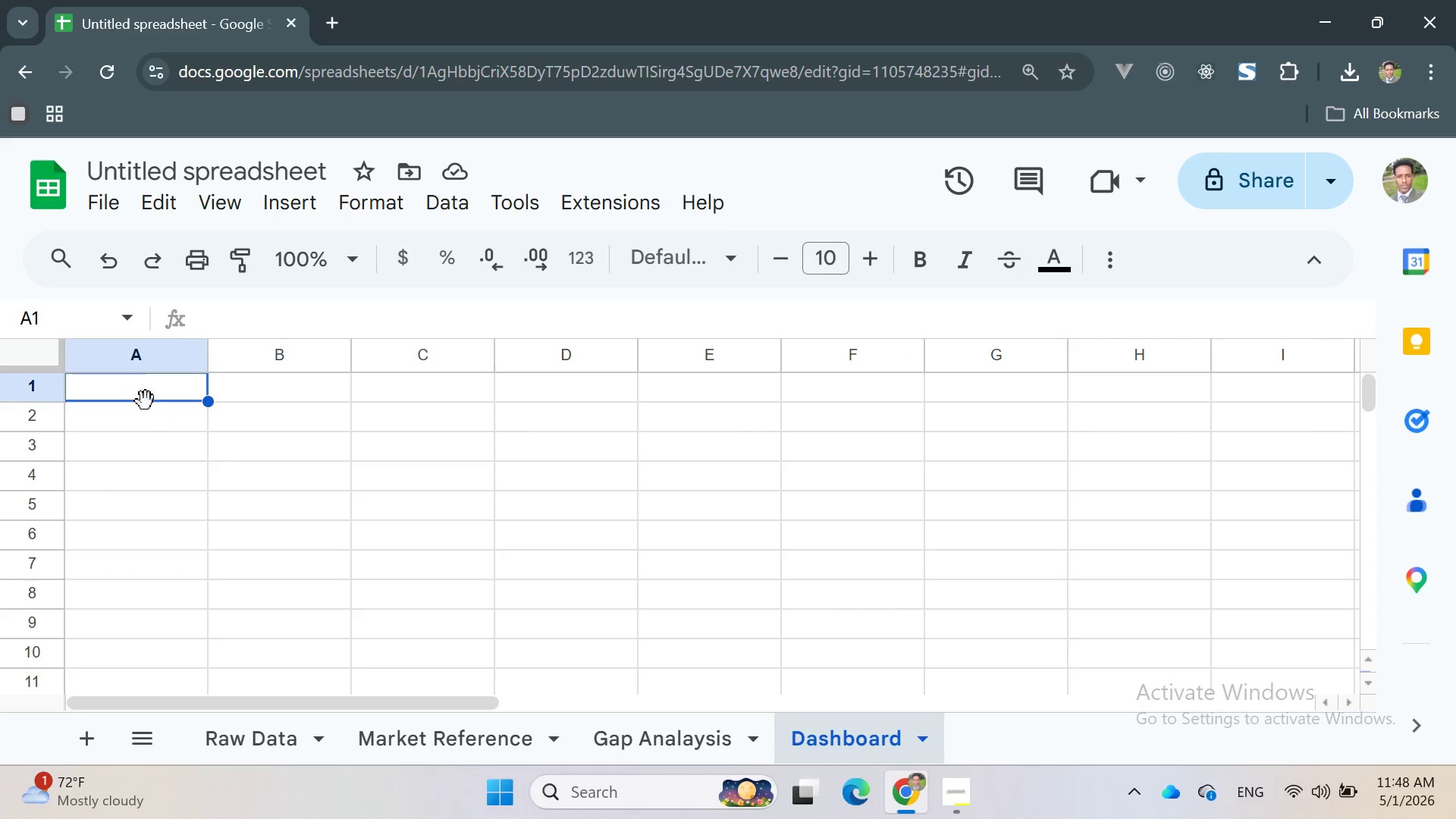 
left_click([132, 388])
 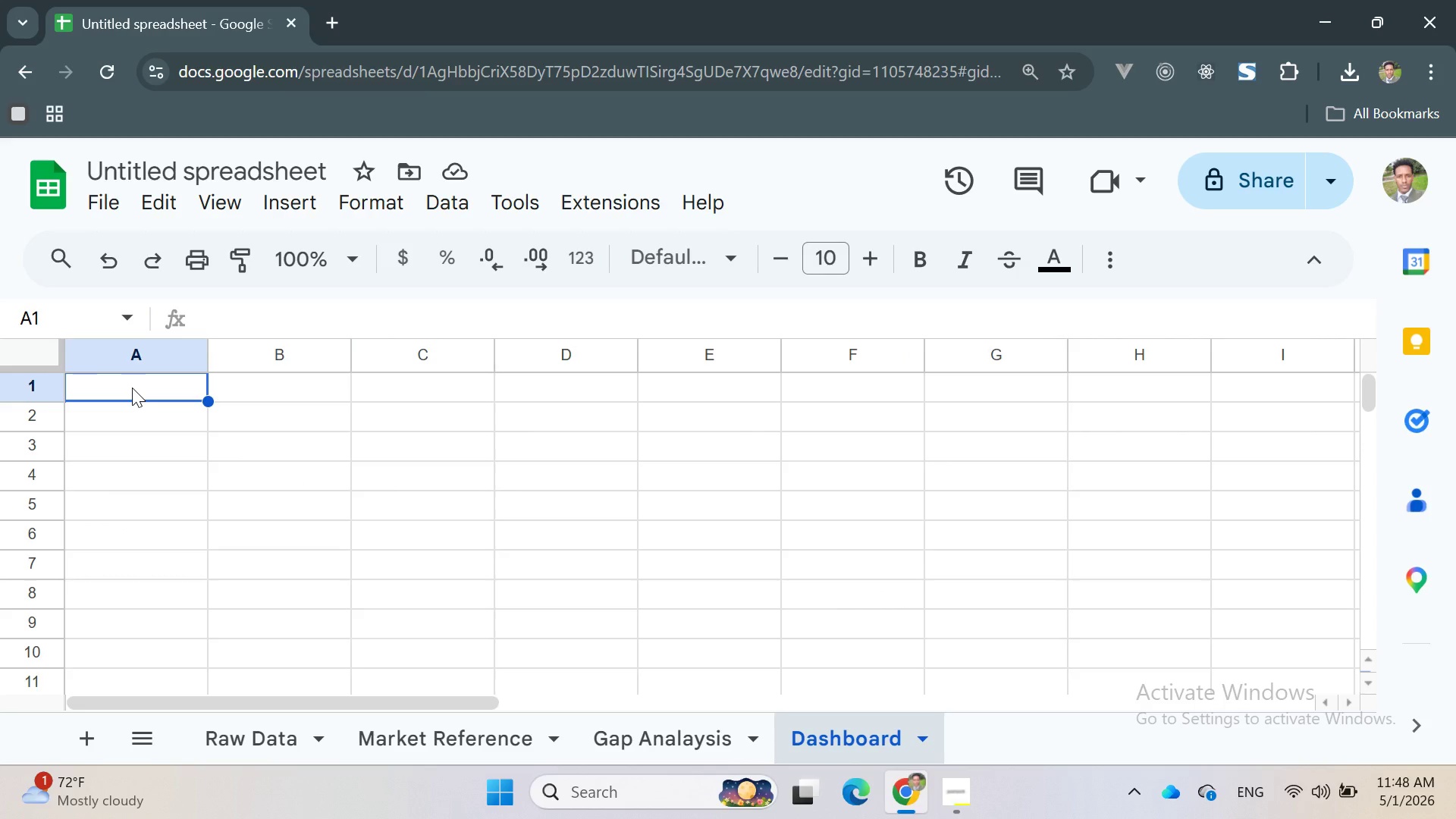 
type(X)
key(Backspace)
type(Compensation Benchmarking Dashboard - Velvet Crumb Collection)
 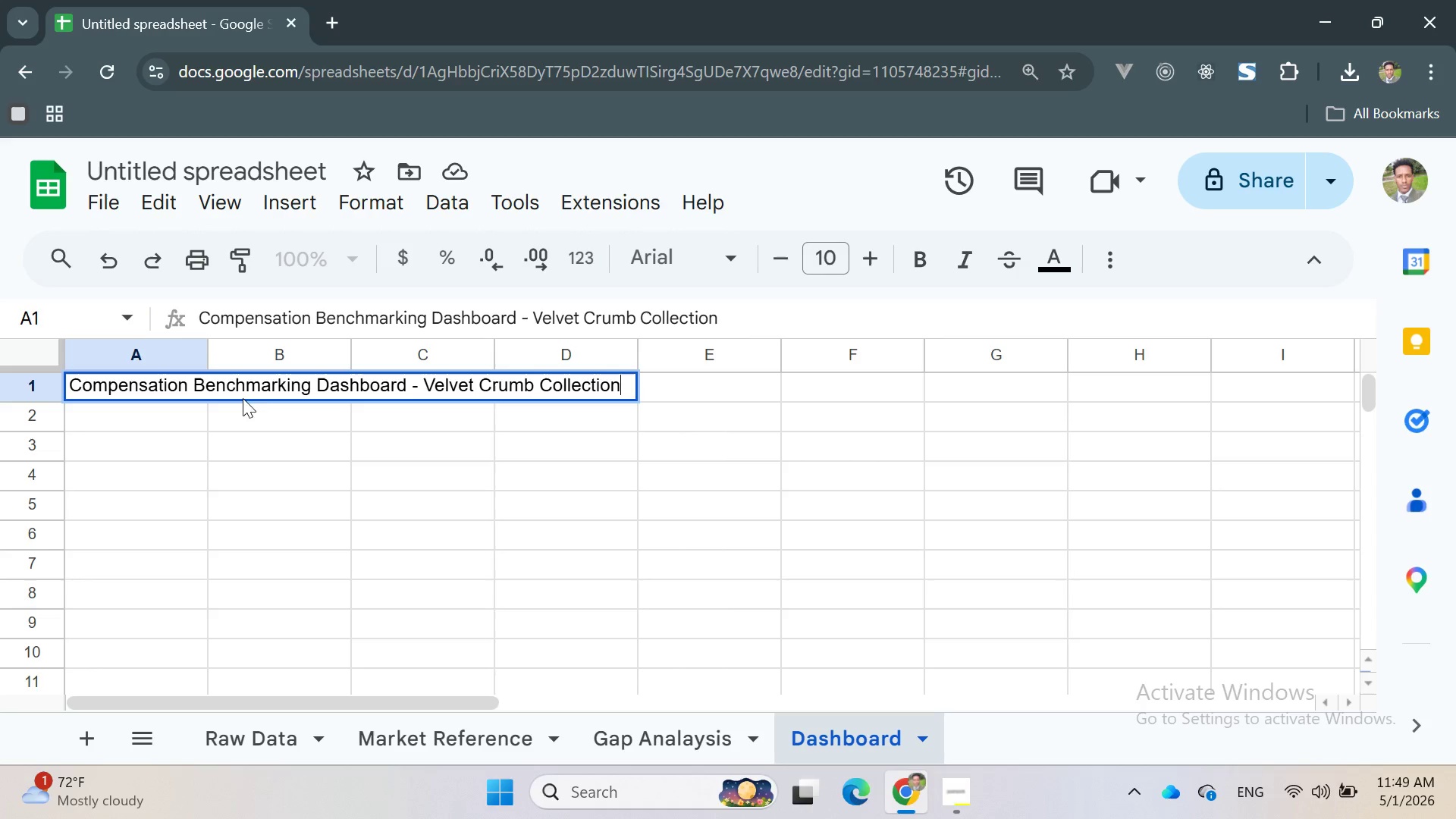 
wait(5.8)
 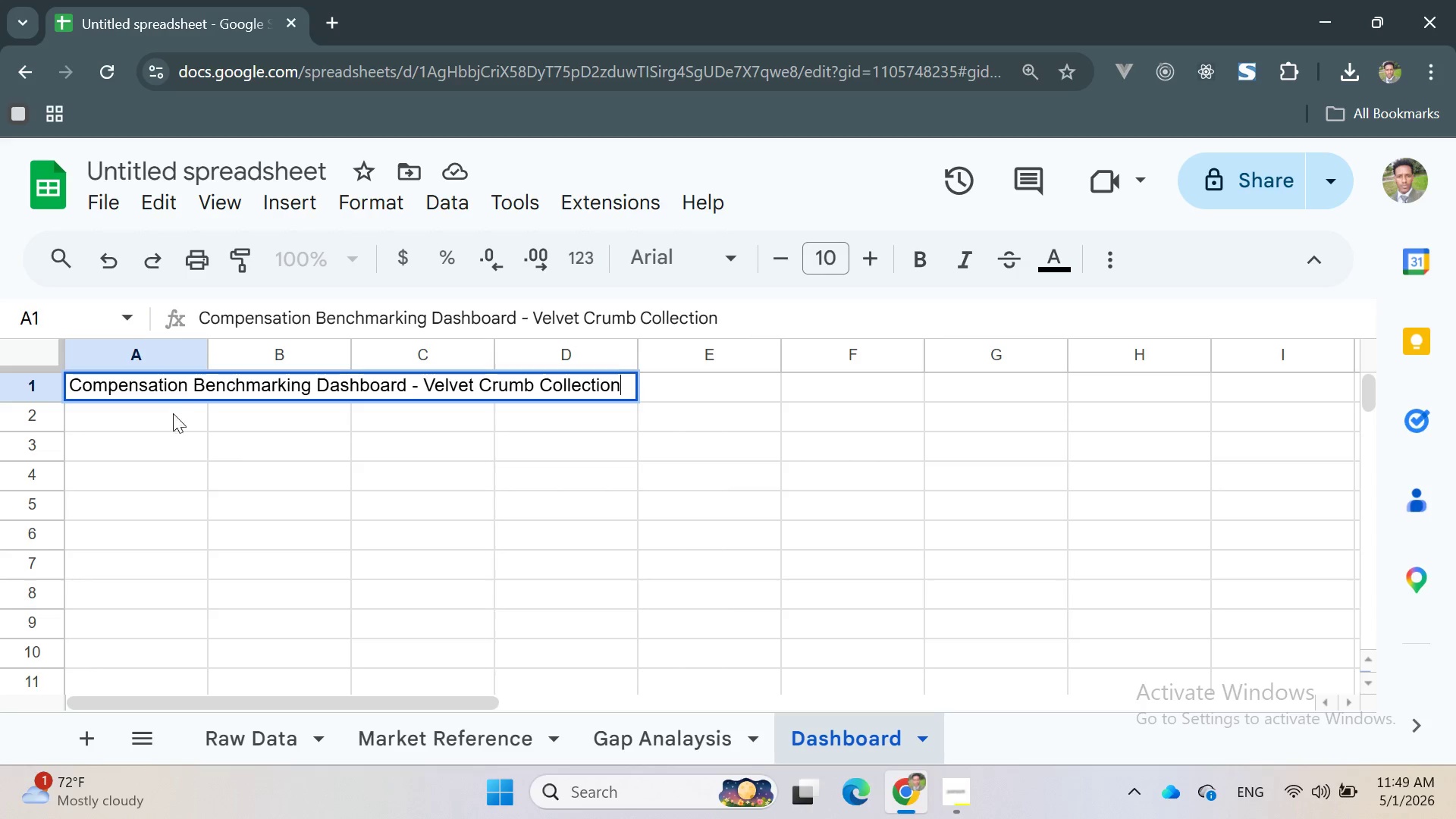 
double_click([262, 388])
 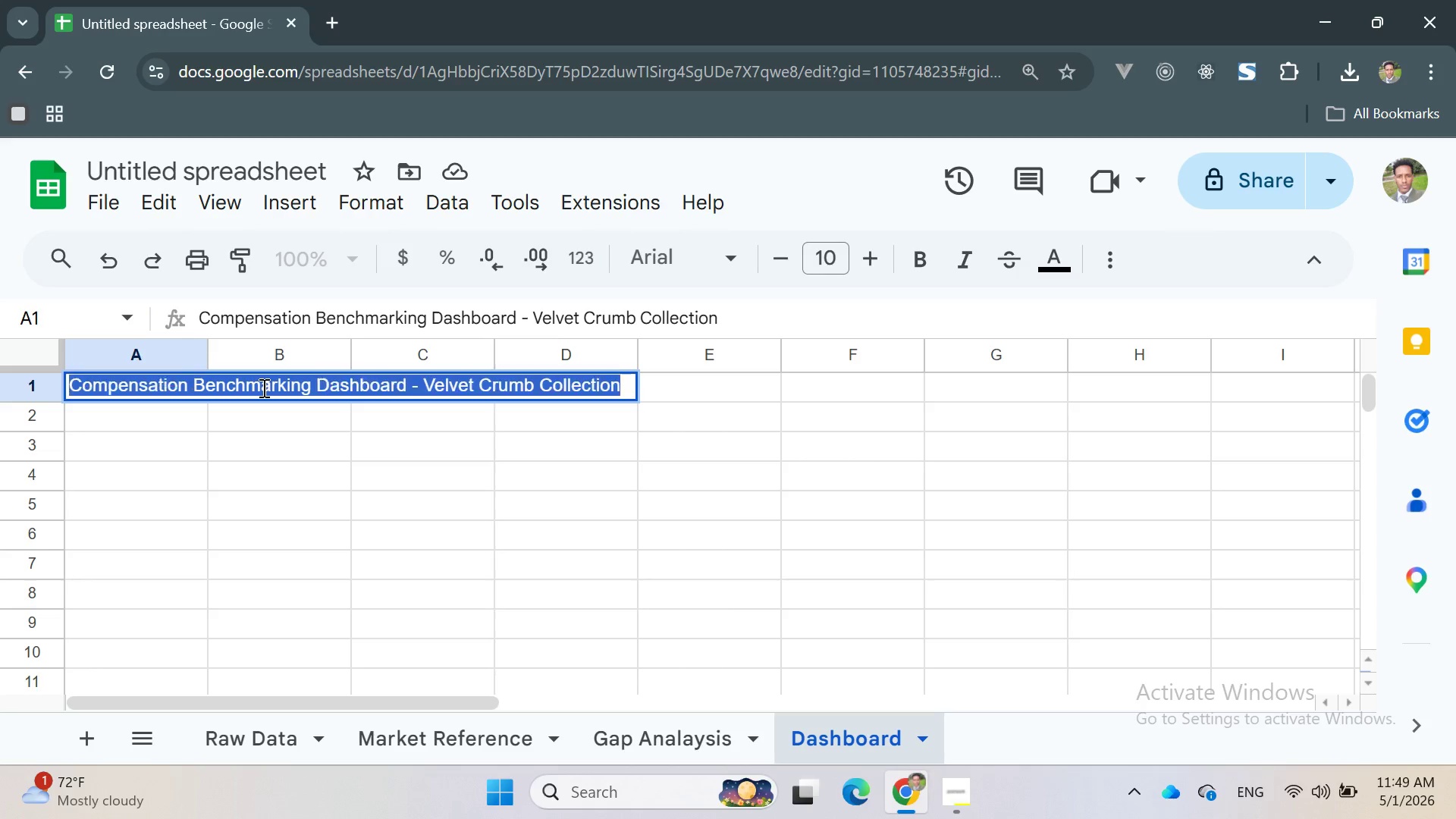 
triple_click([262, 388])
 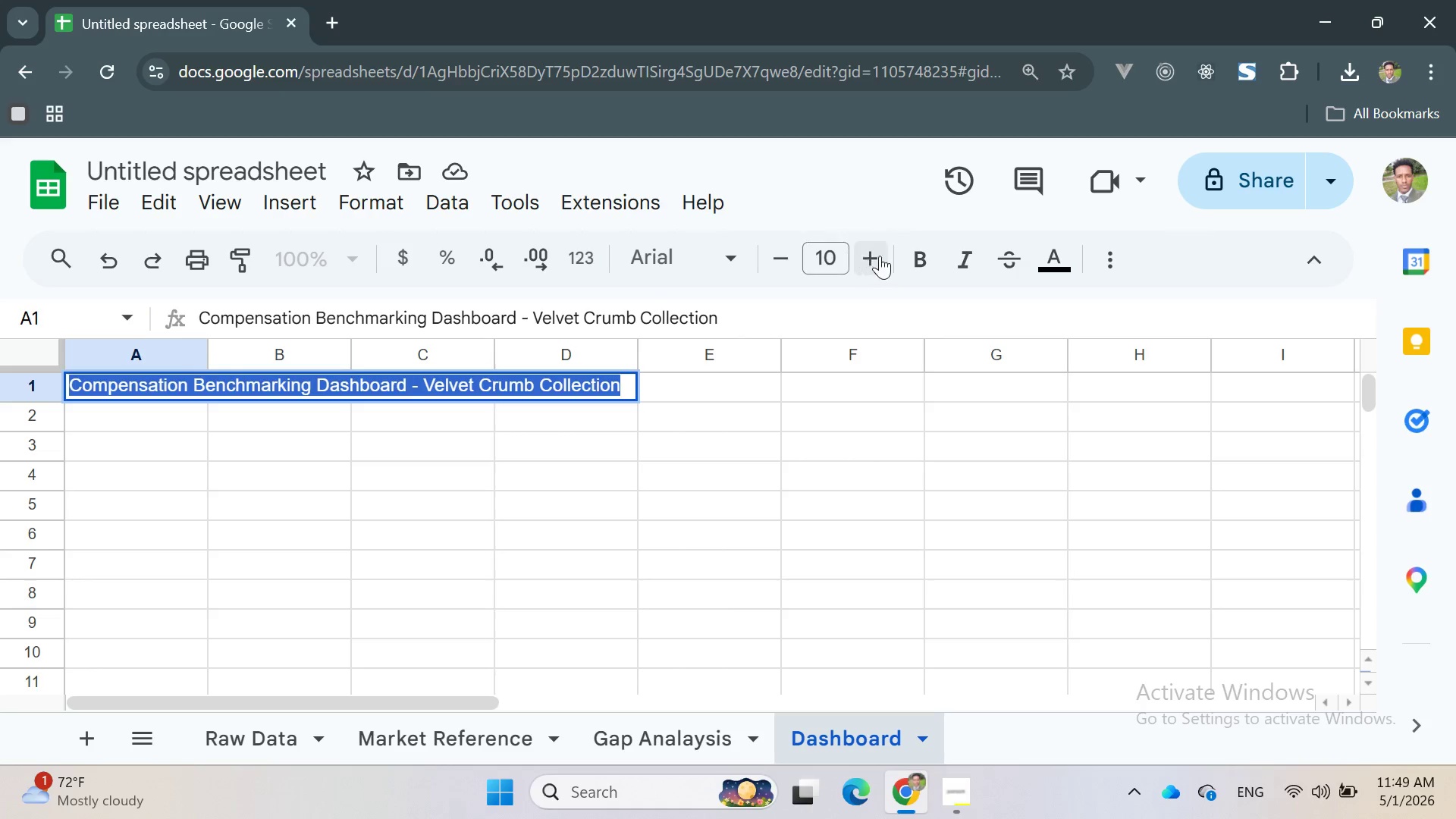 
left_click([916, 253])
 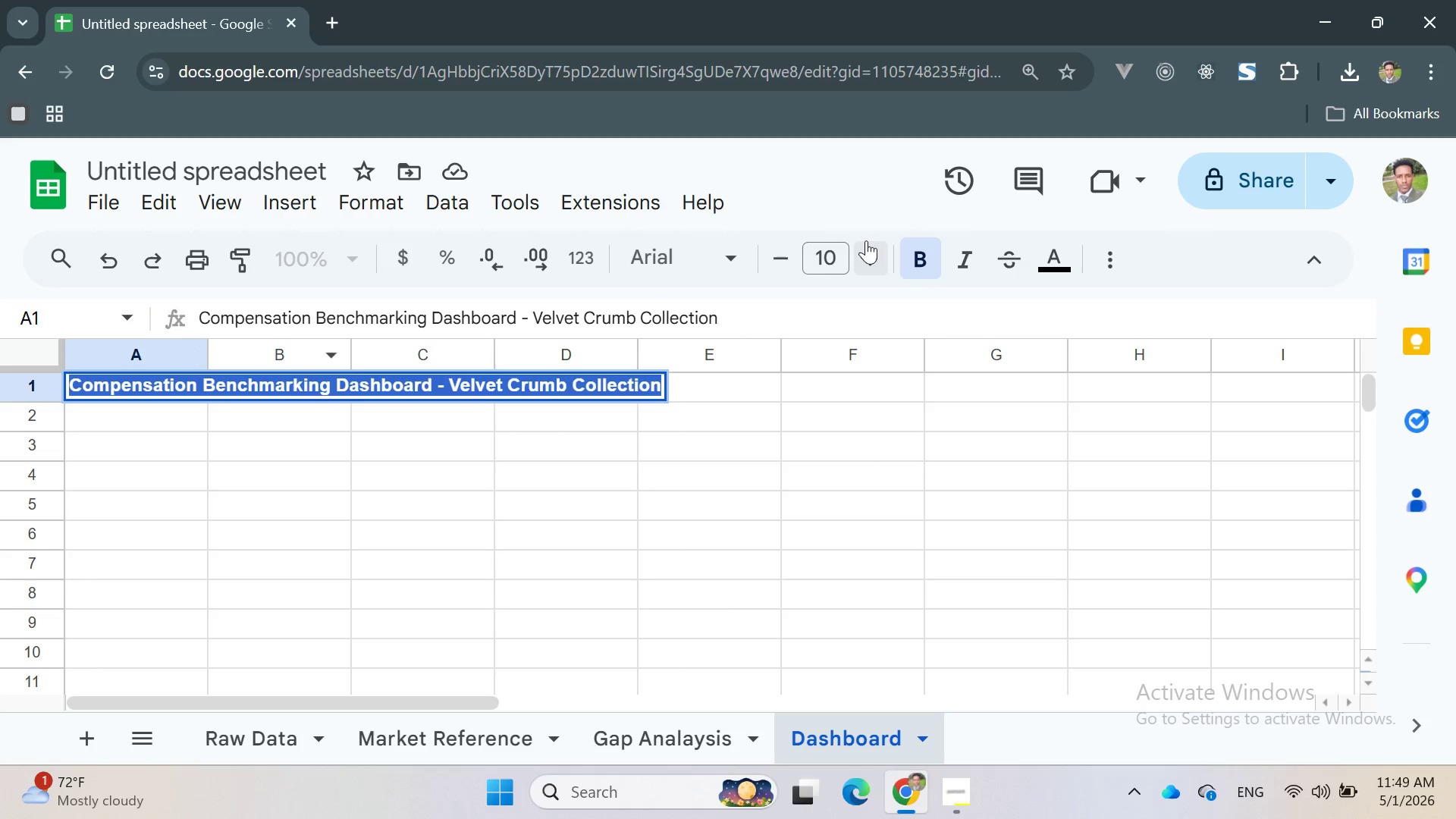 
double_click([872, 258])
 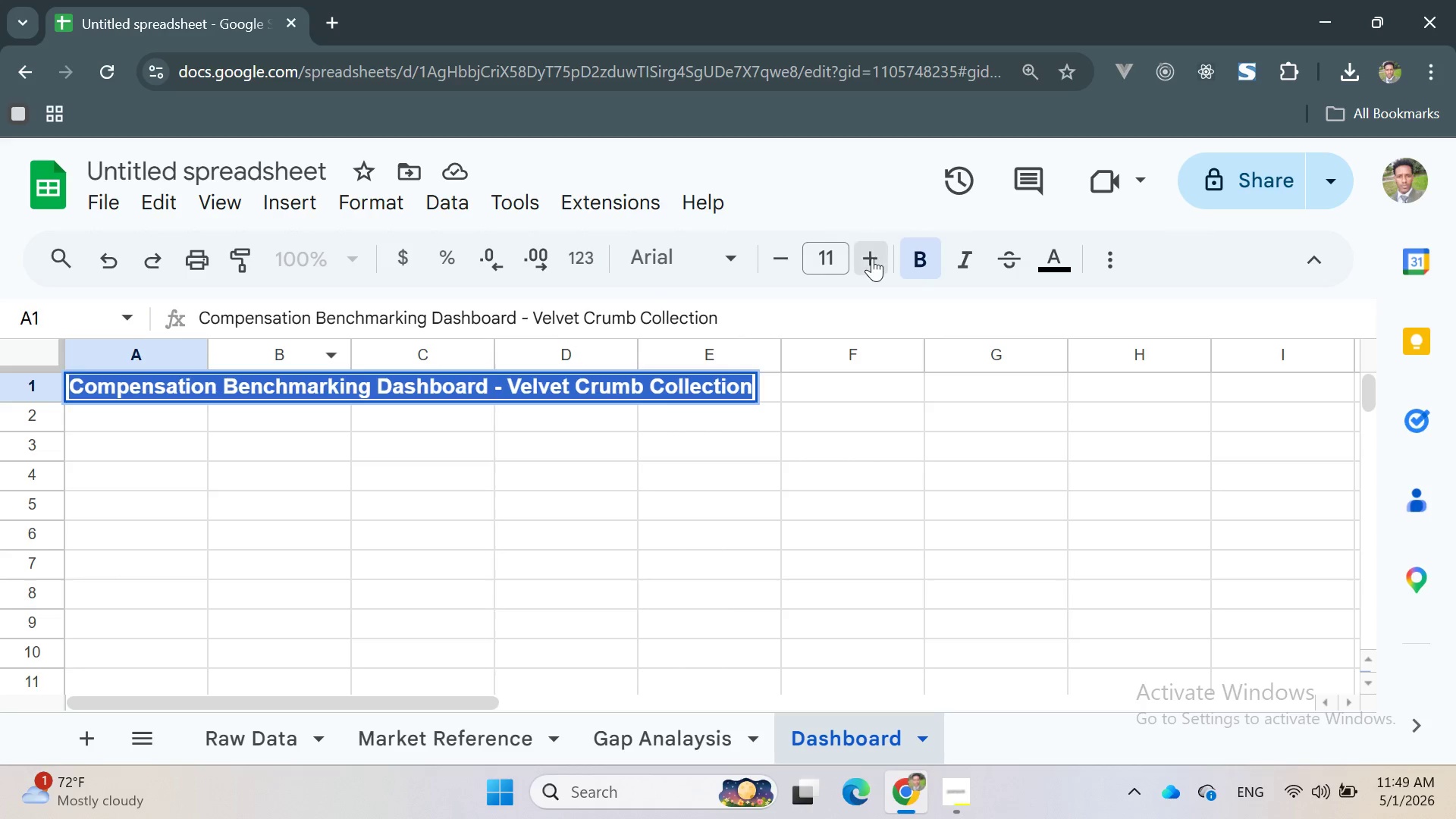 
triple_click([872, 258])
 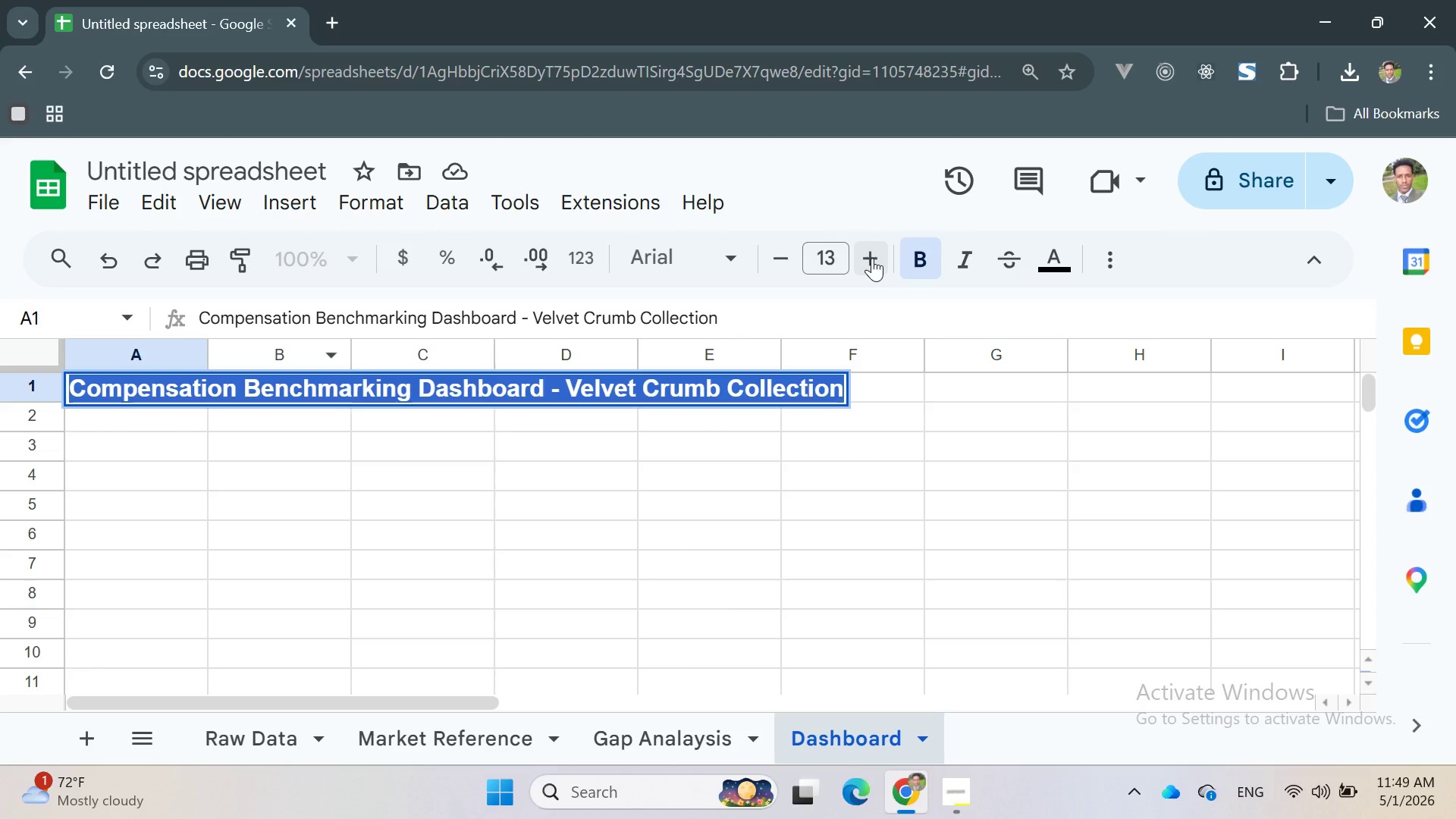 
left_click([872, 258])
 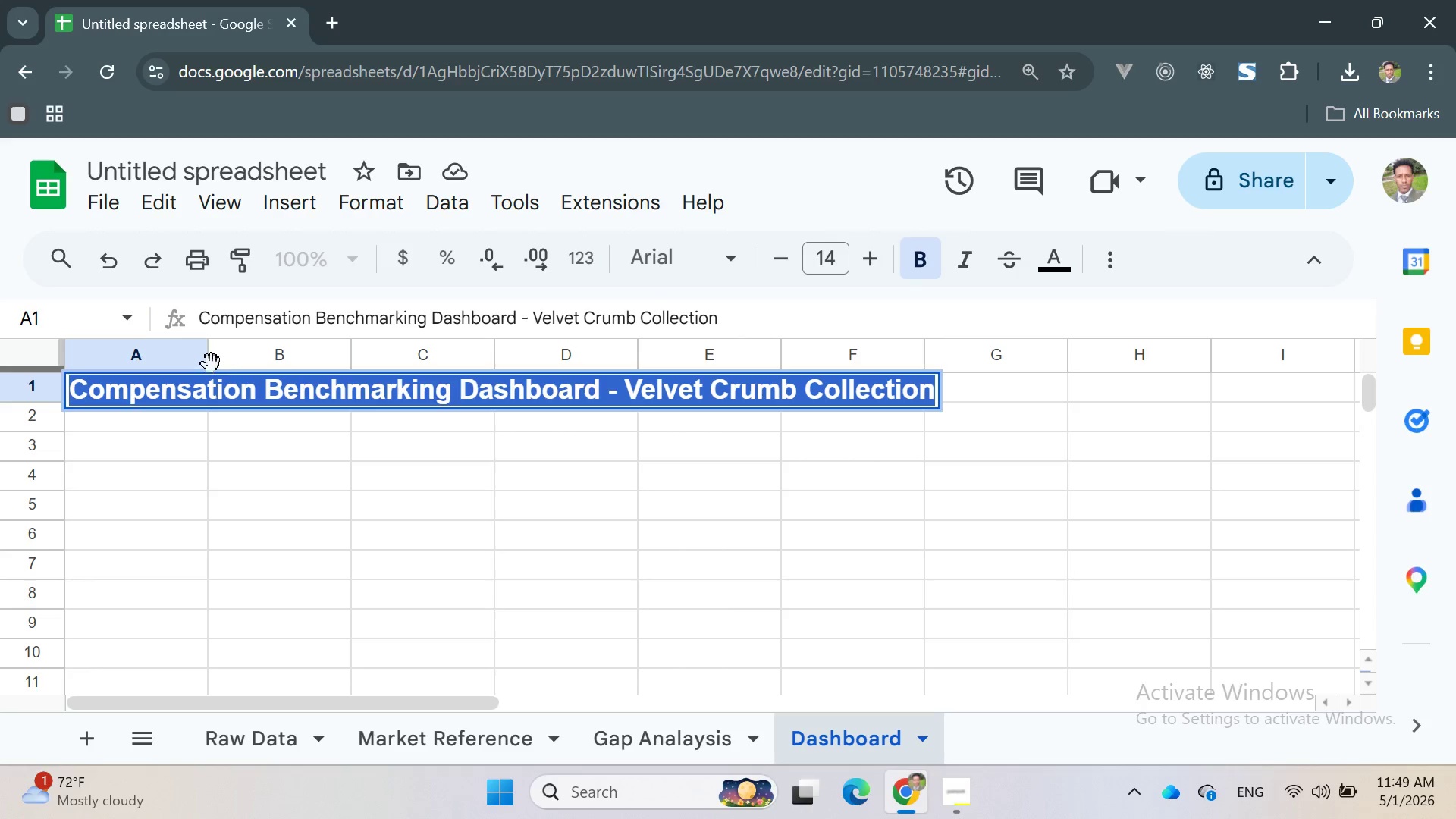 
left_click_drag(start_coordinate=[207, 356], to_coordinate=[959, 394])
 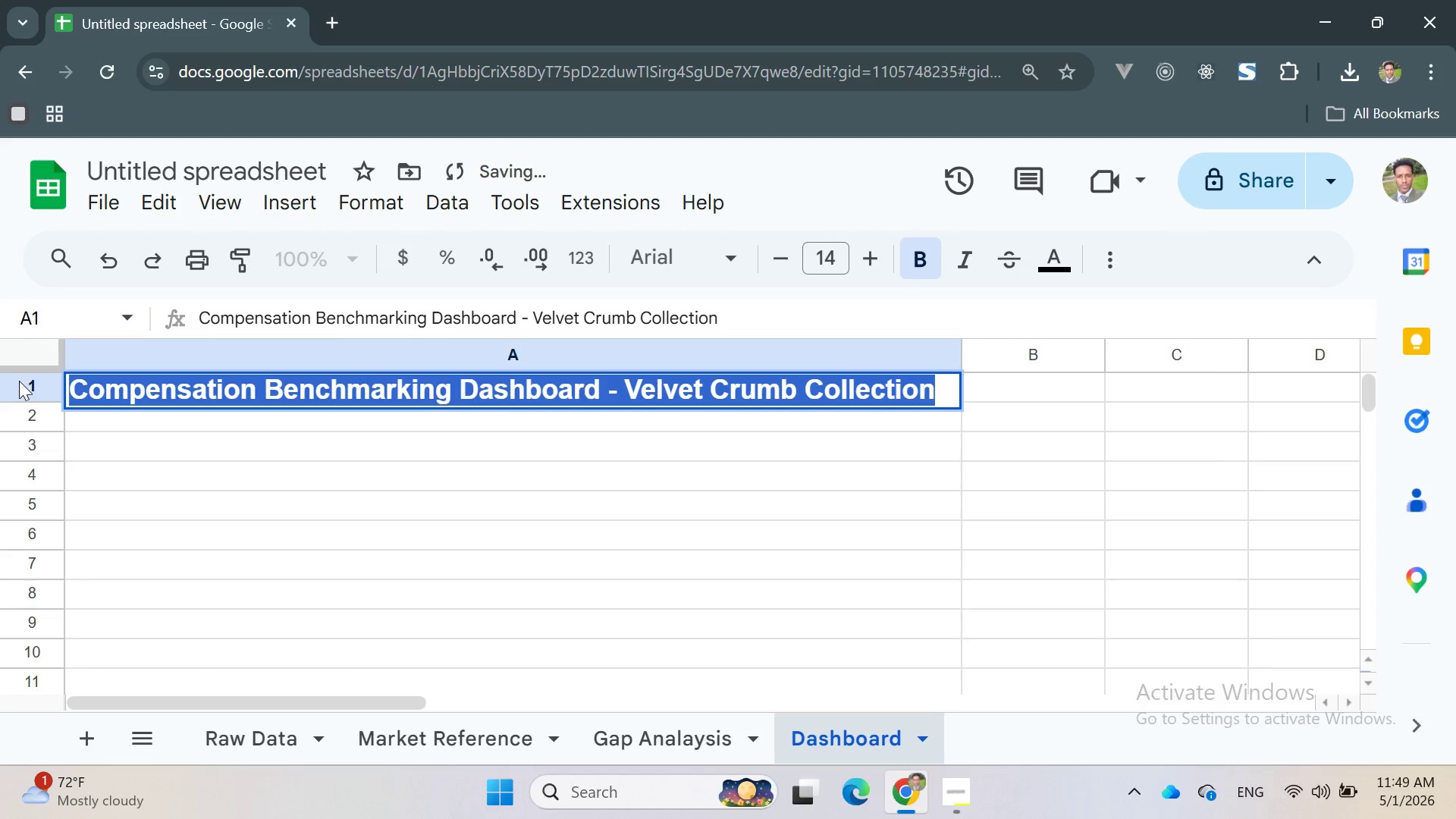 
double_click([20, 384])
 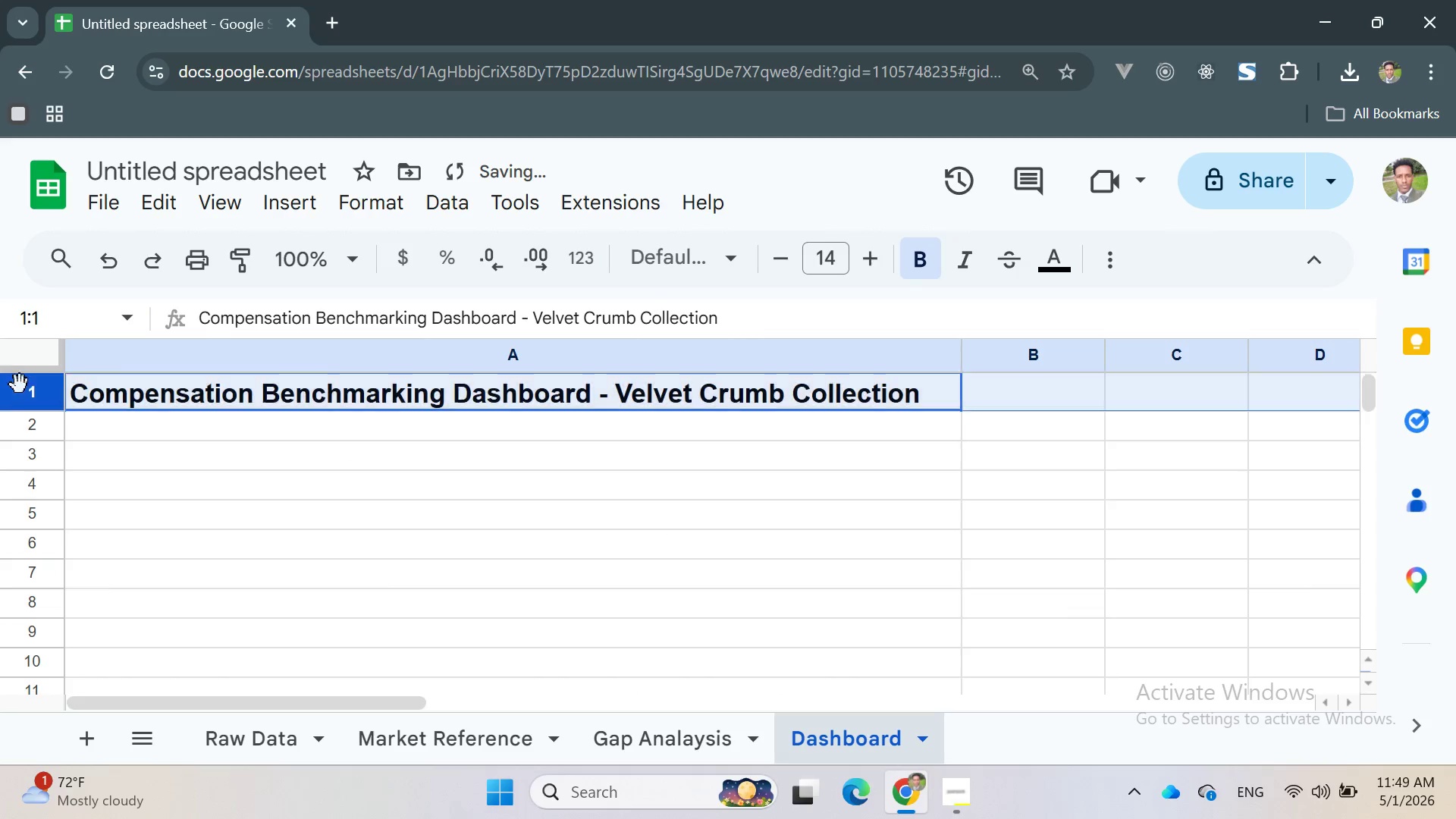 
triple_click([20, 384])
 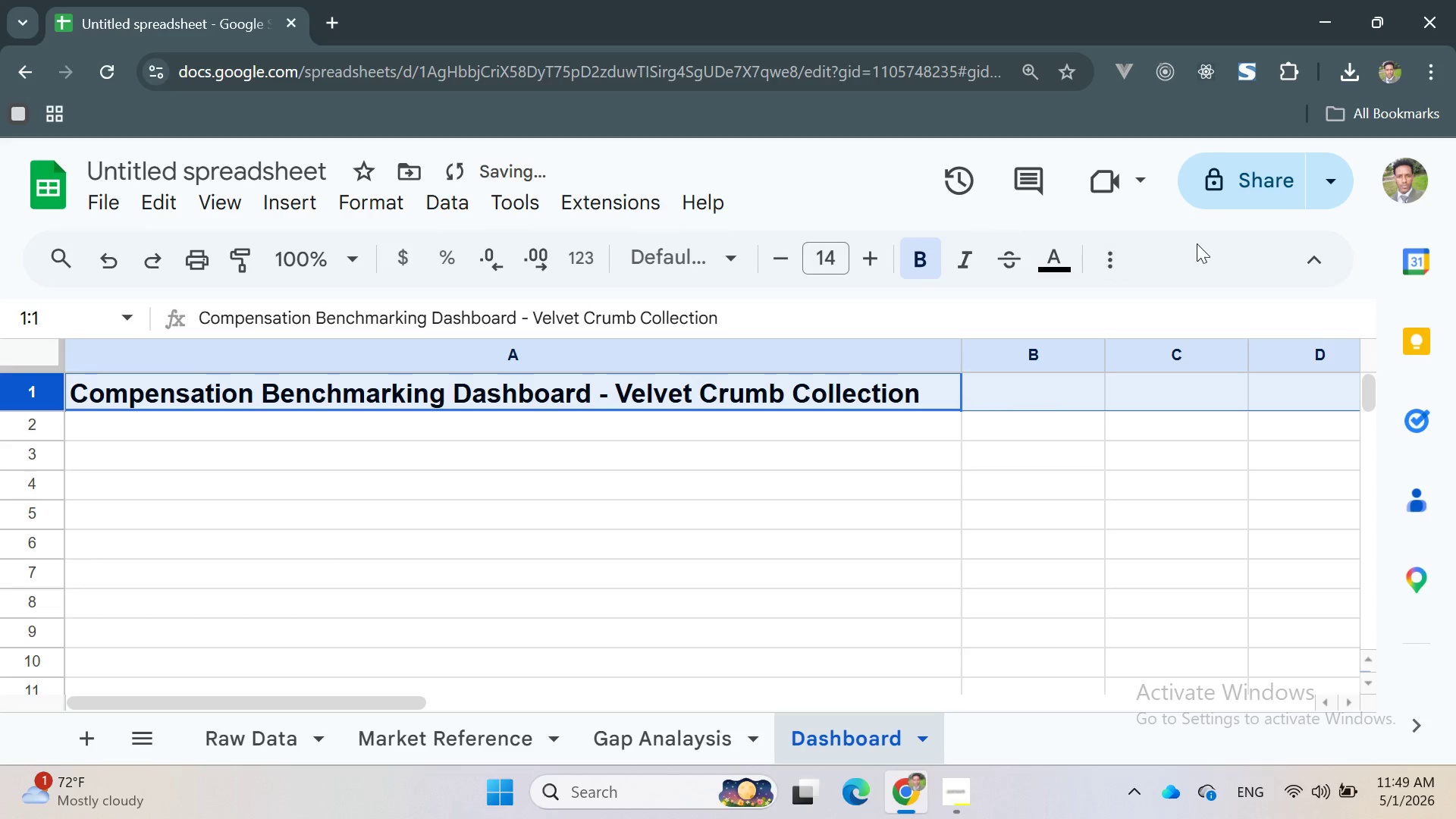 
left_click([1285, 259])
 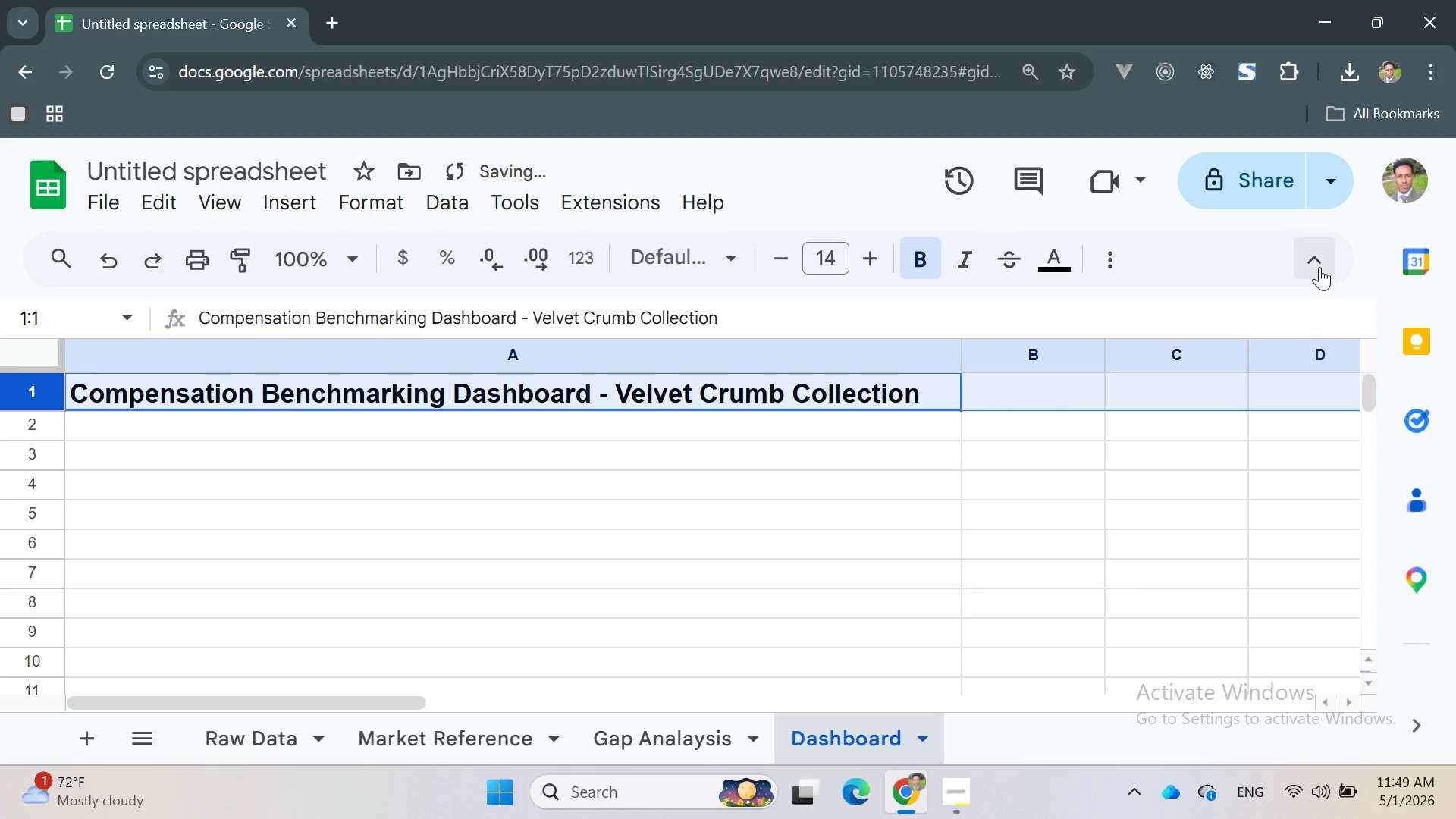 
left_click([1320, 262])
 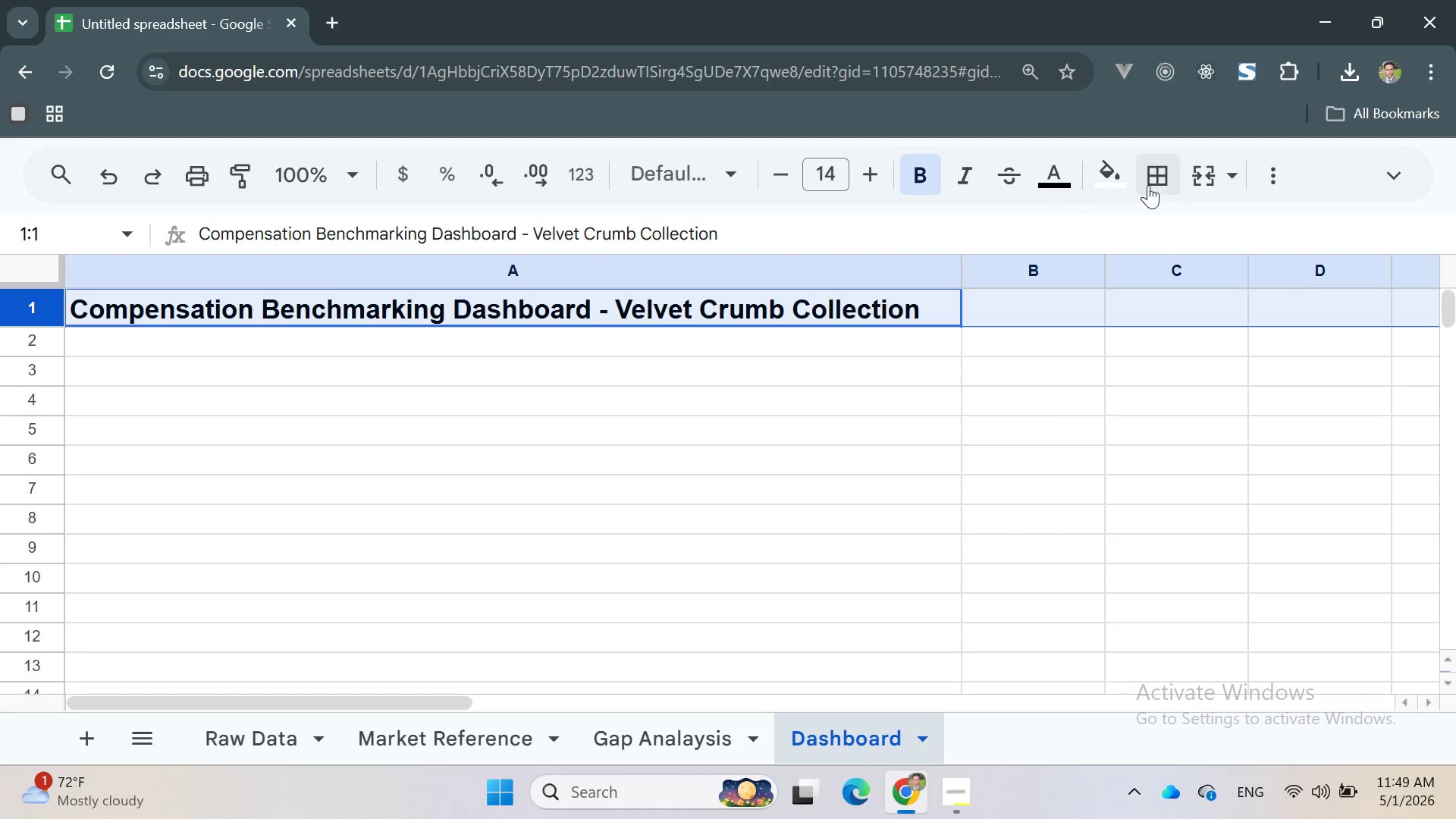 
left_click([1113, 186])
 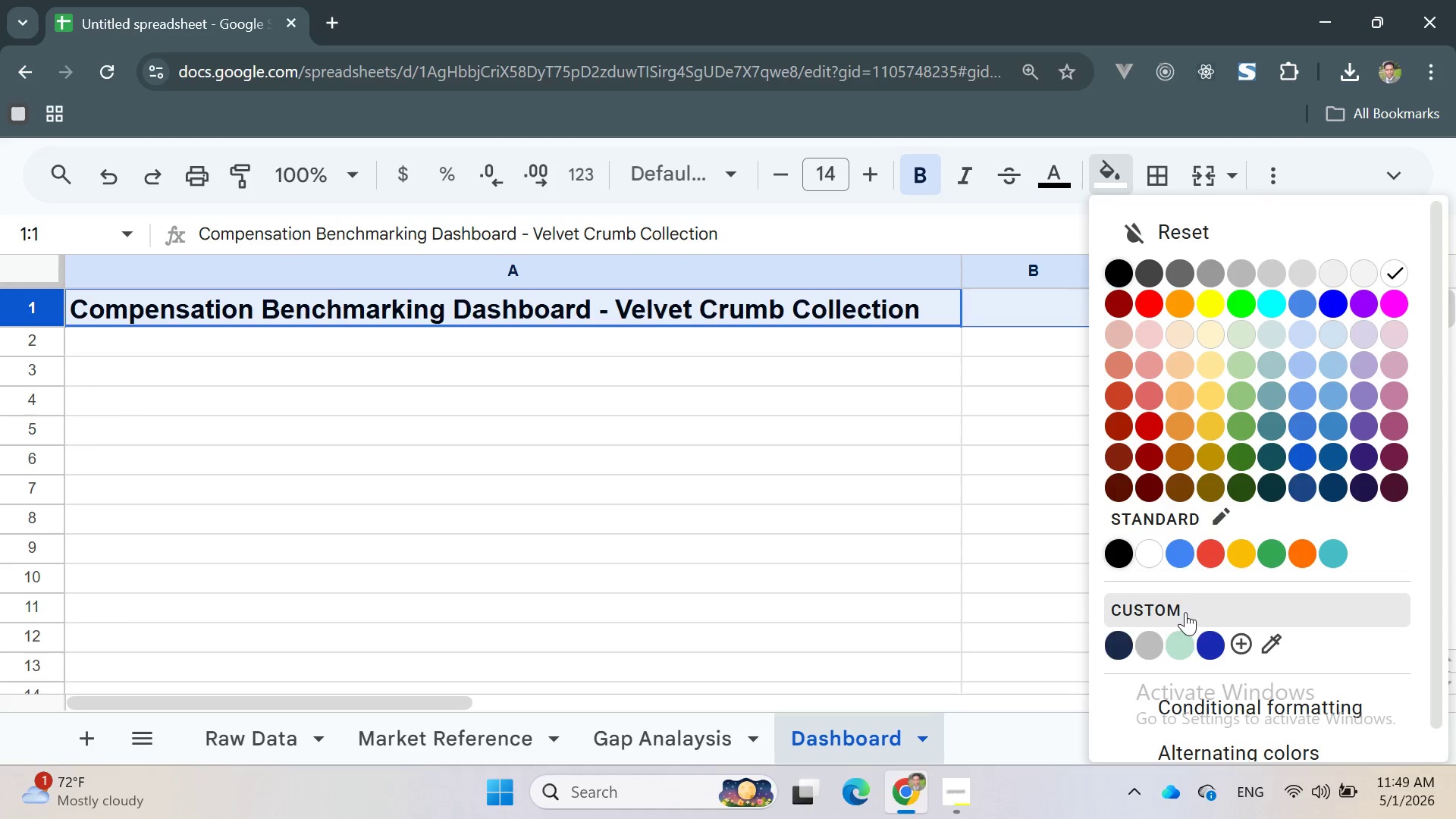 
left_click([1182, 613])
 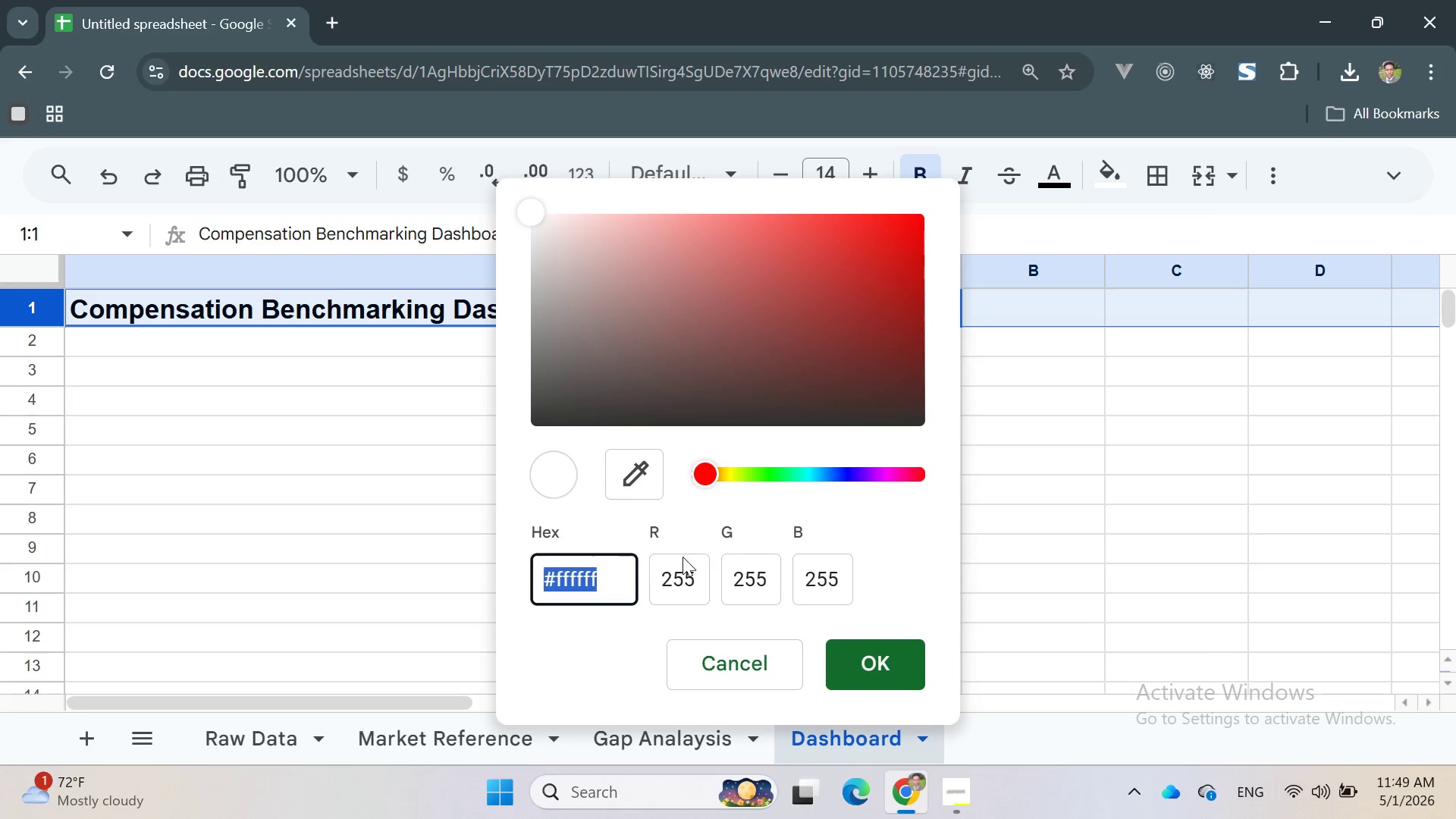 
left_click([629, 566])
 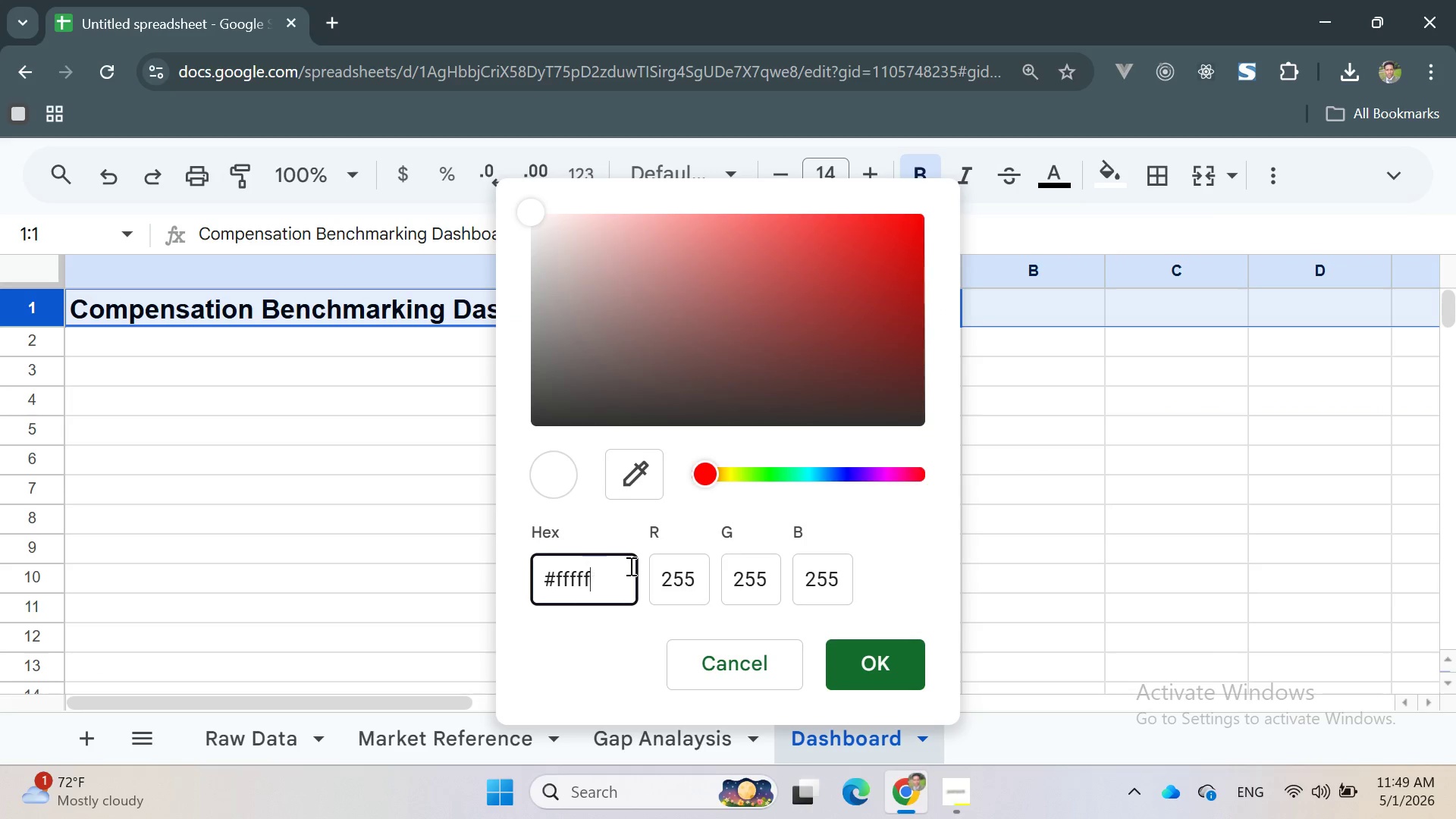 
key(Backspace)
key(Backspace)
key(Backspace)
key(Backspace)
key(Backspace)
key(Backspace)
type(1B2A4A)
 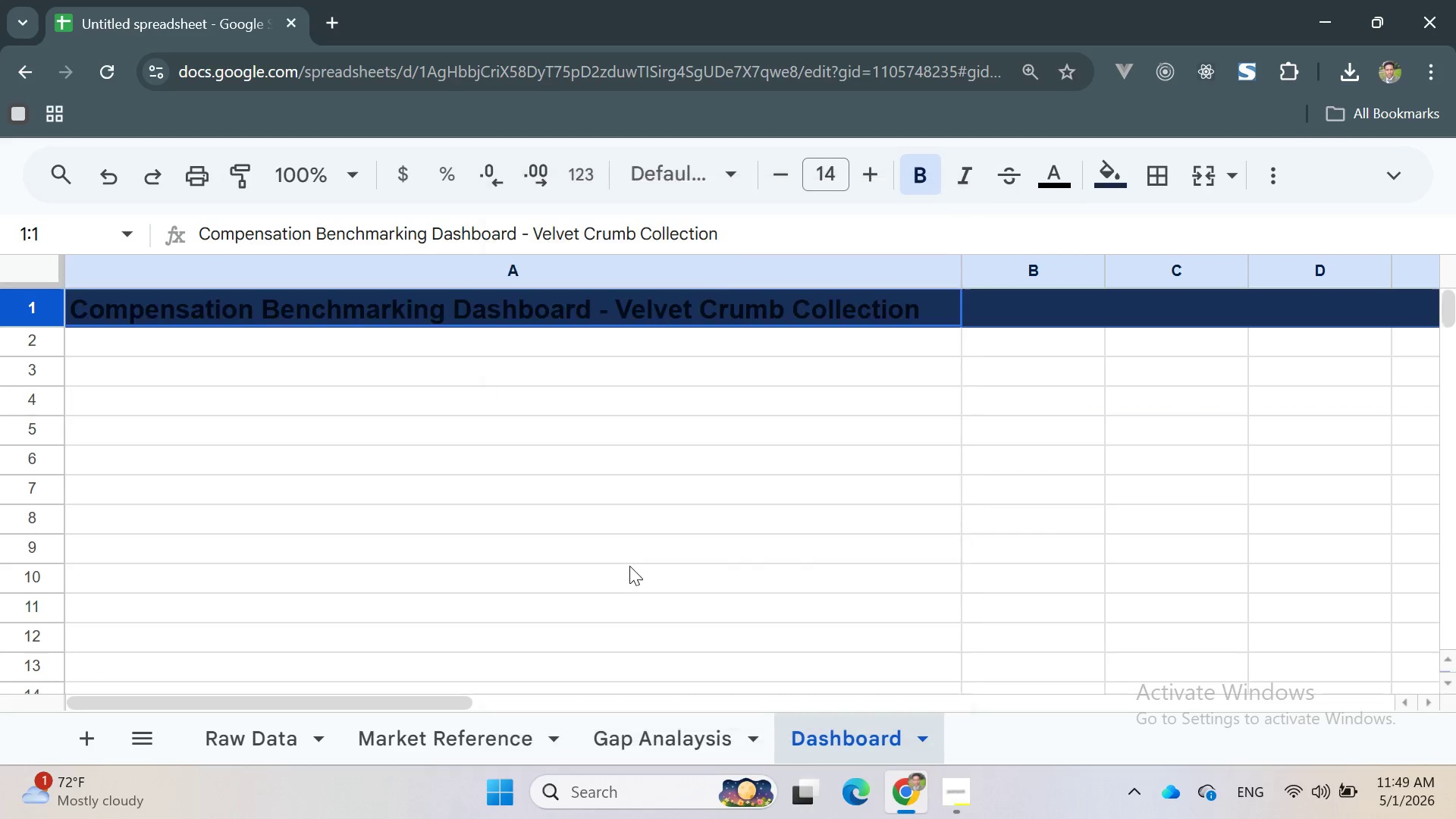 
key(Enter)
 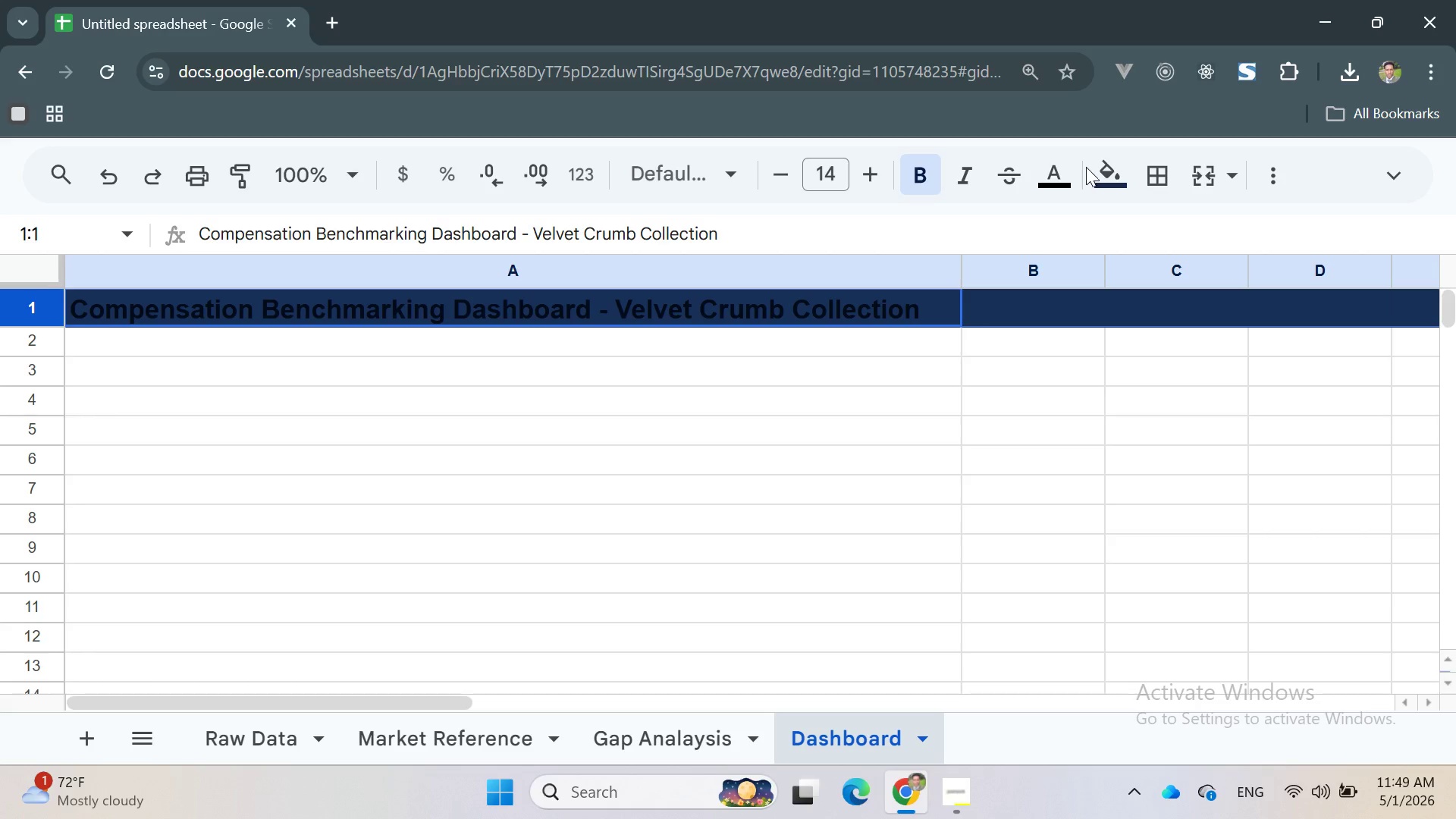 
left_click([1053, 182])
 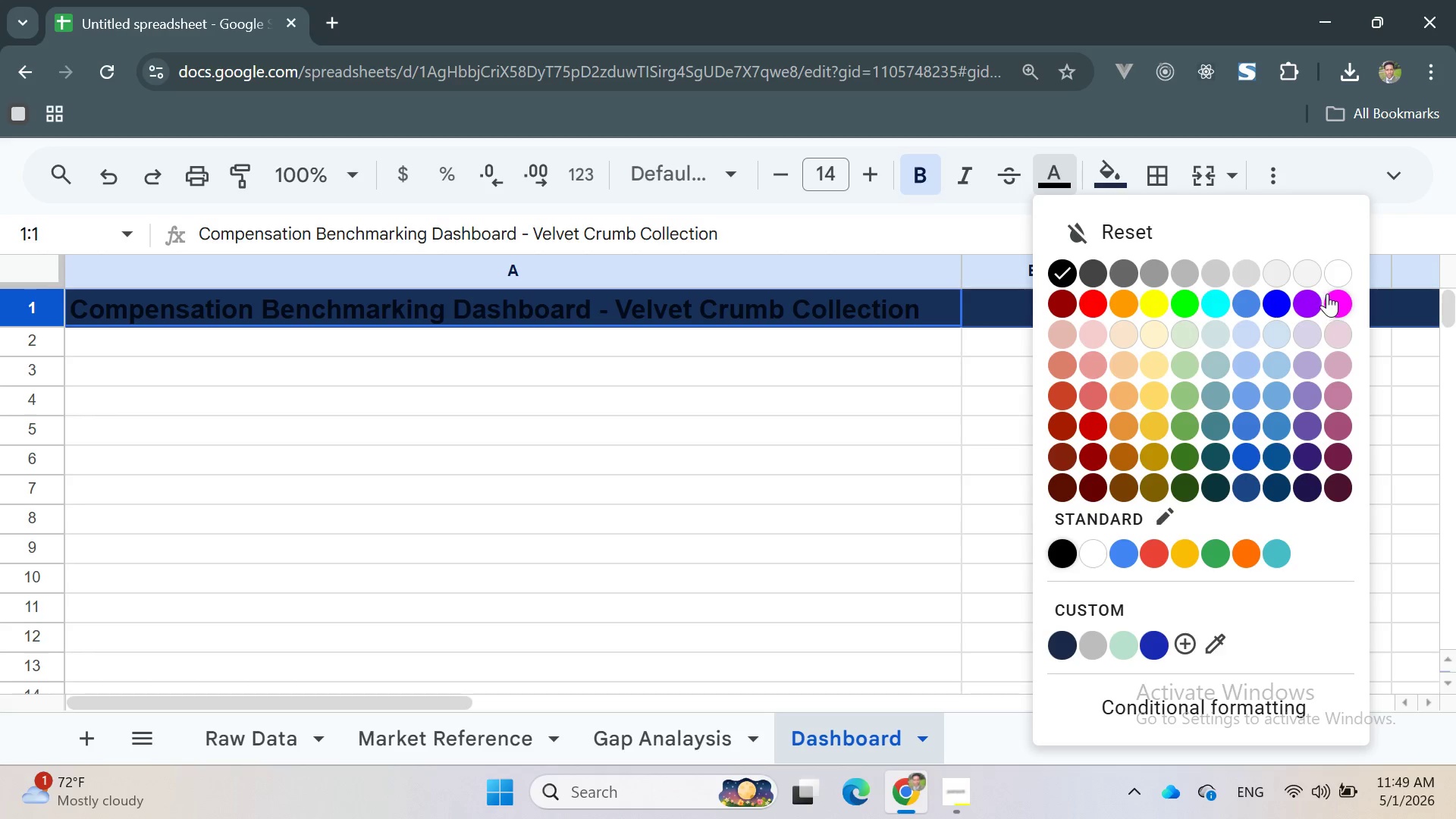 
left_click([1341, 271])
 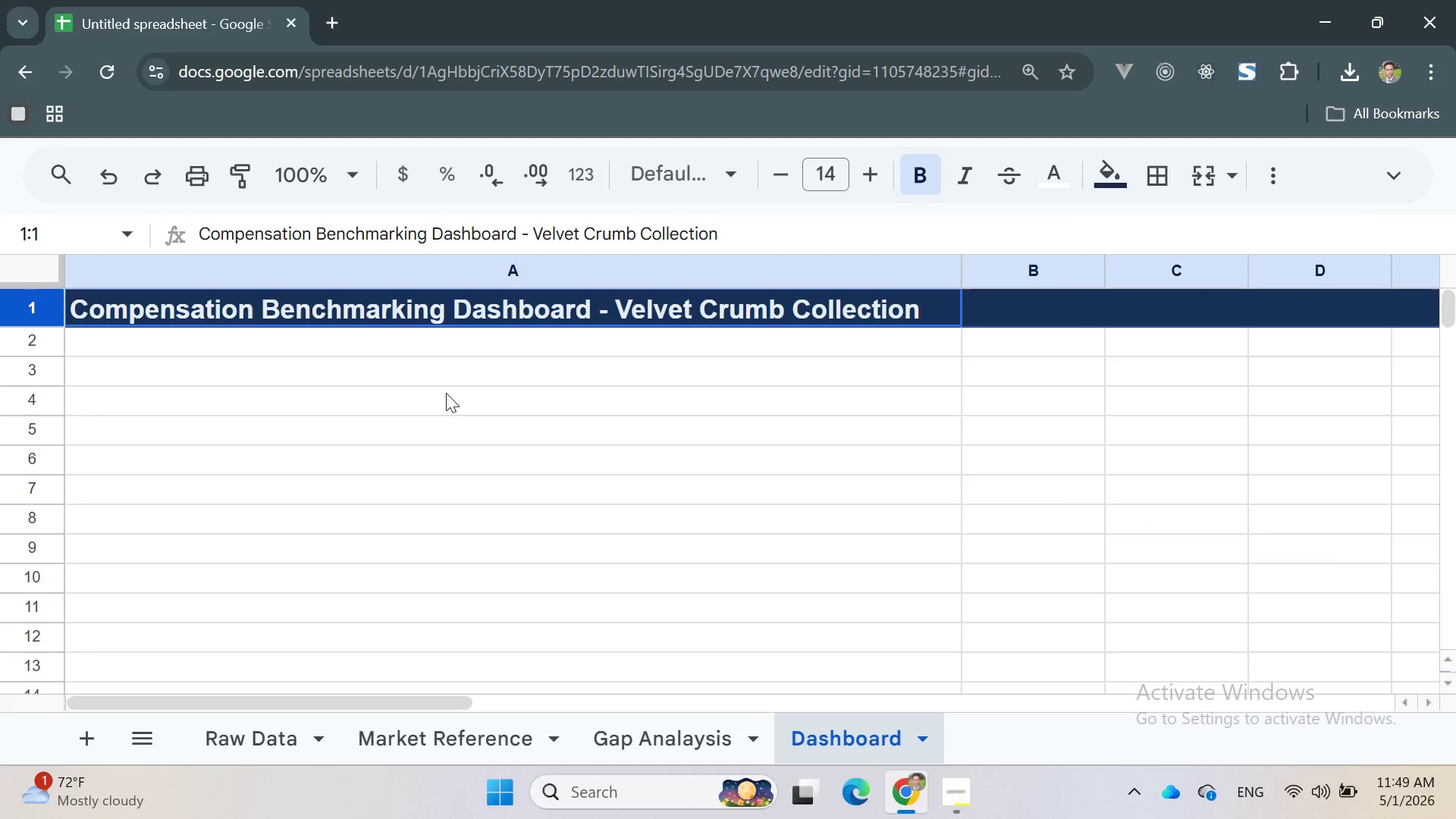 
left_click([349, 360])
 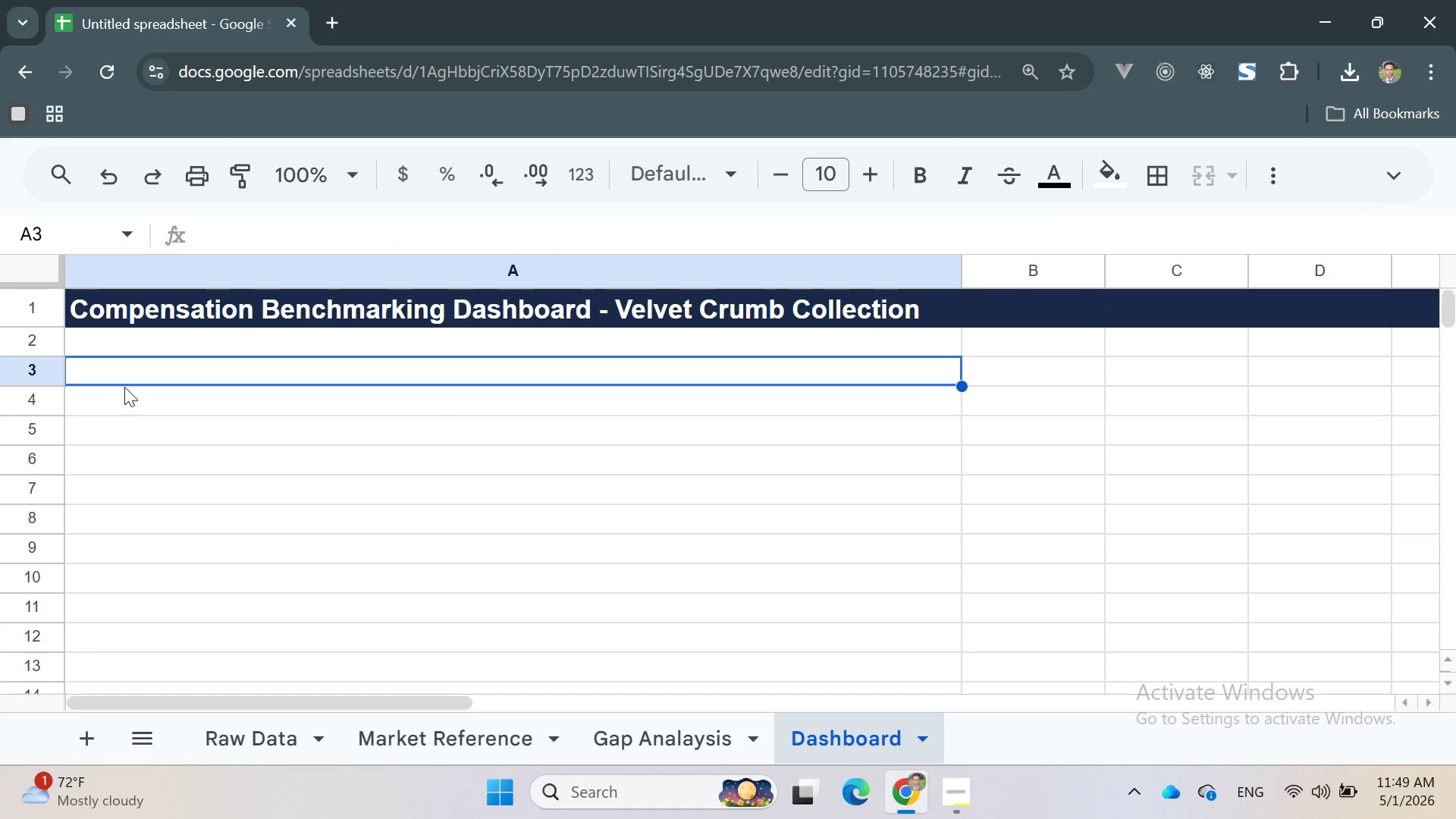 
double_click([108, 379])
 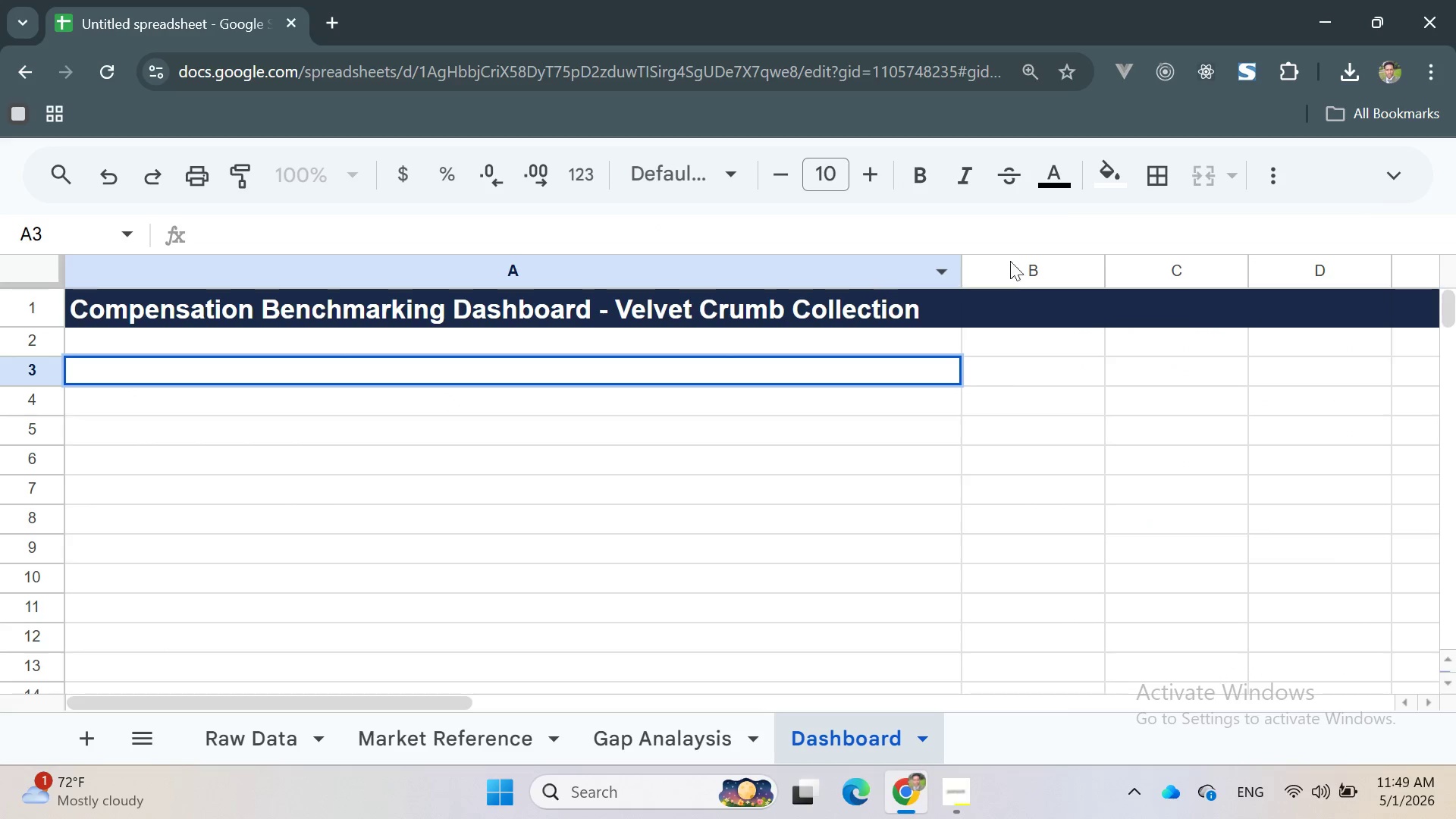 
left_click([1388, 173])
 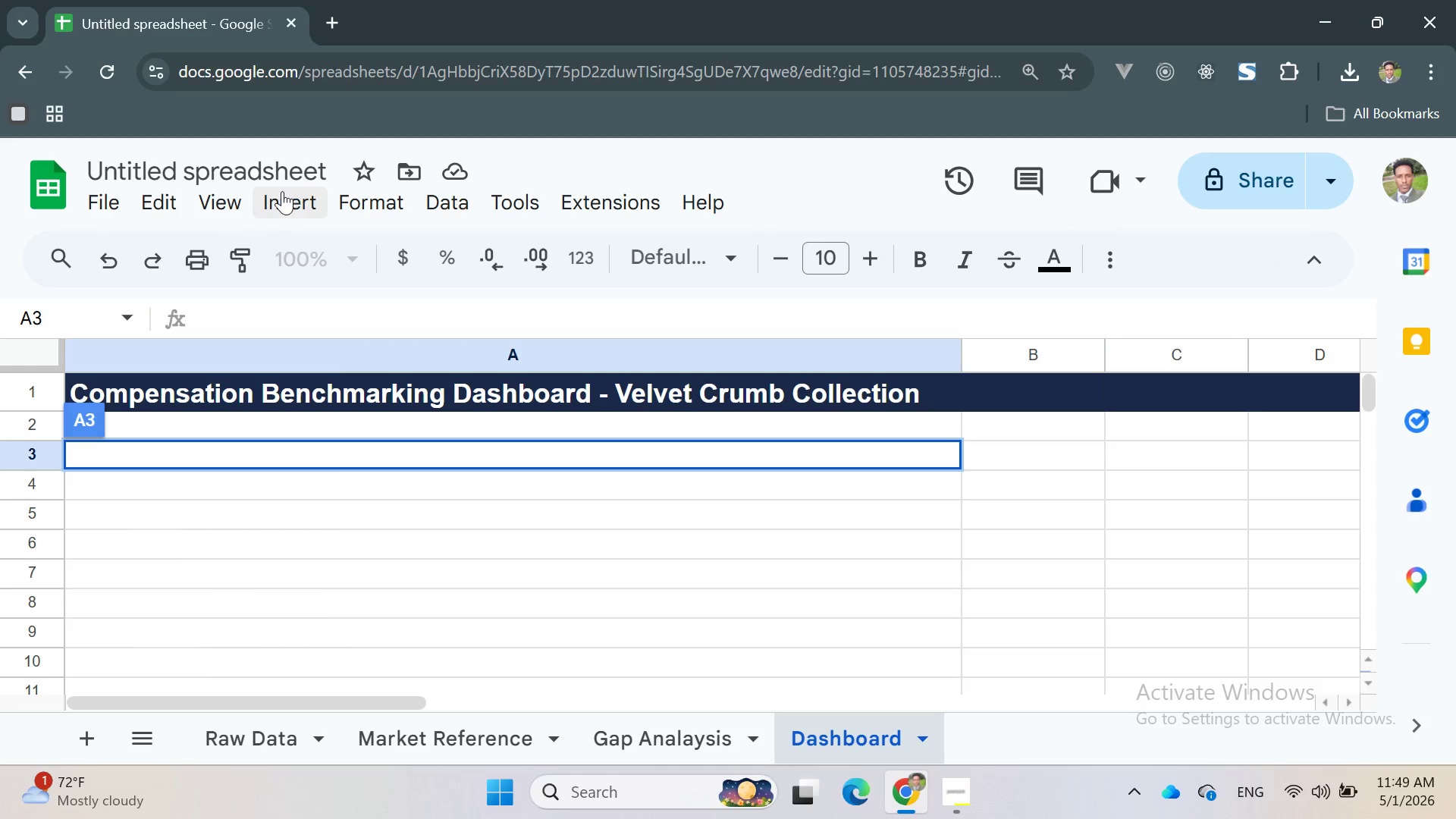 
left_click([222, 196])
 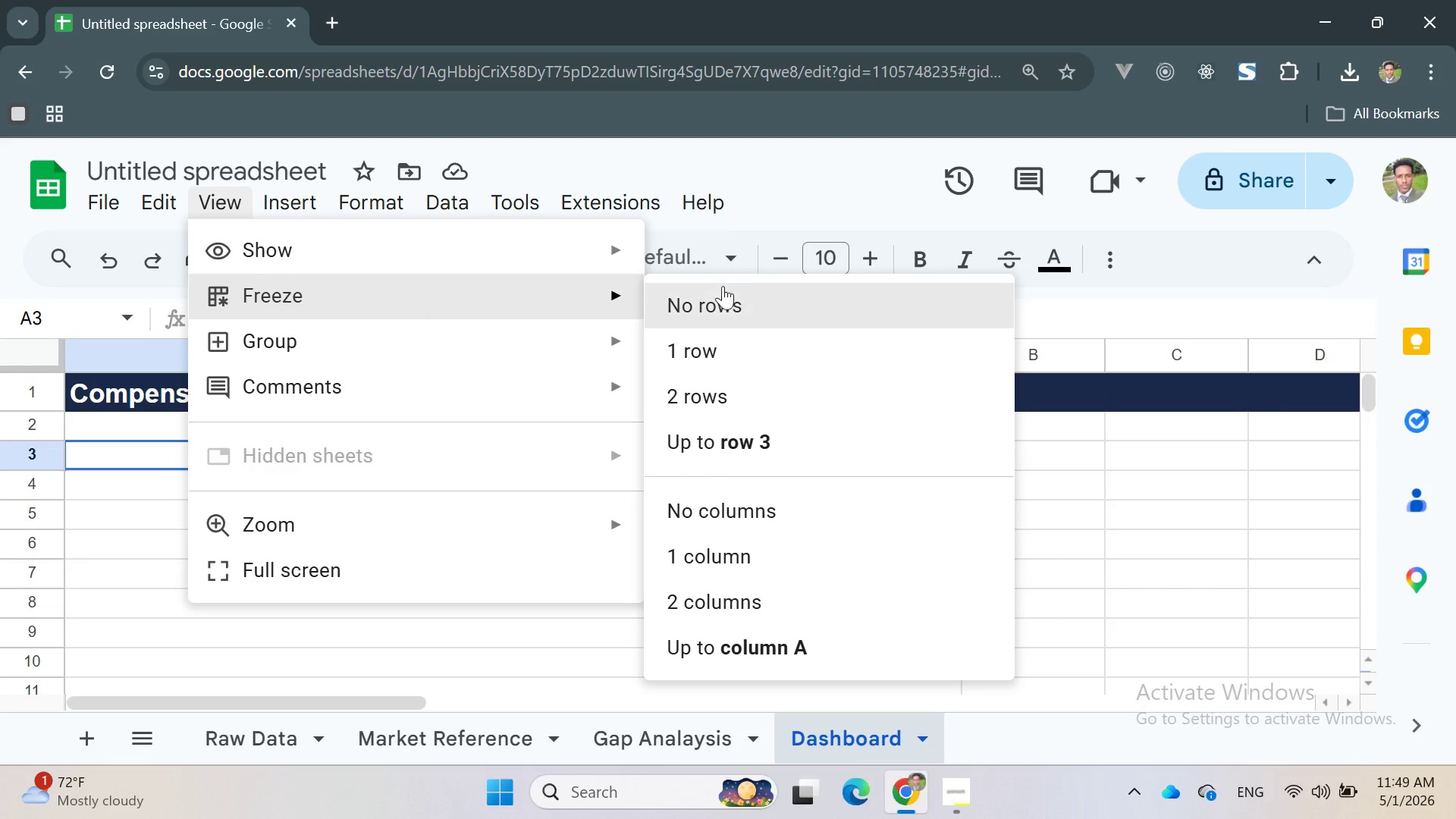 
left_click([713, 354])
 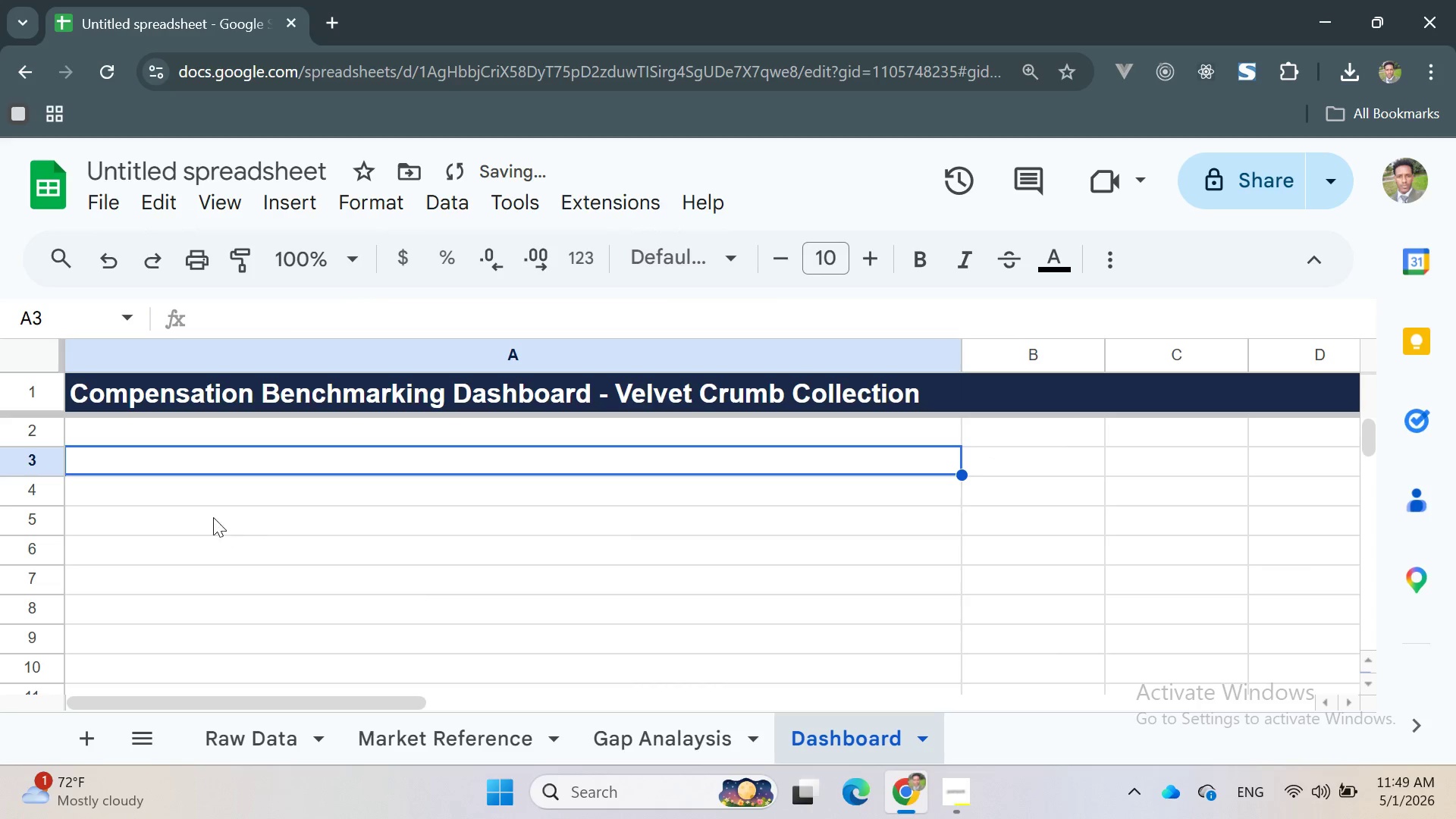 
double_click([143, 470])
 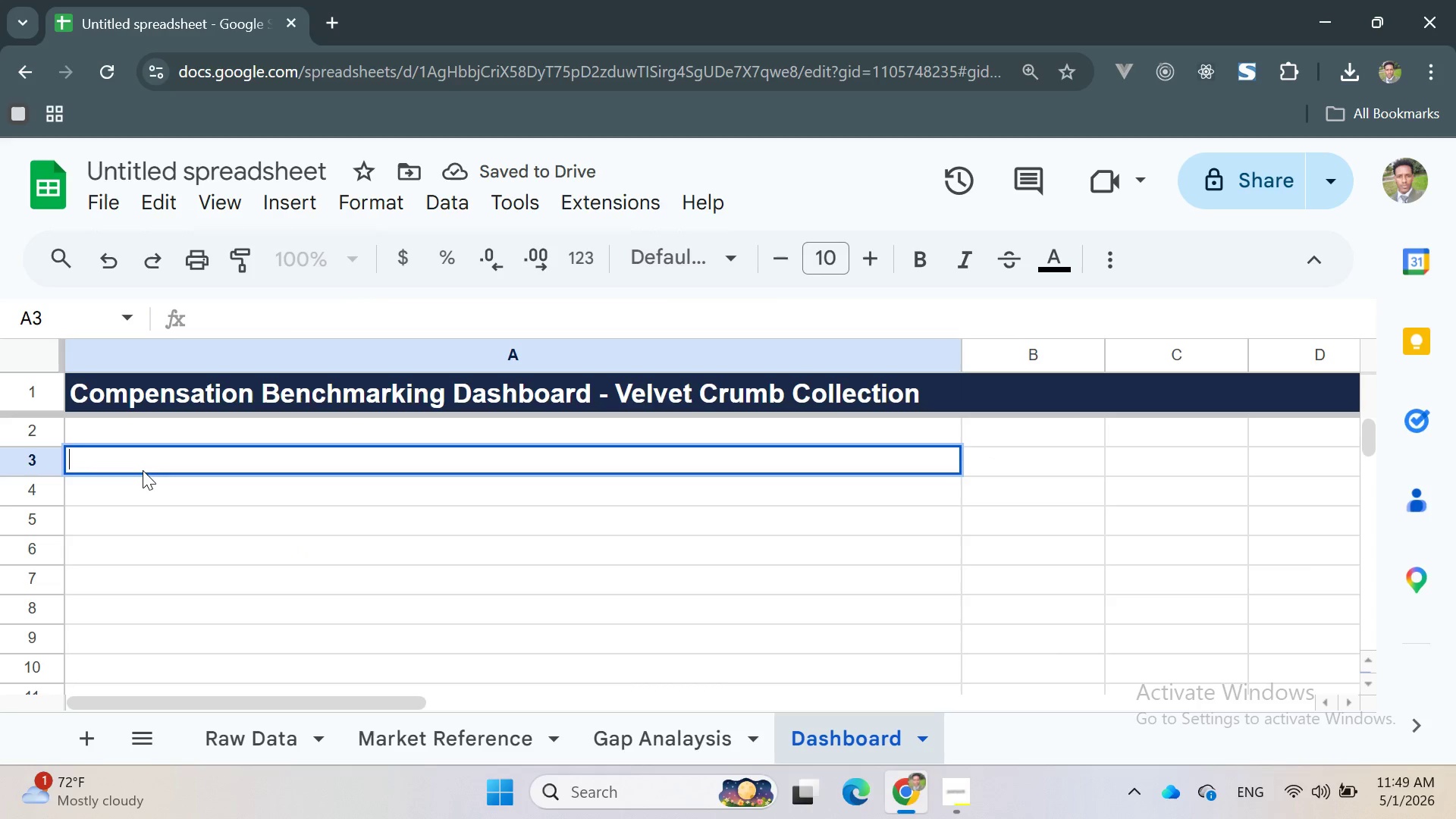 
type(KEY PERFORMANCE INDICATORE)
key(Backspace)
type(S)
 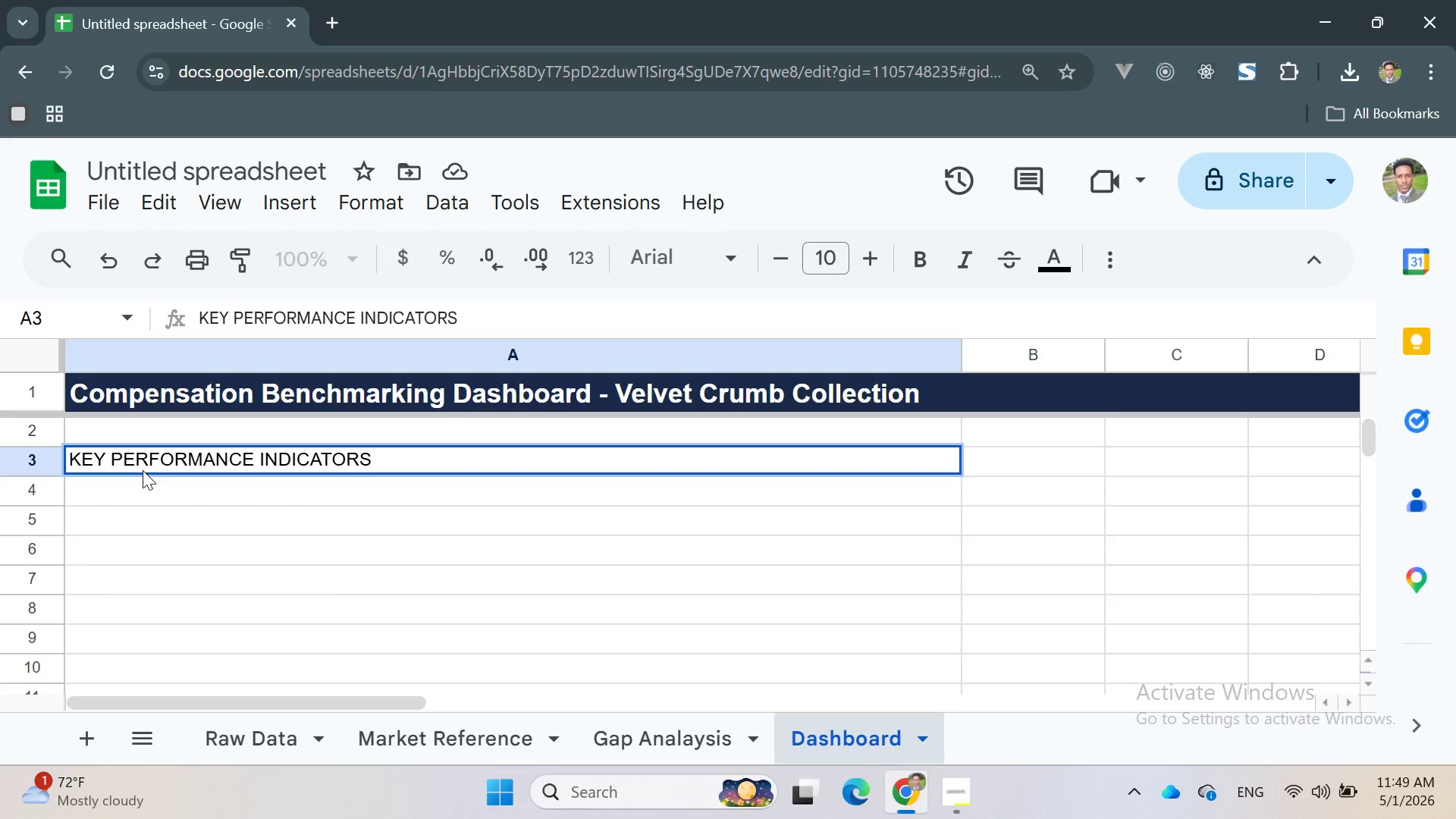 
key(Enter)
 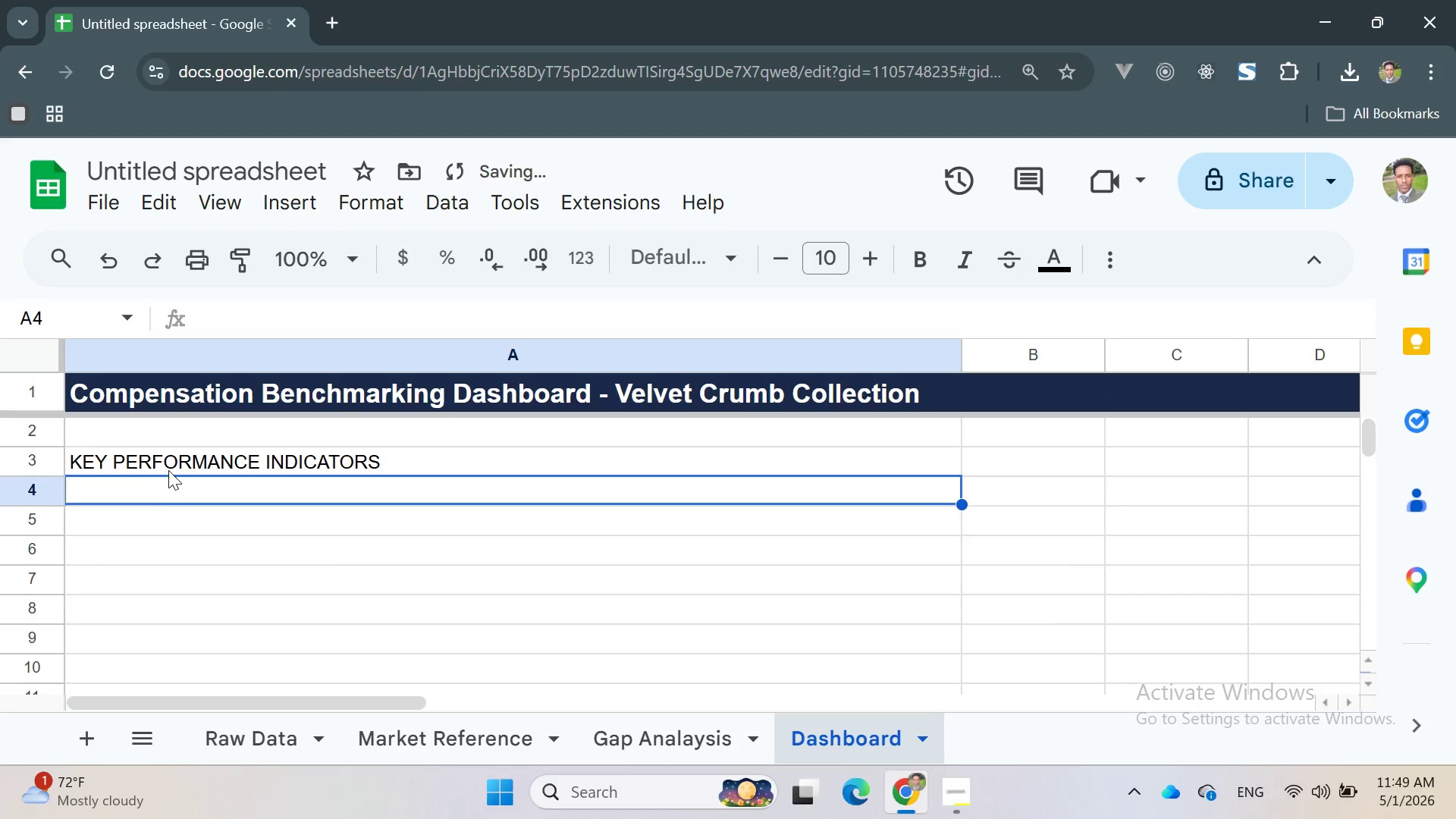 
double_click([168, 470])
 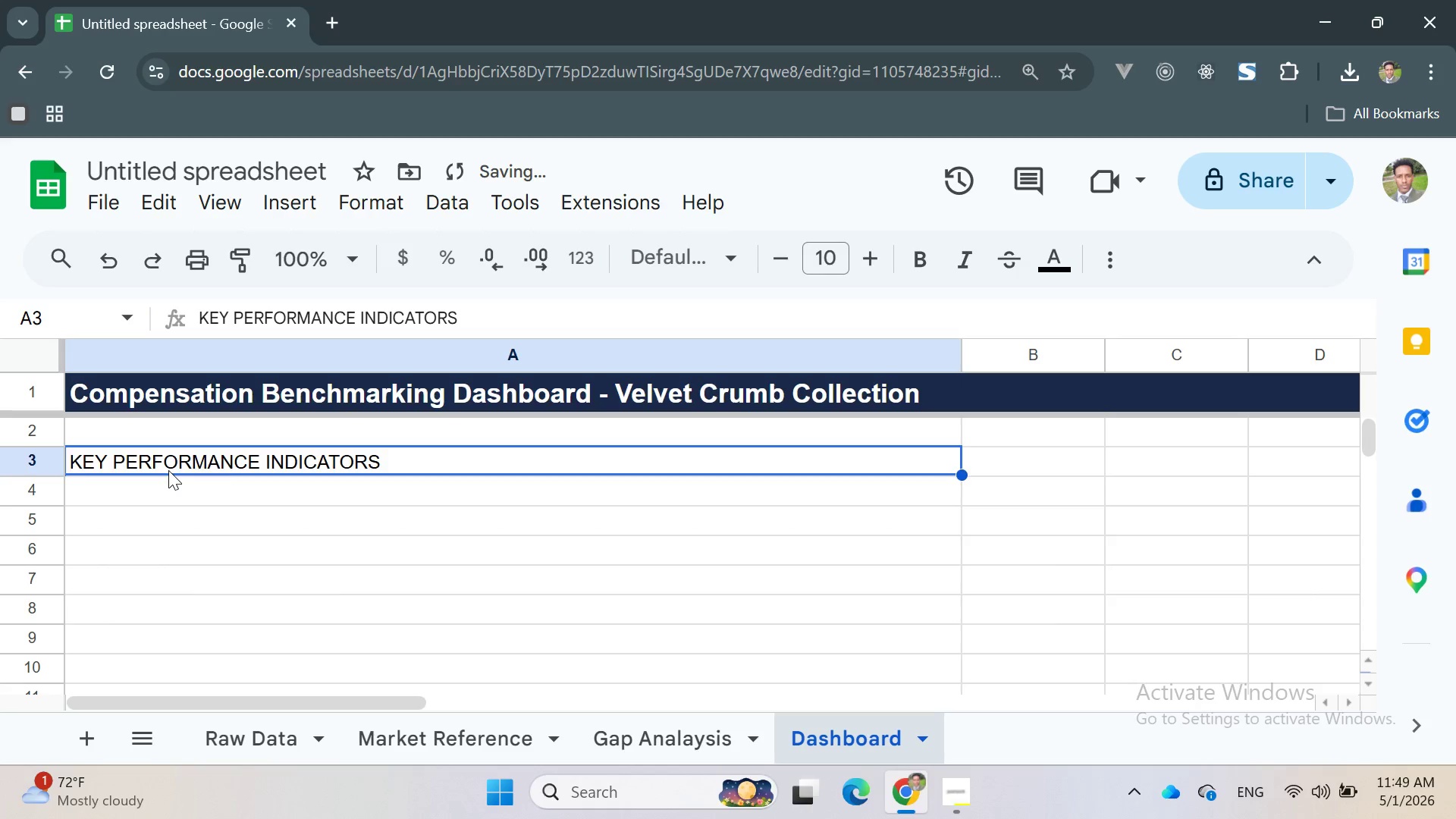 
triple_click([168, 470])
 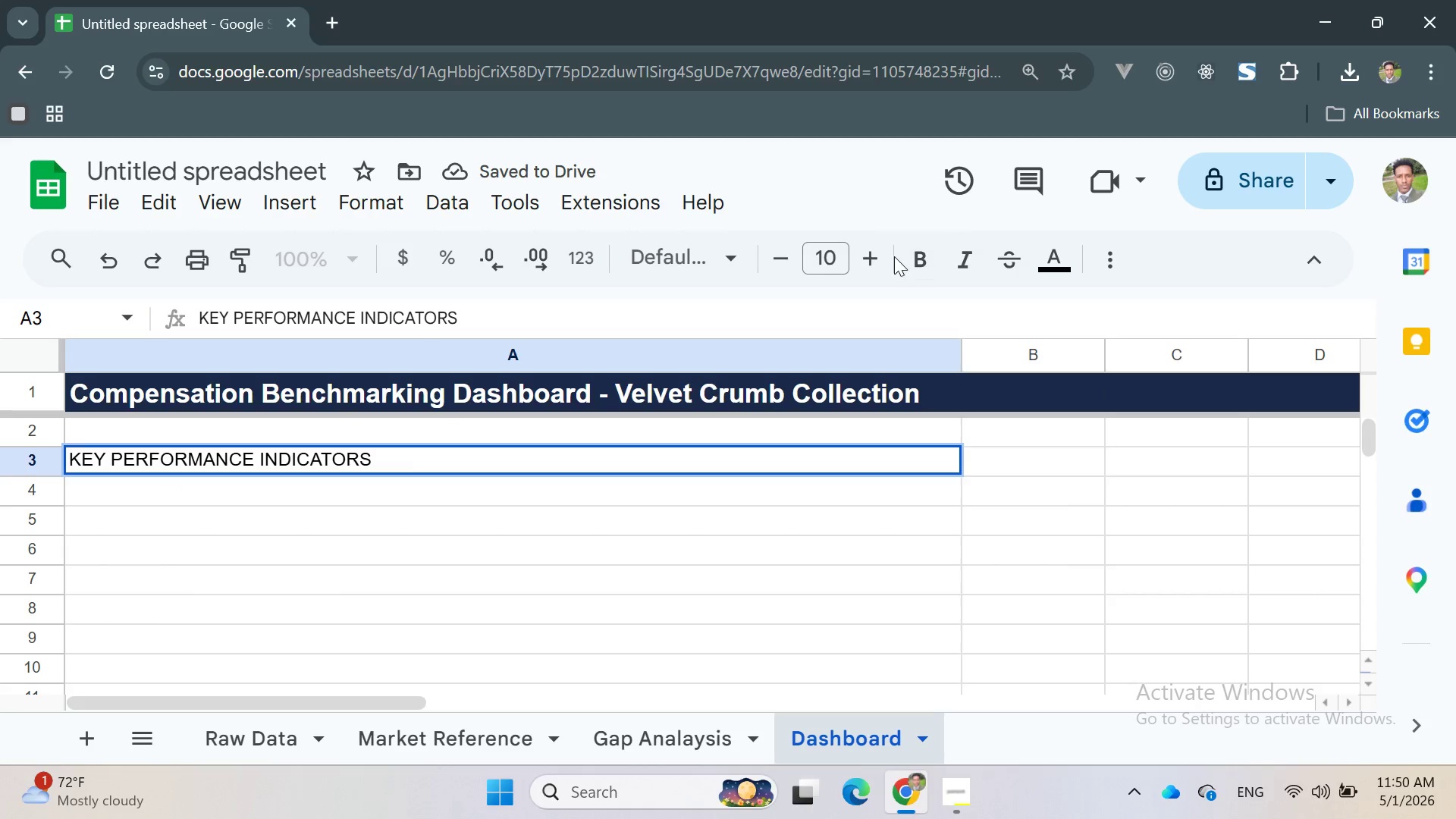 
double_click([872, 256])
 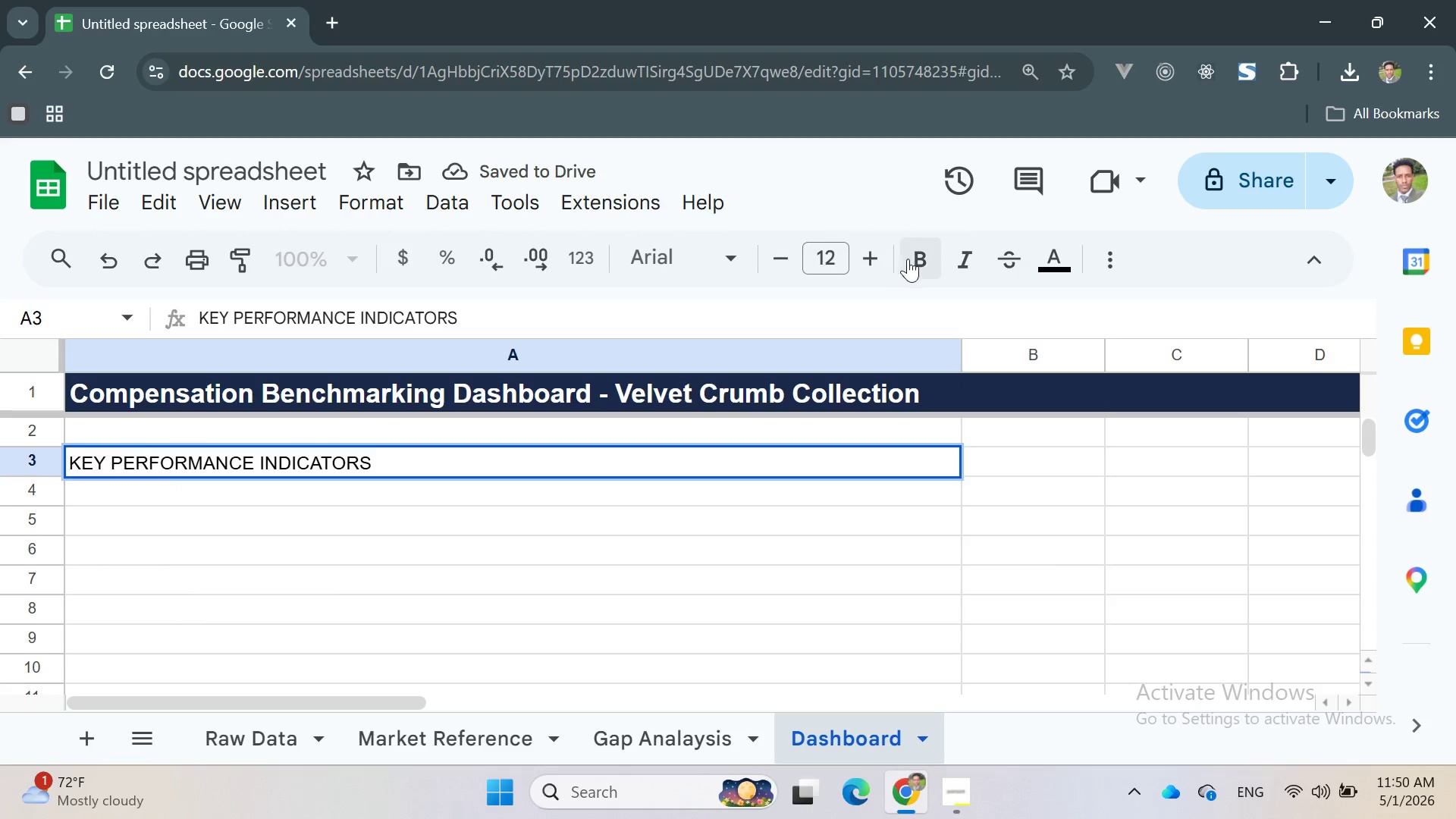 
left_click([925, 259])
 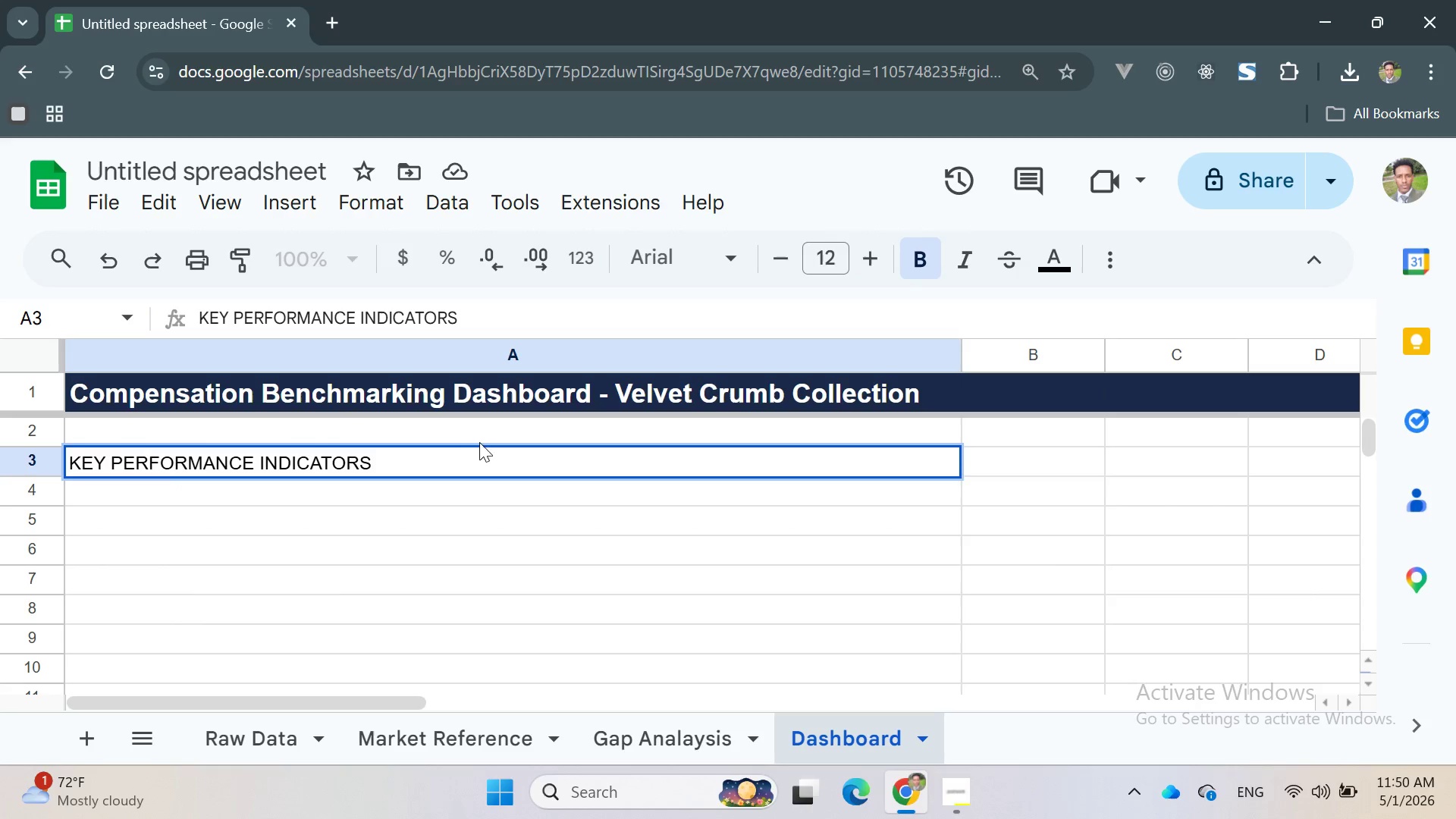 
left_click_drag(start_coordinate=[436, 462], to_coordinate=[45, 464])
 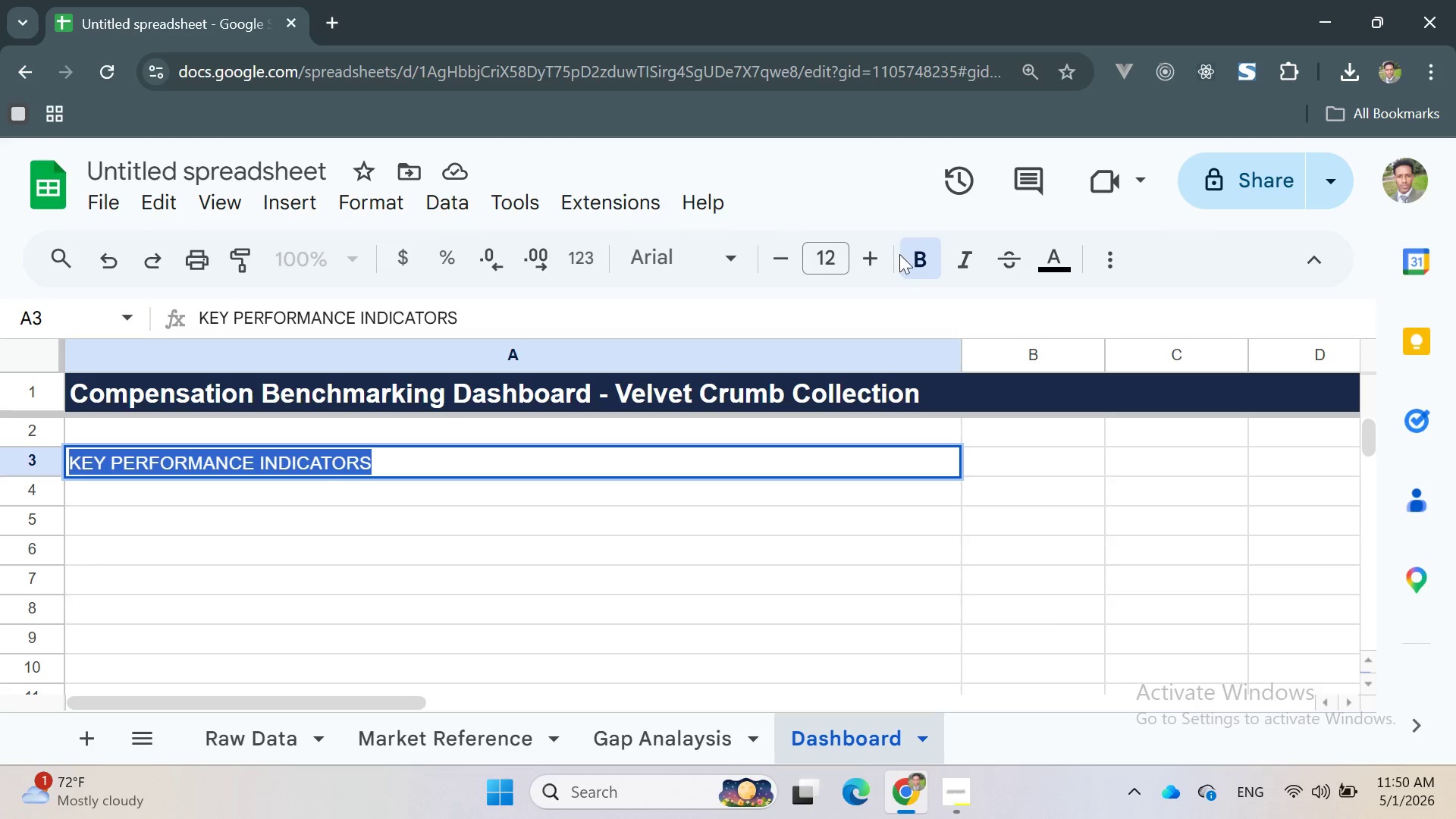 
left_click([924, 256])
 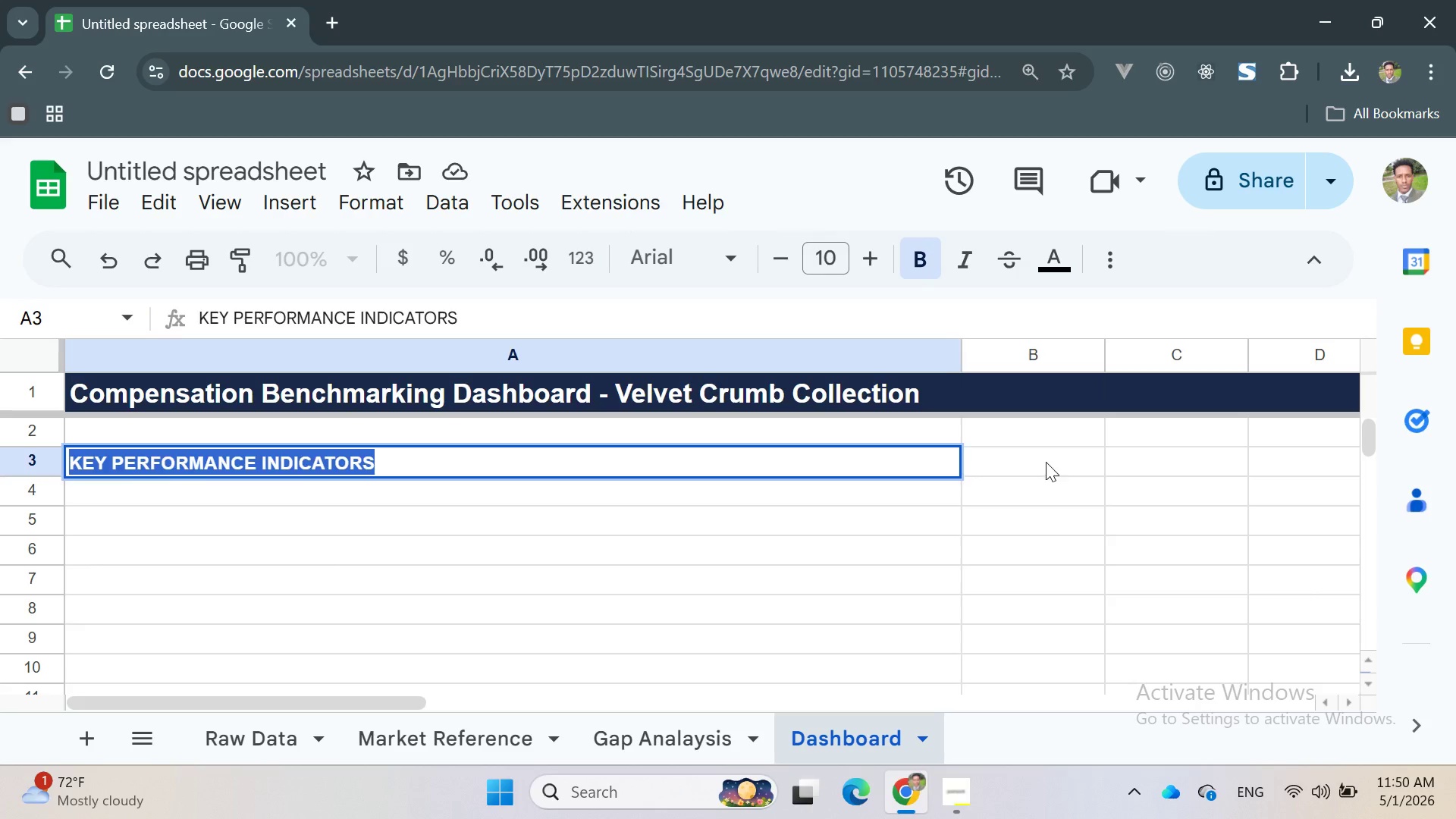 
left_click([1046, 462])
 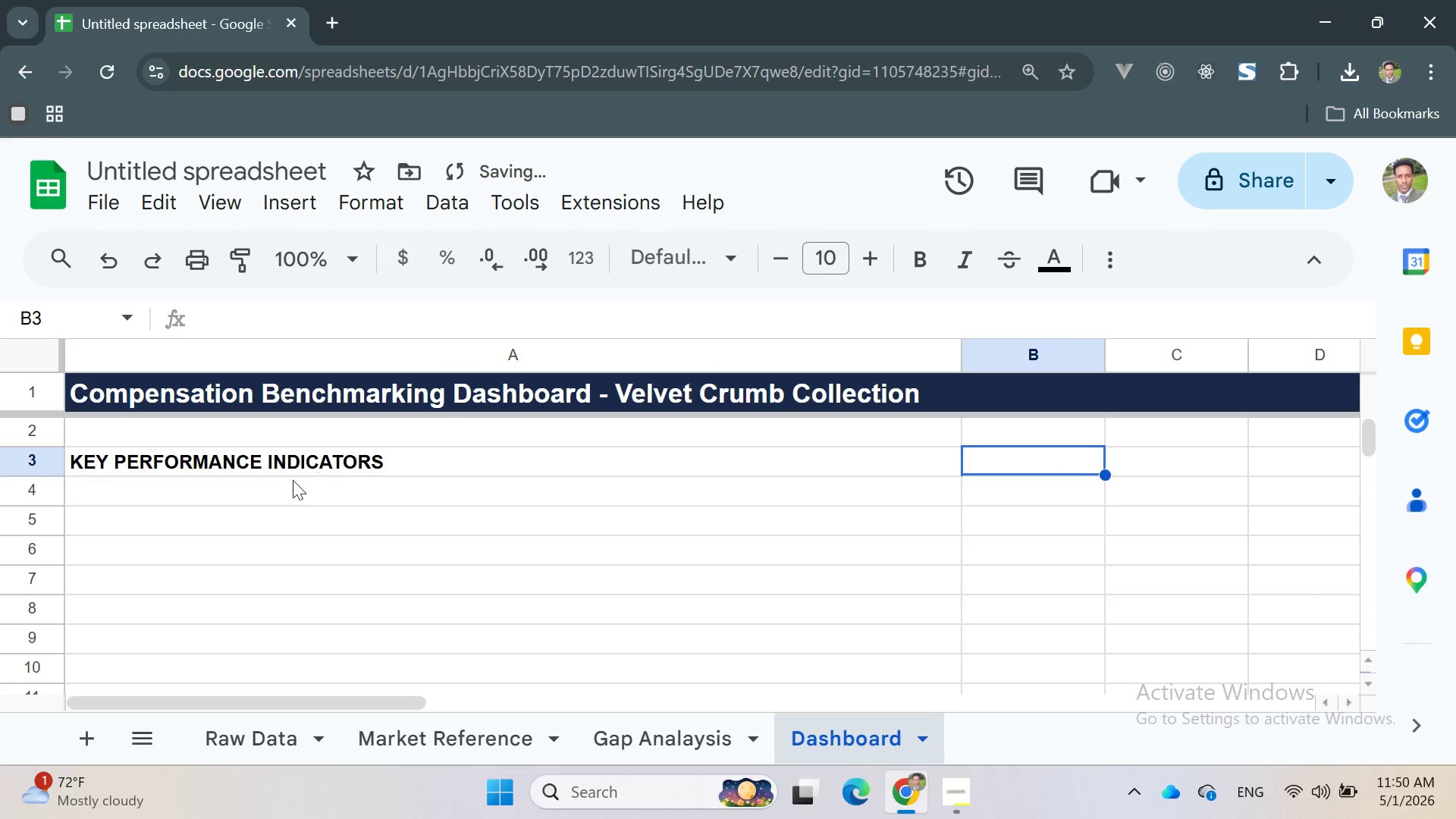 
left_click([286, 489])
 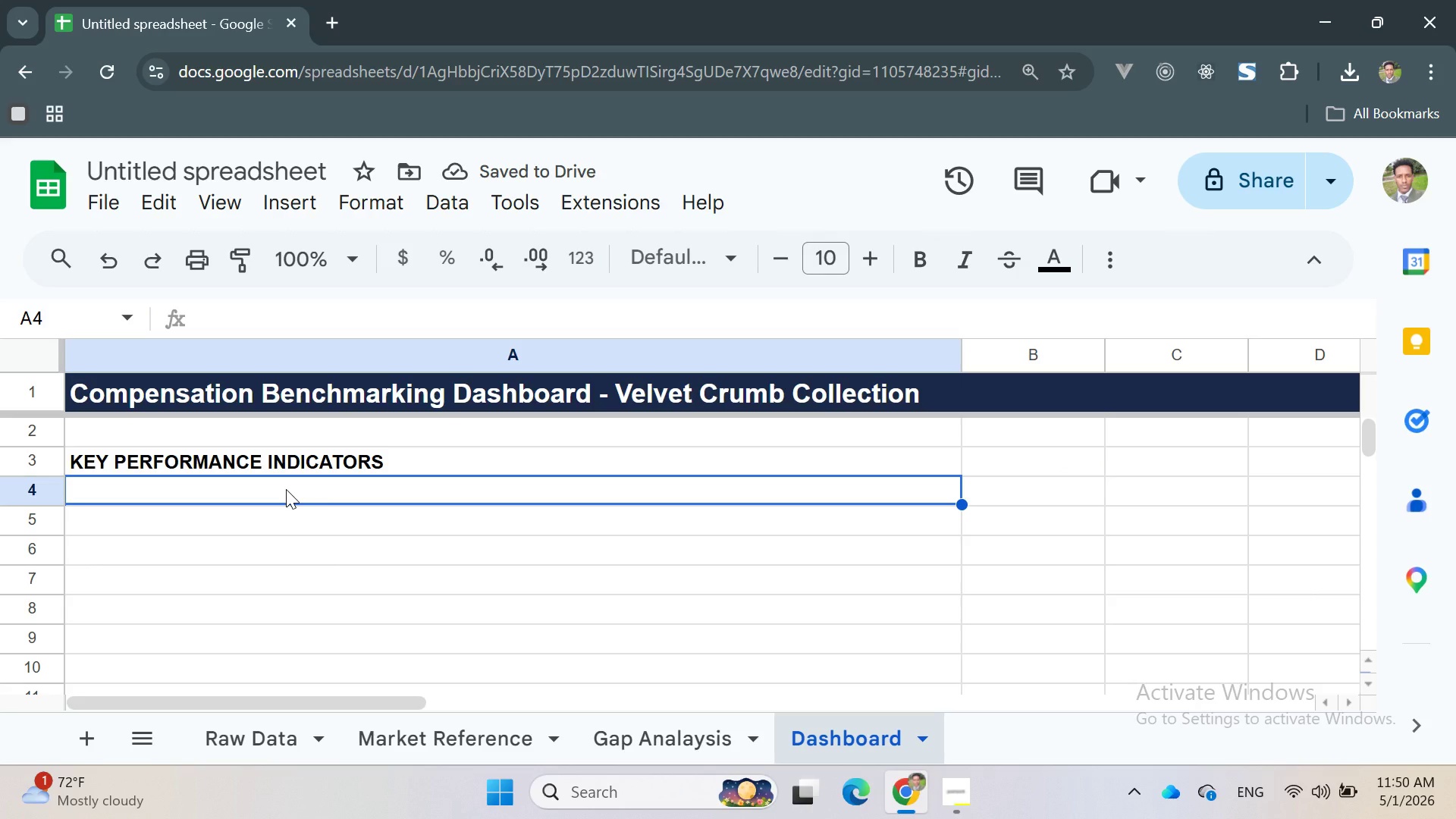 
type(Total Employees)
 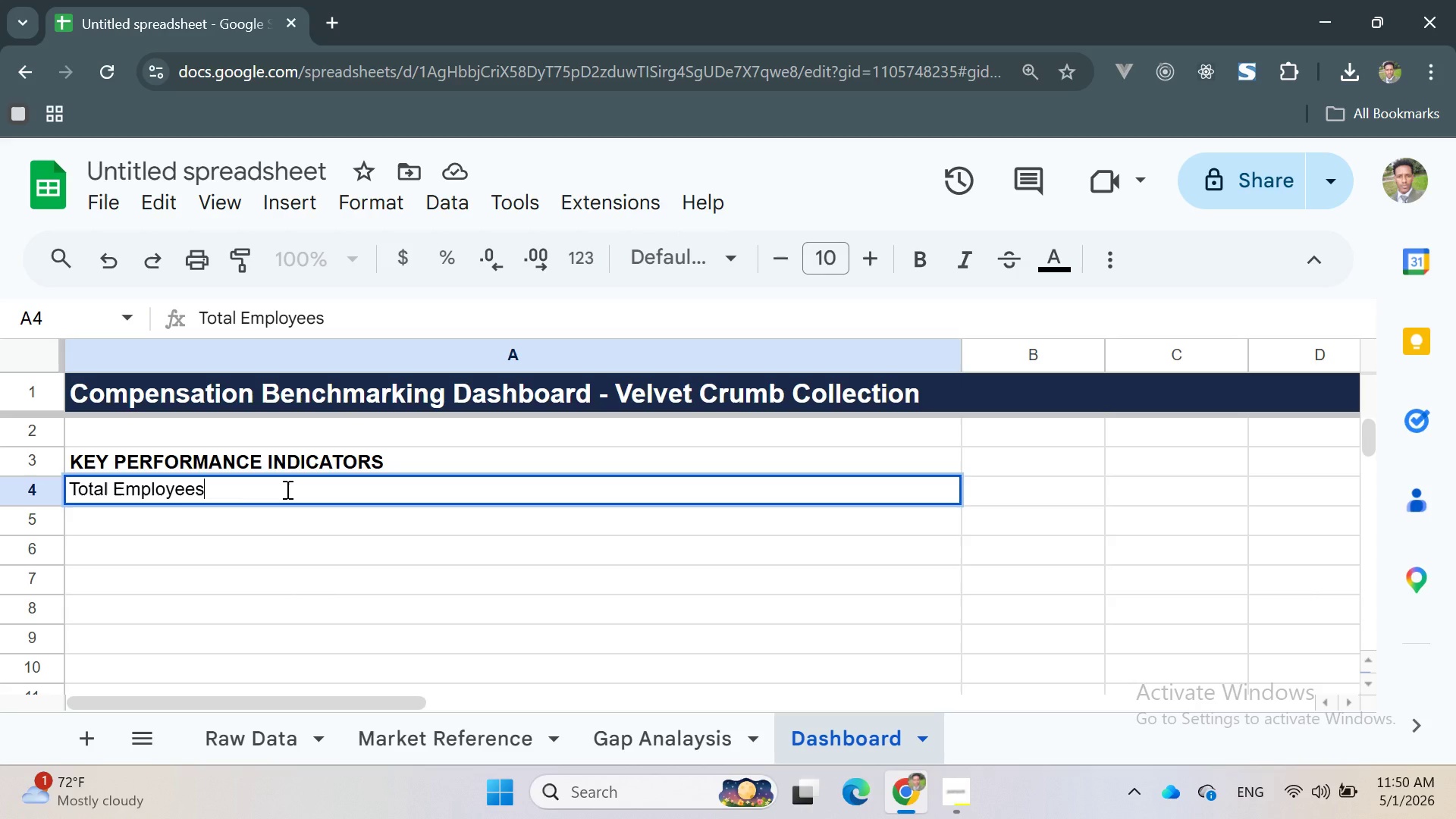 
double_click([286, 489])
 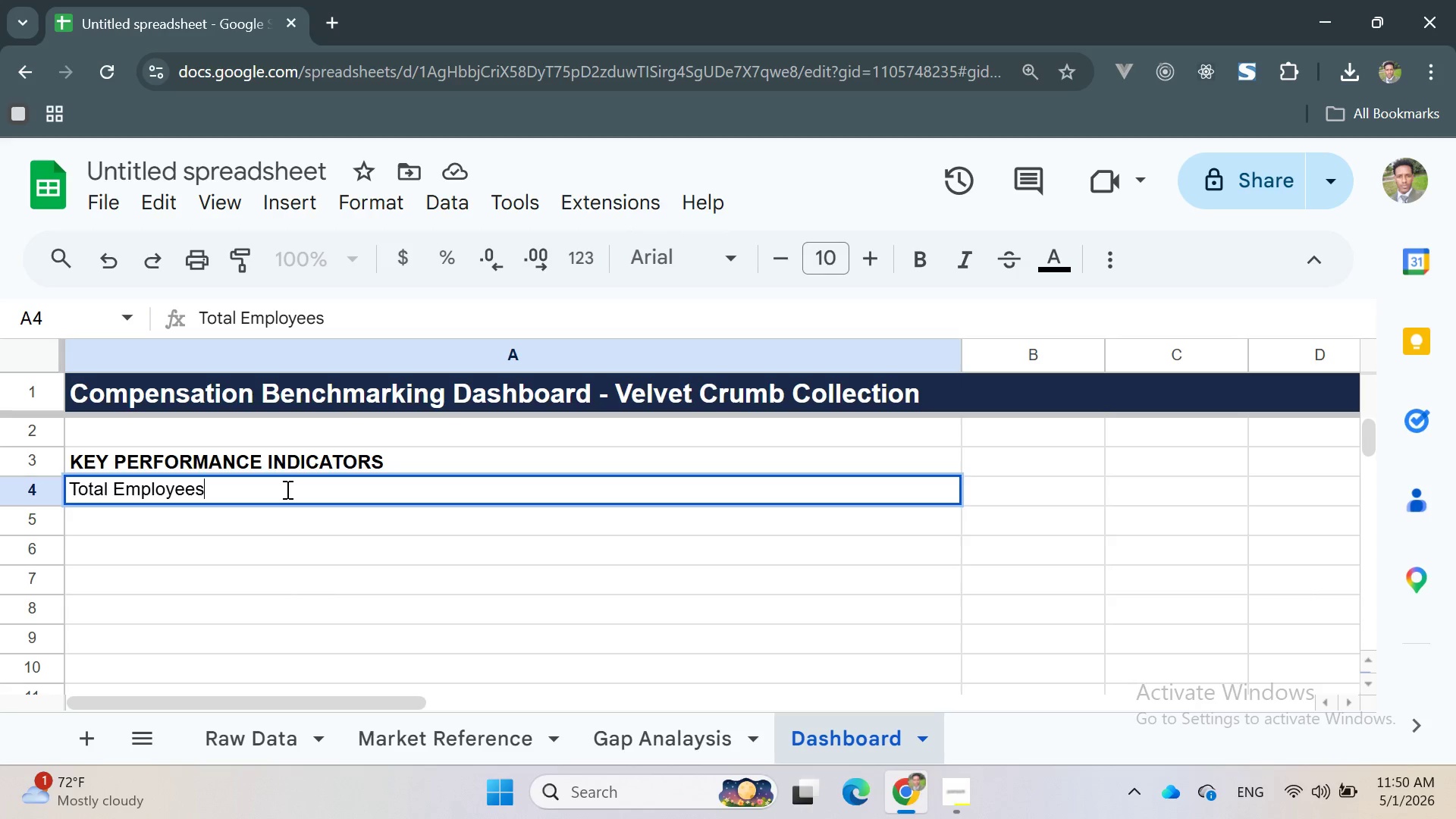 
triple_click([286, 489])
 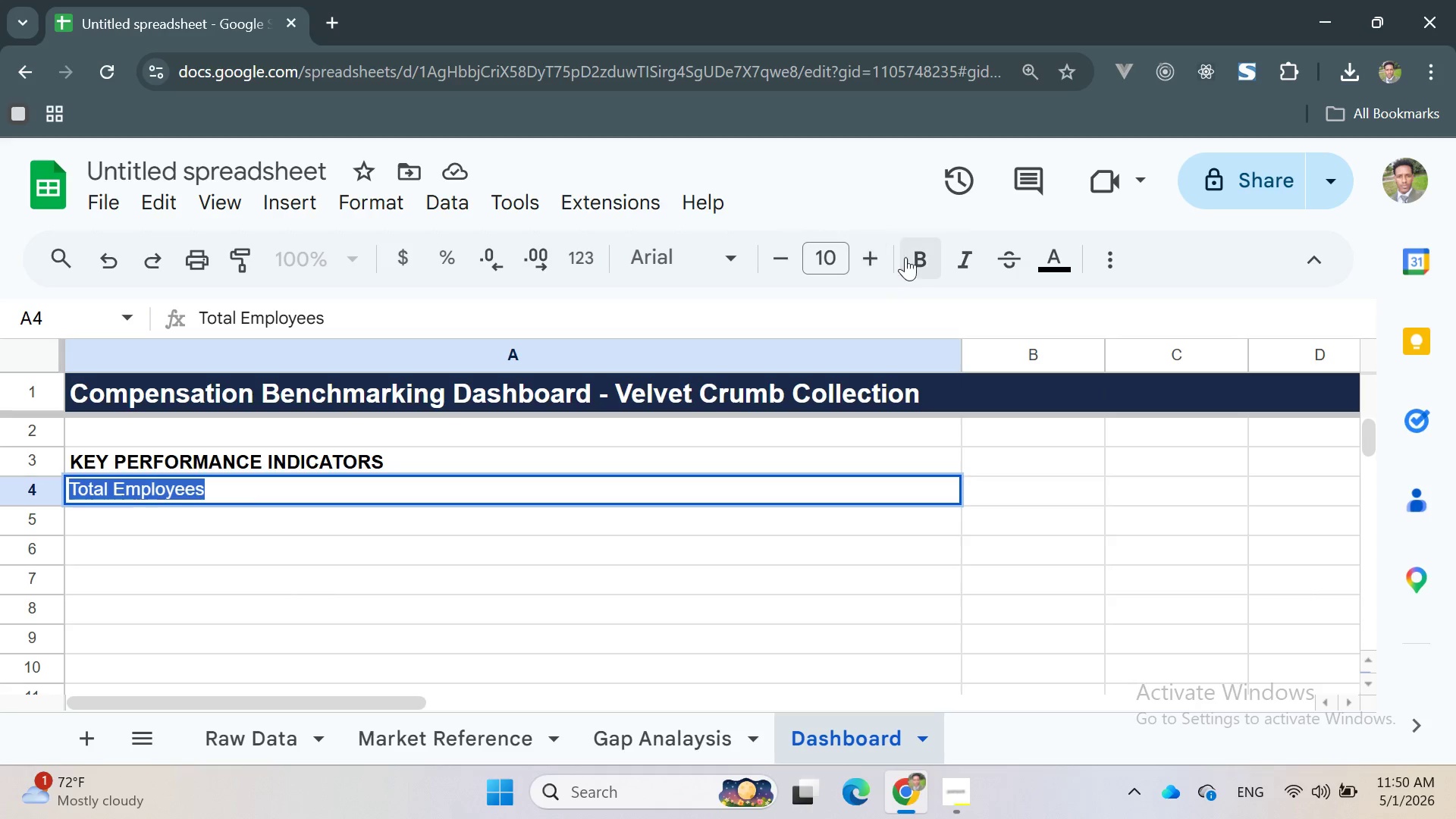 
left_click([918, 252])
 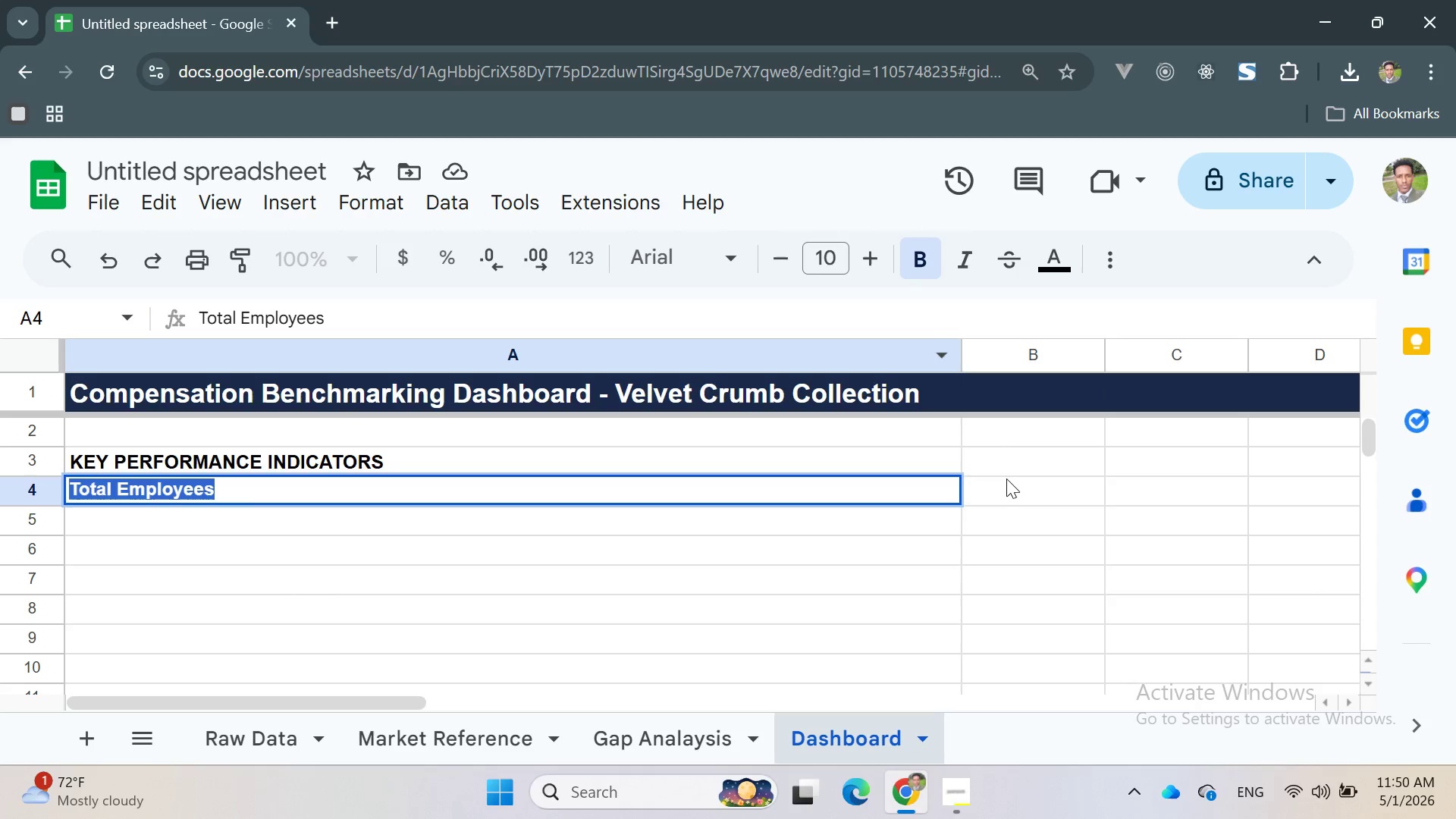 
left_click([1006, 489])
 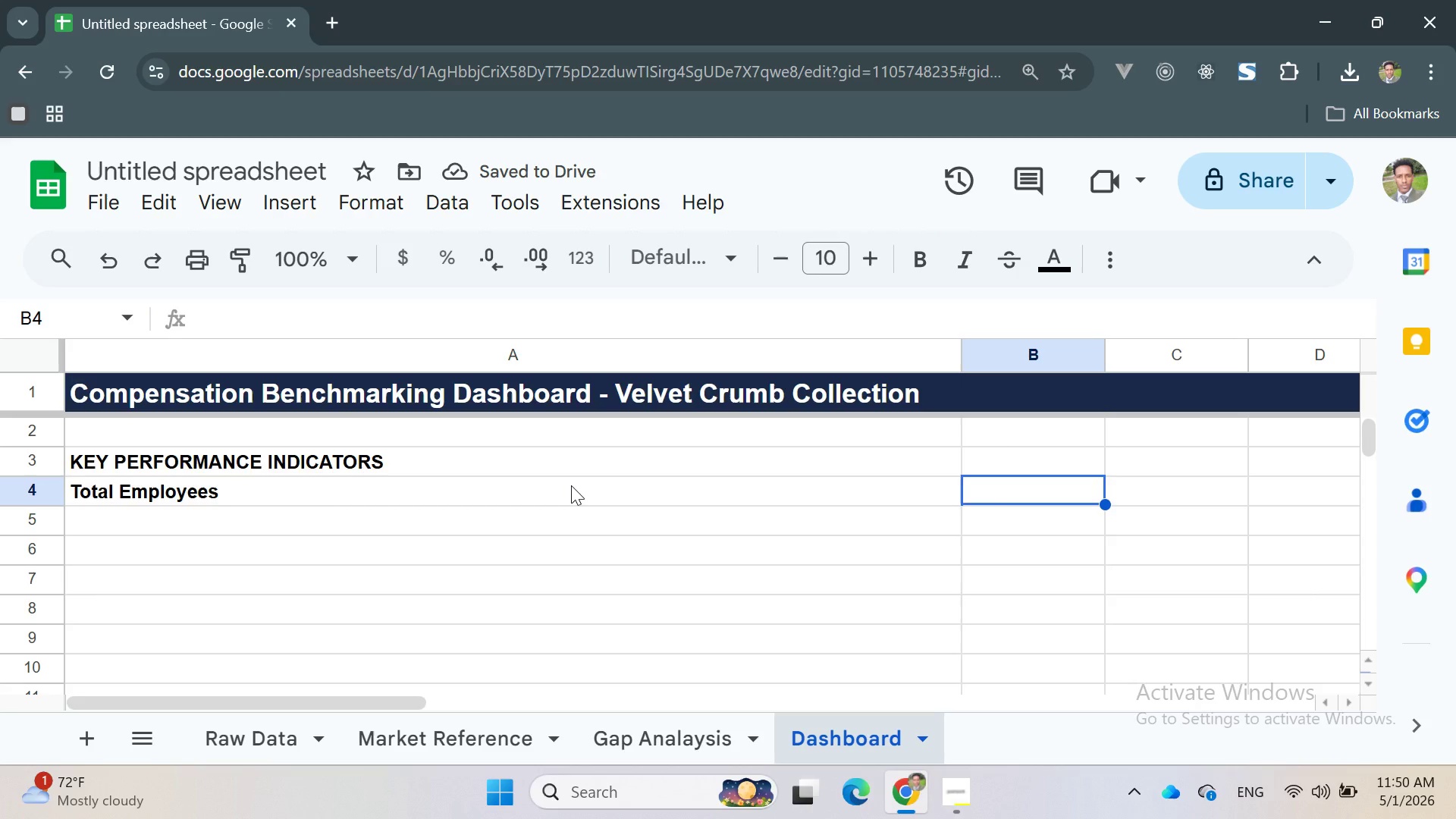 
wait(8.06)
 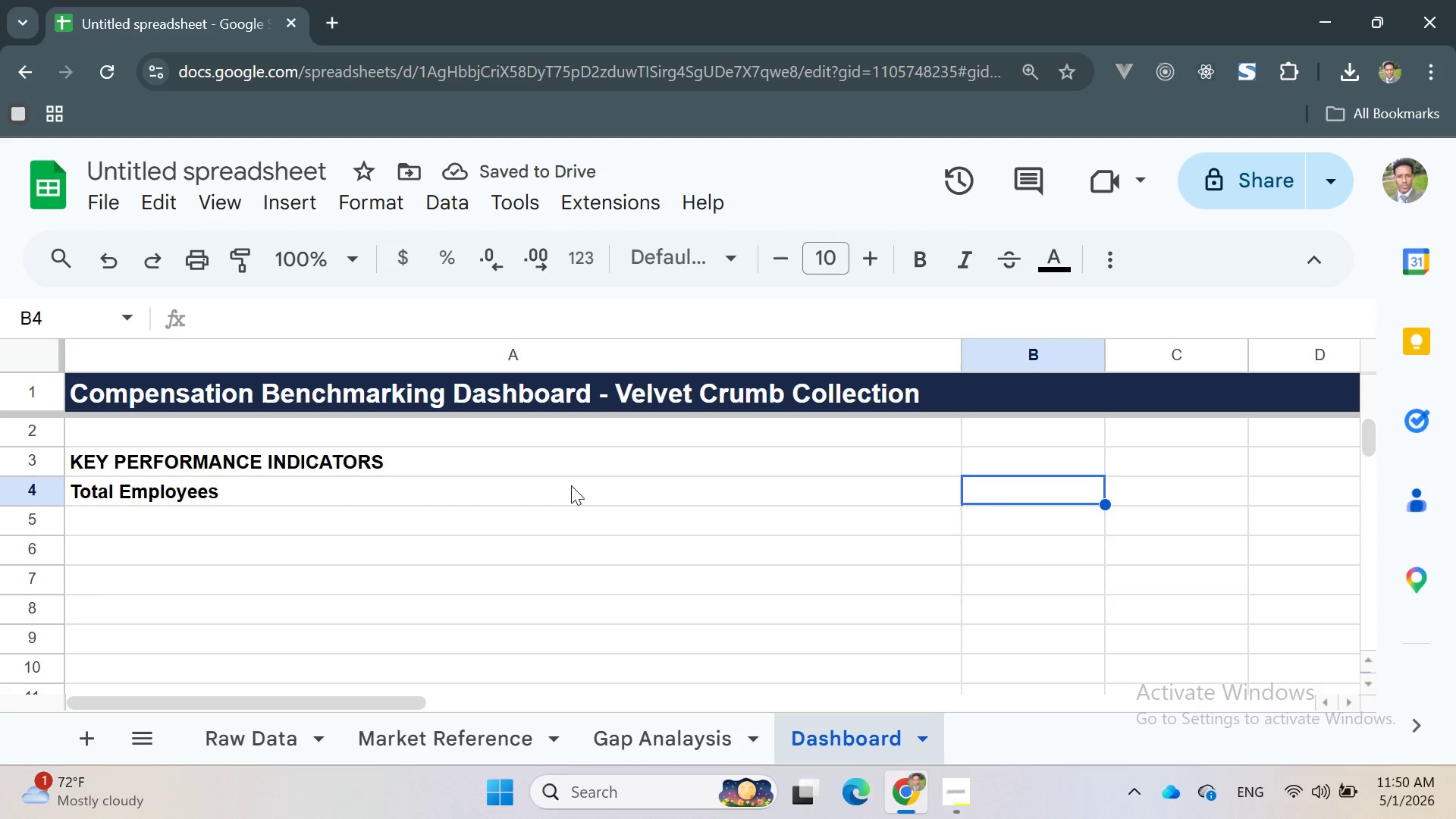 
key(Equal)
 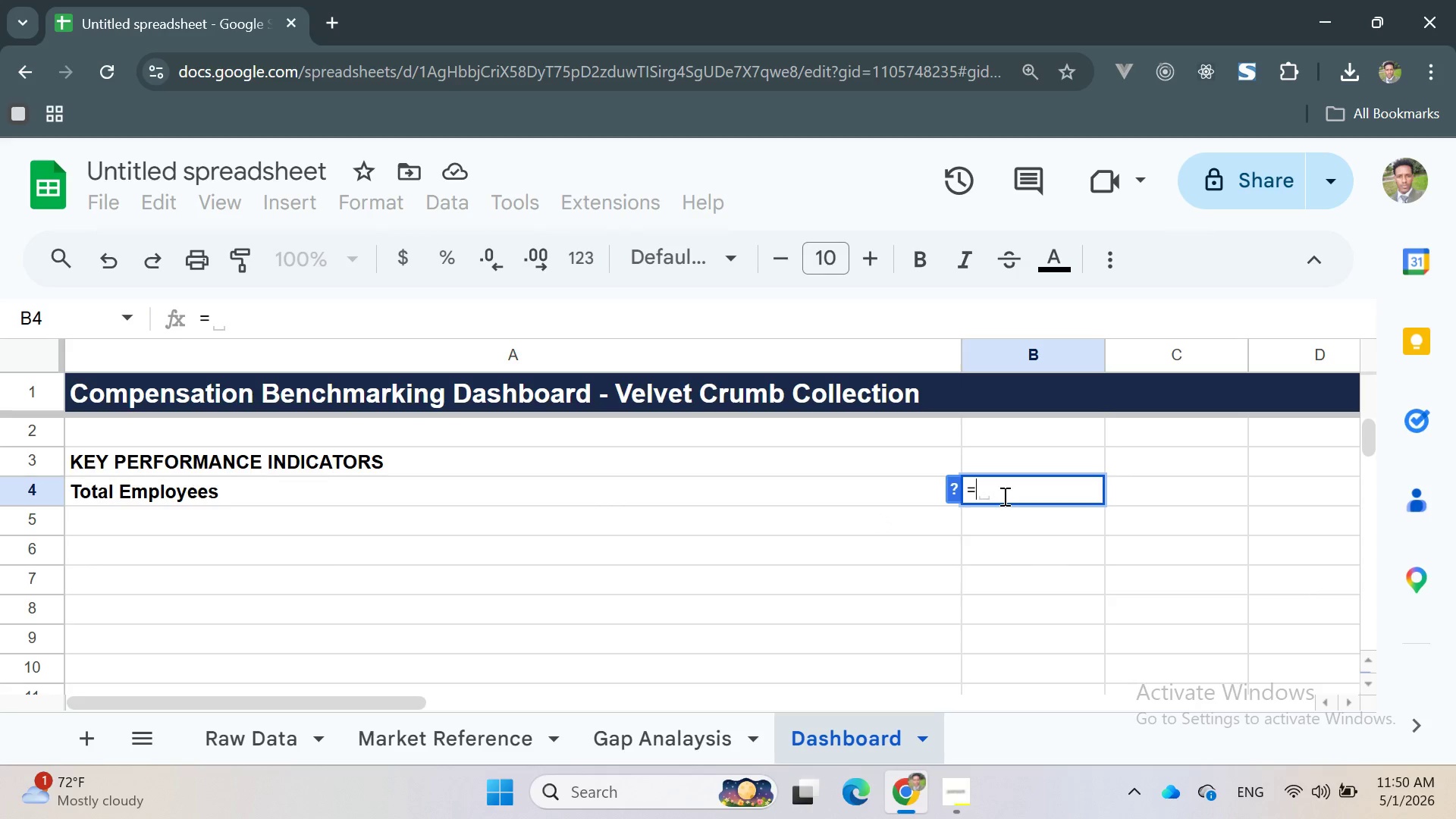 
key(Quote)
 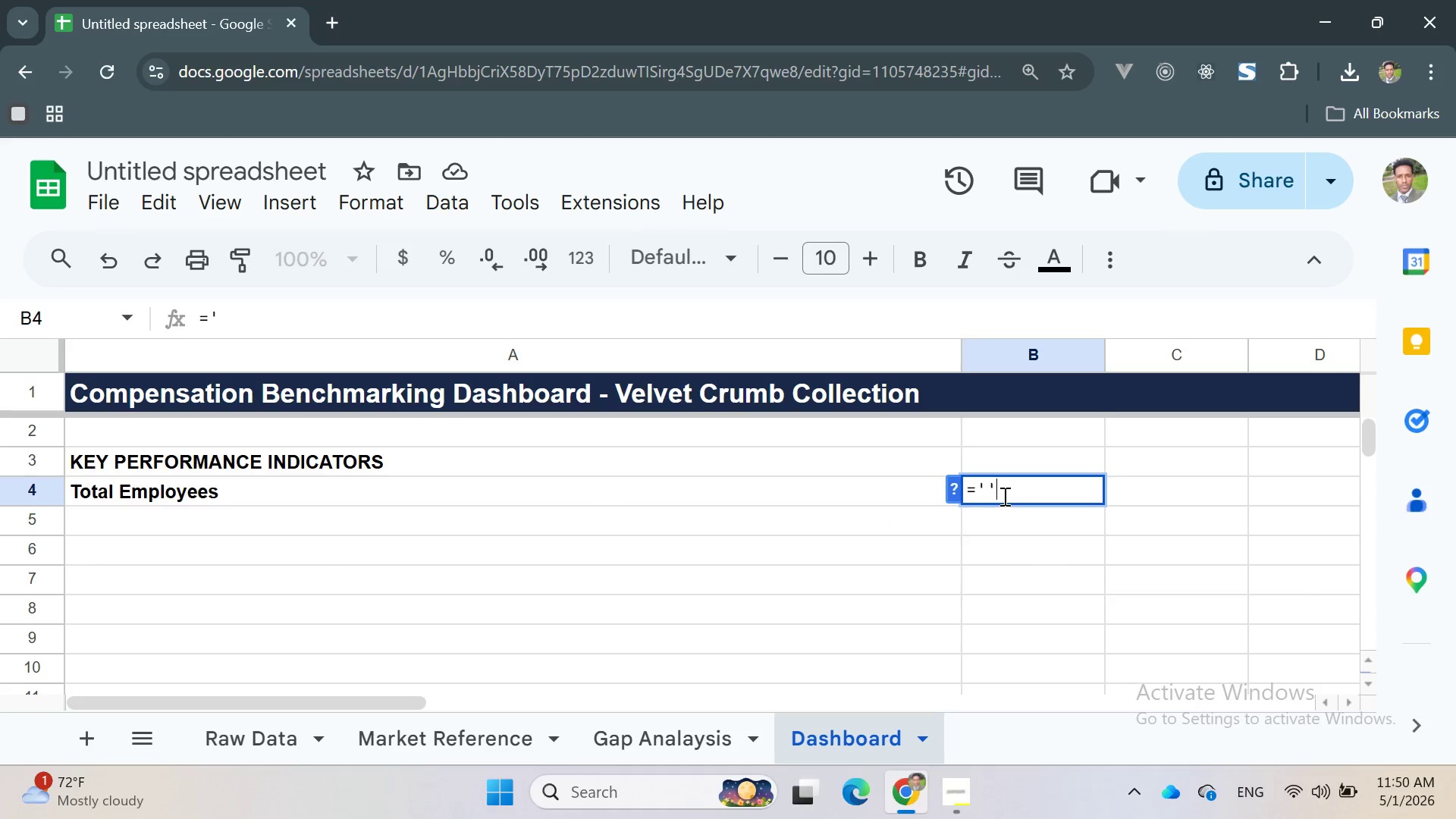 
key(Quote)
 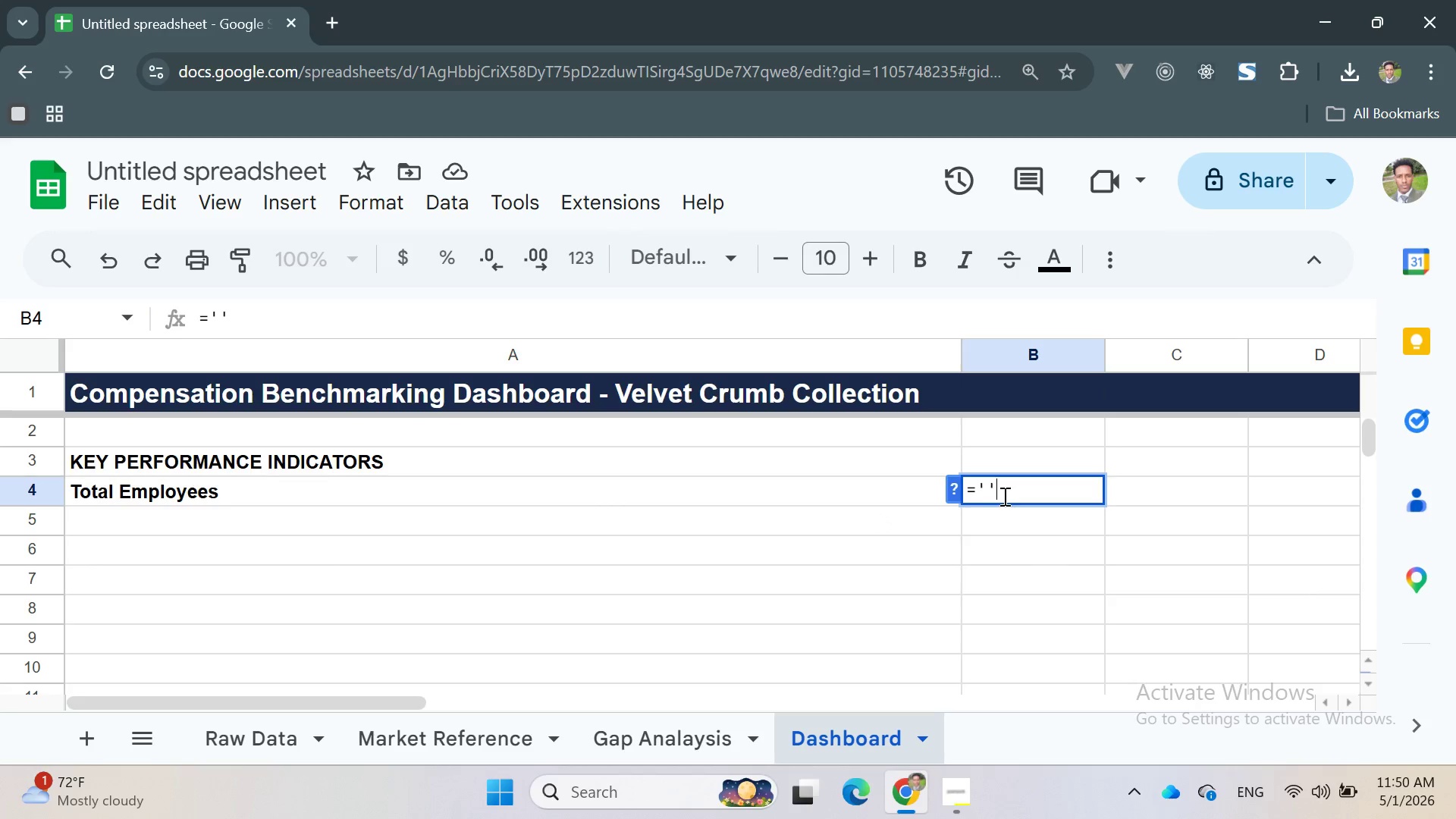 
key(ArrowLeft)
 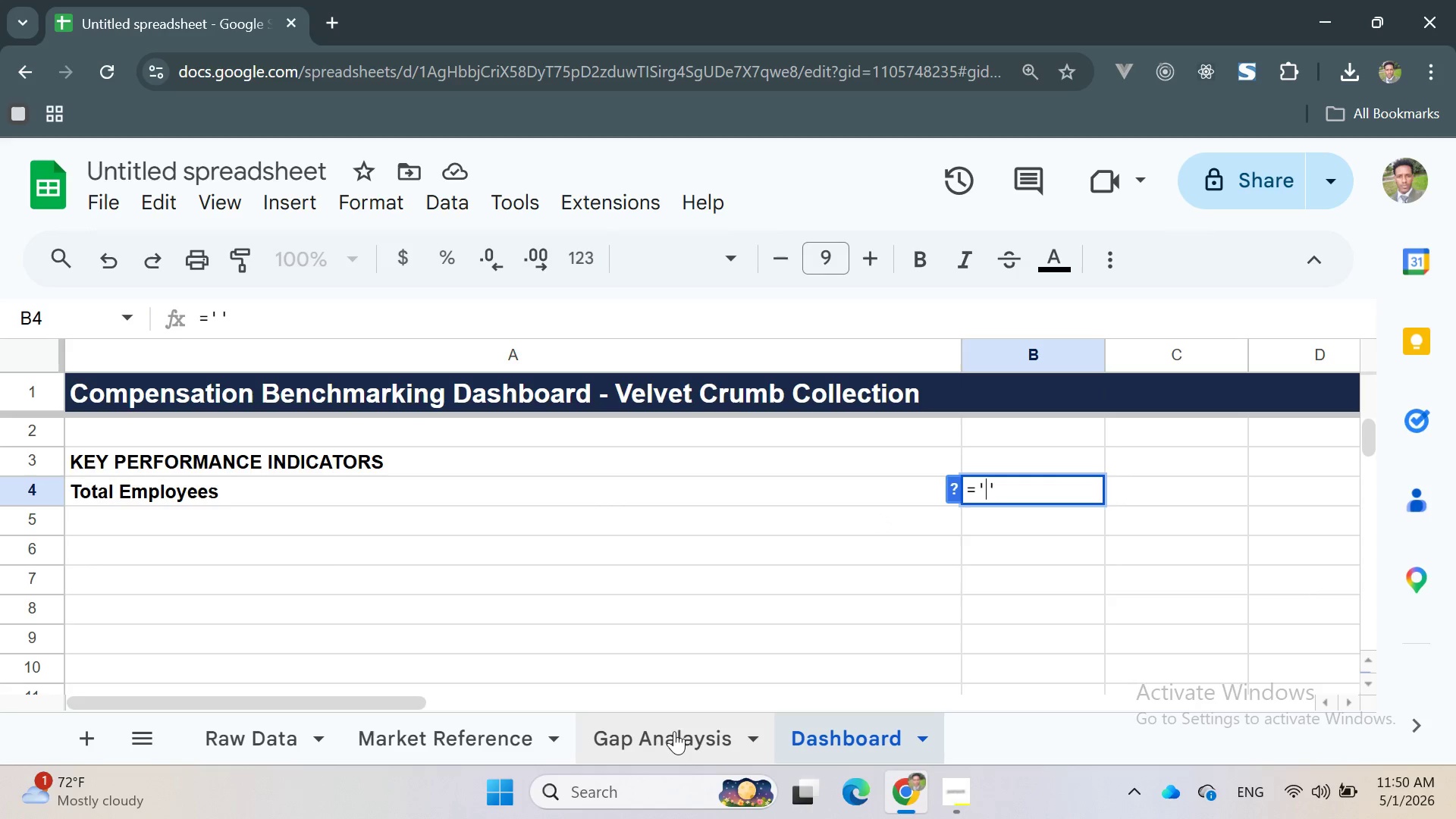 
right_click([671, 733])
 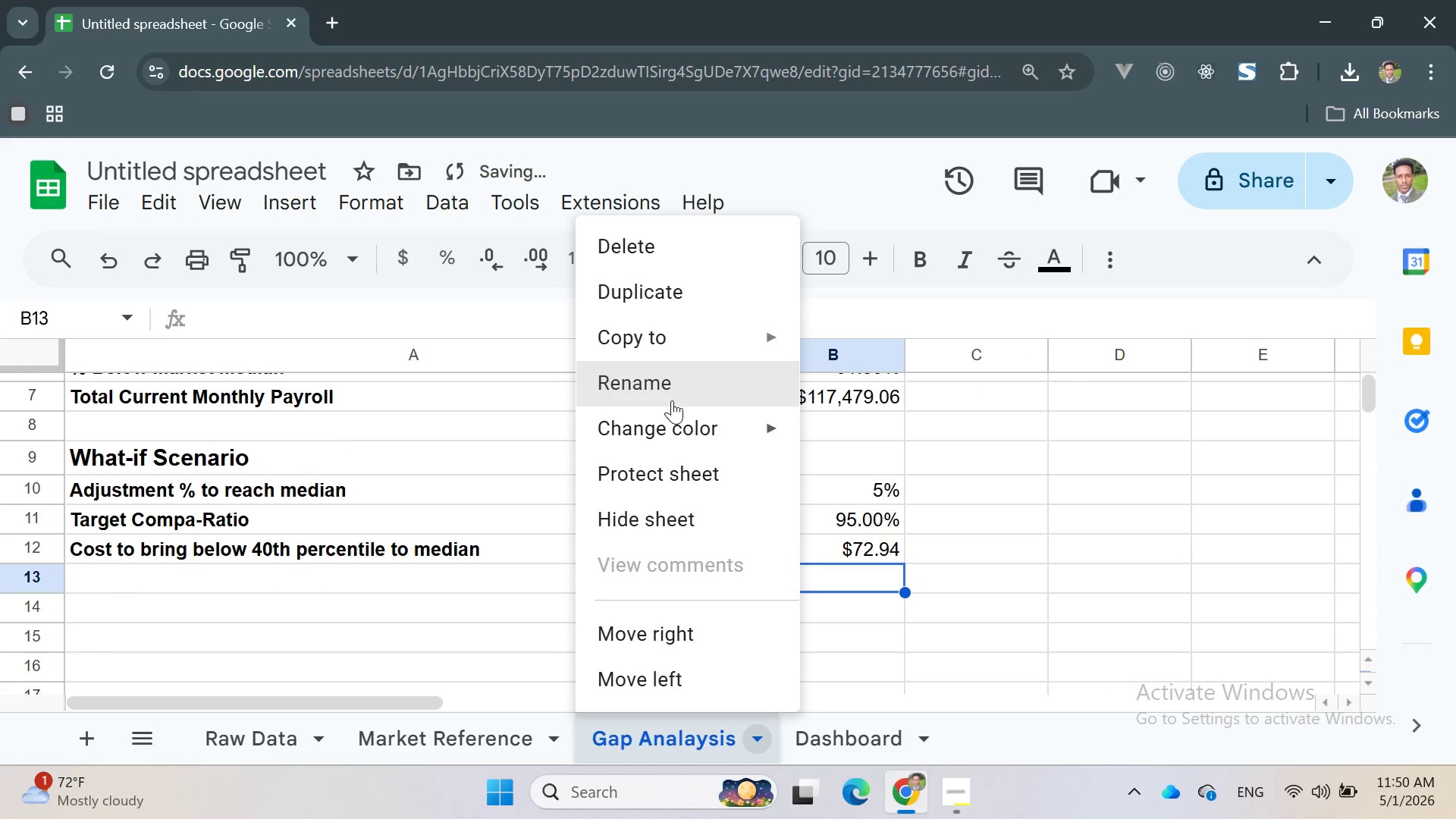 
left_click([659, 391])
 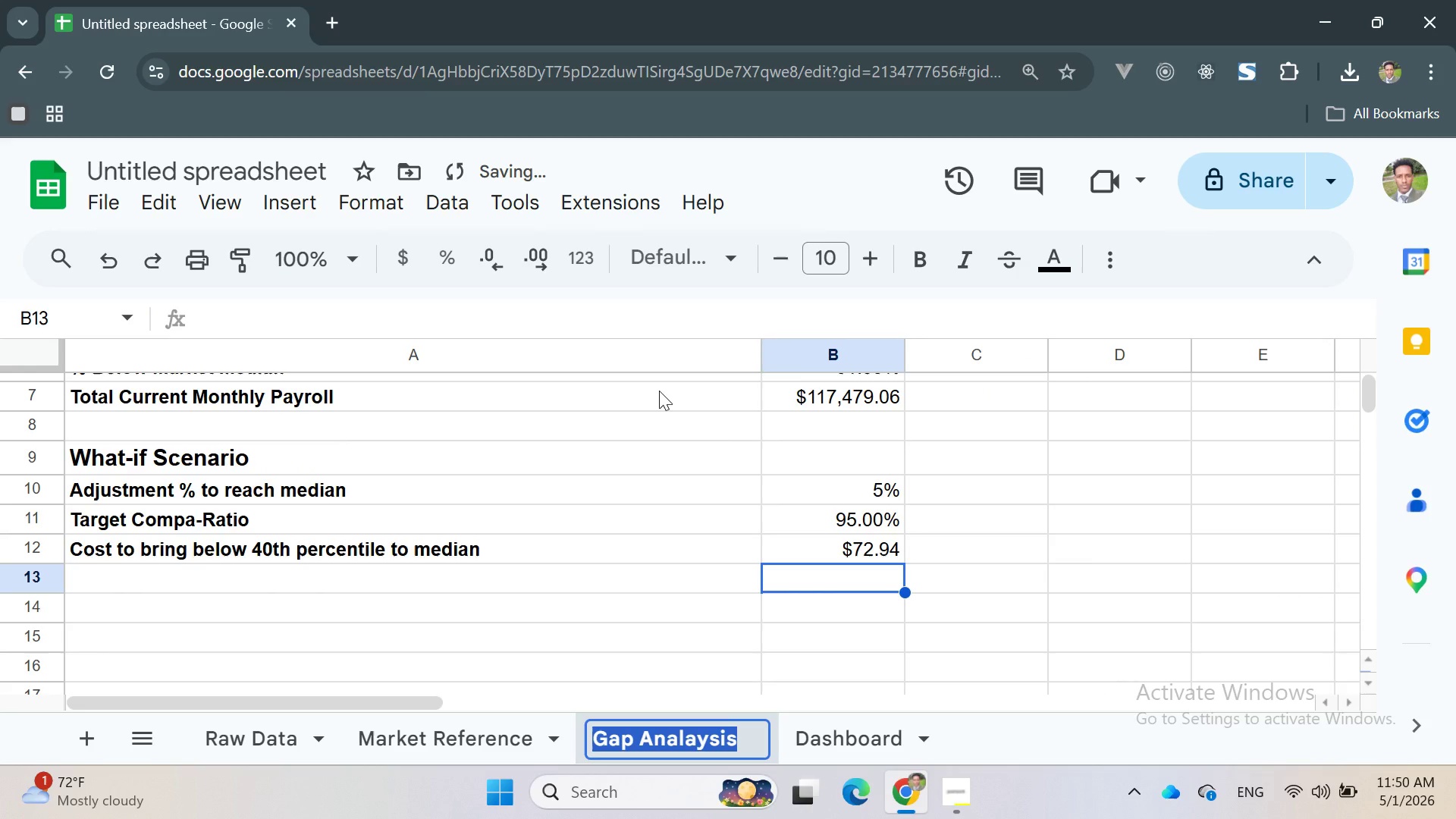 
key(Control+C)
 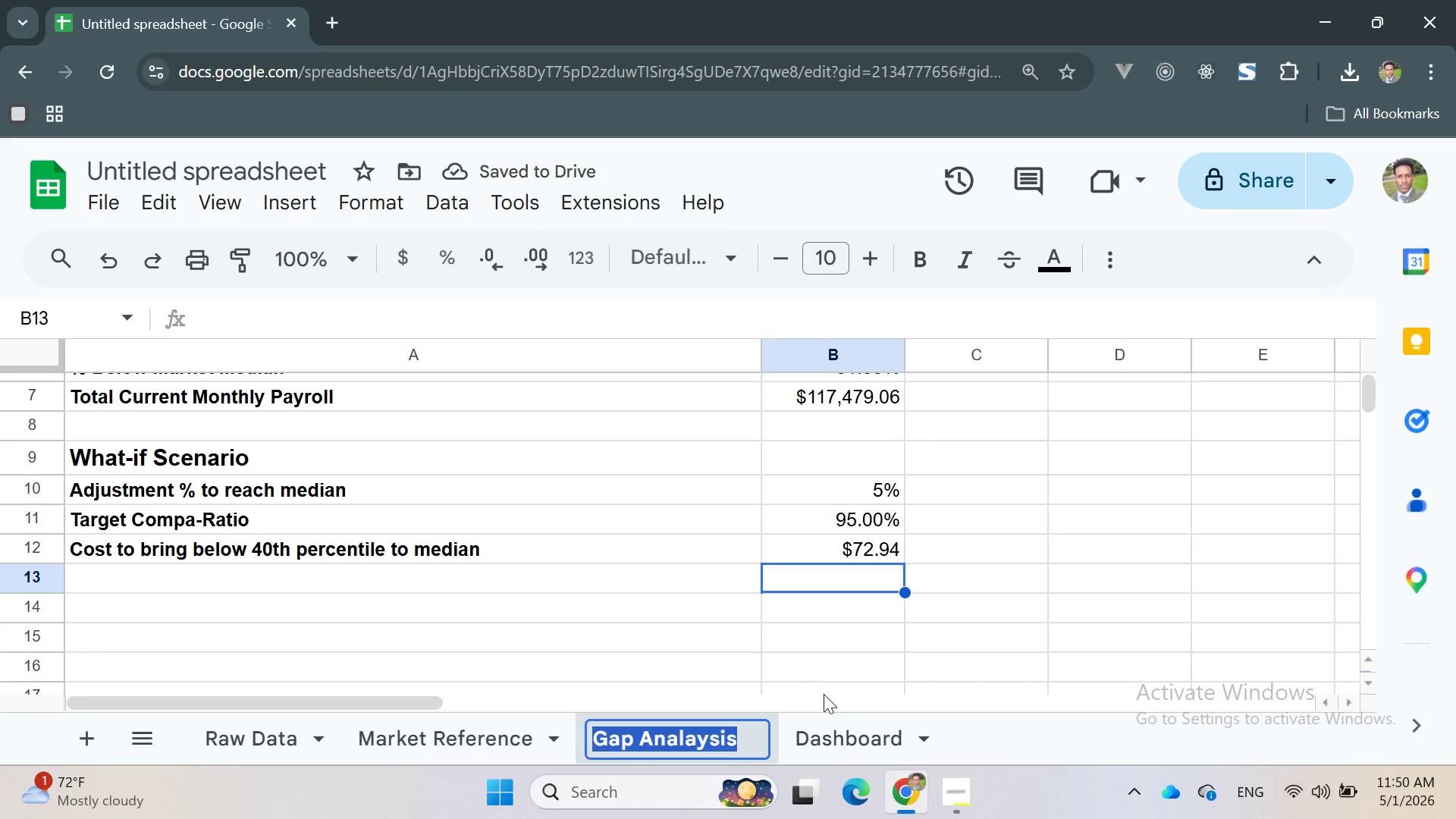 
left_click([837, 719])
 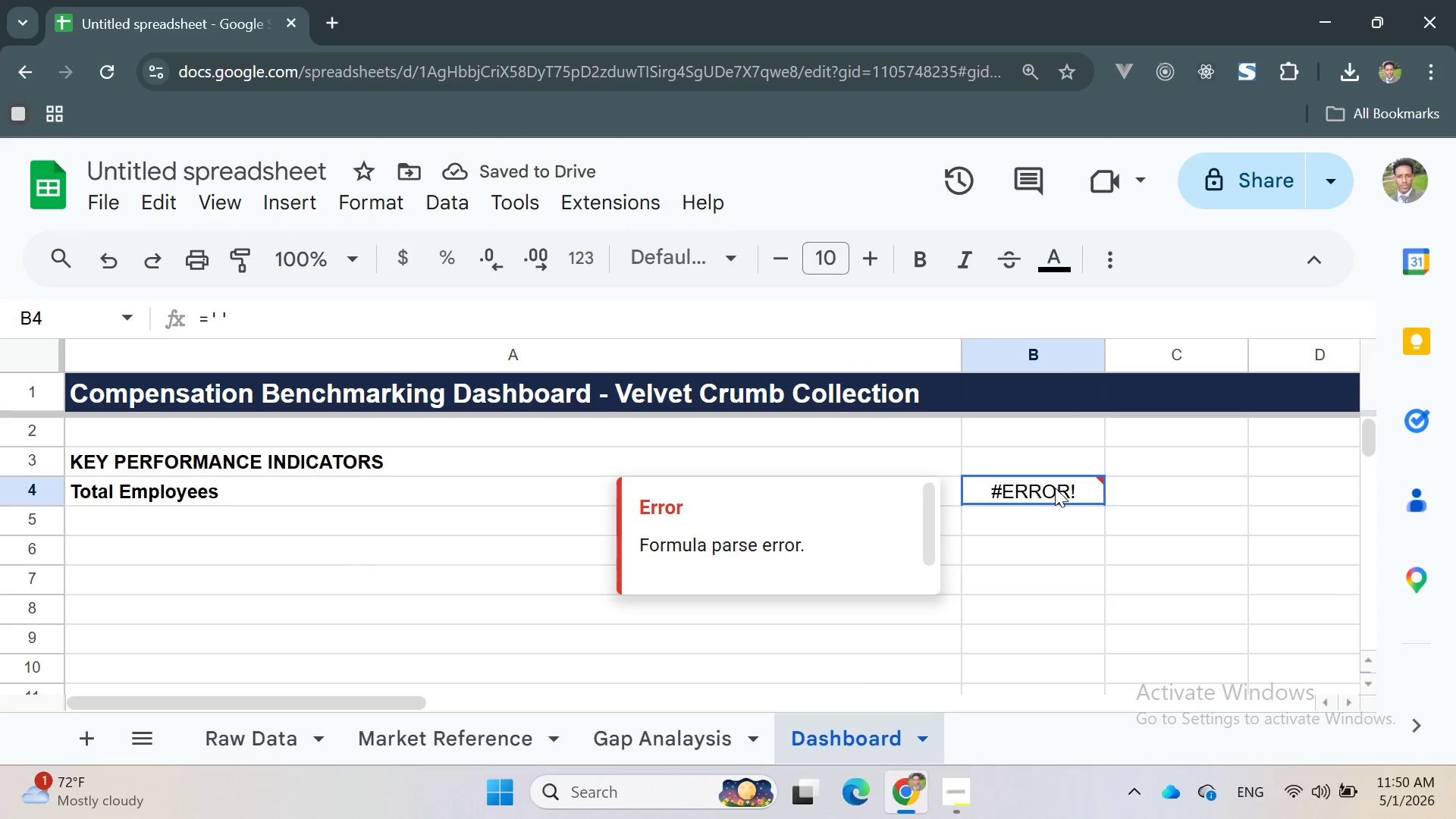 
double_click([1055, 488])
 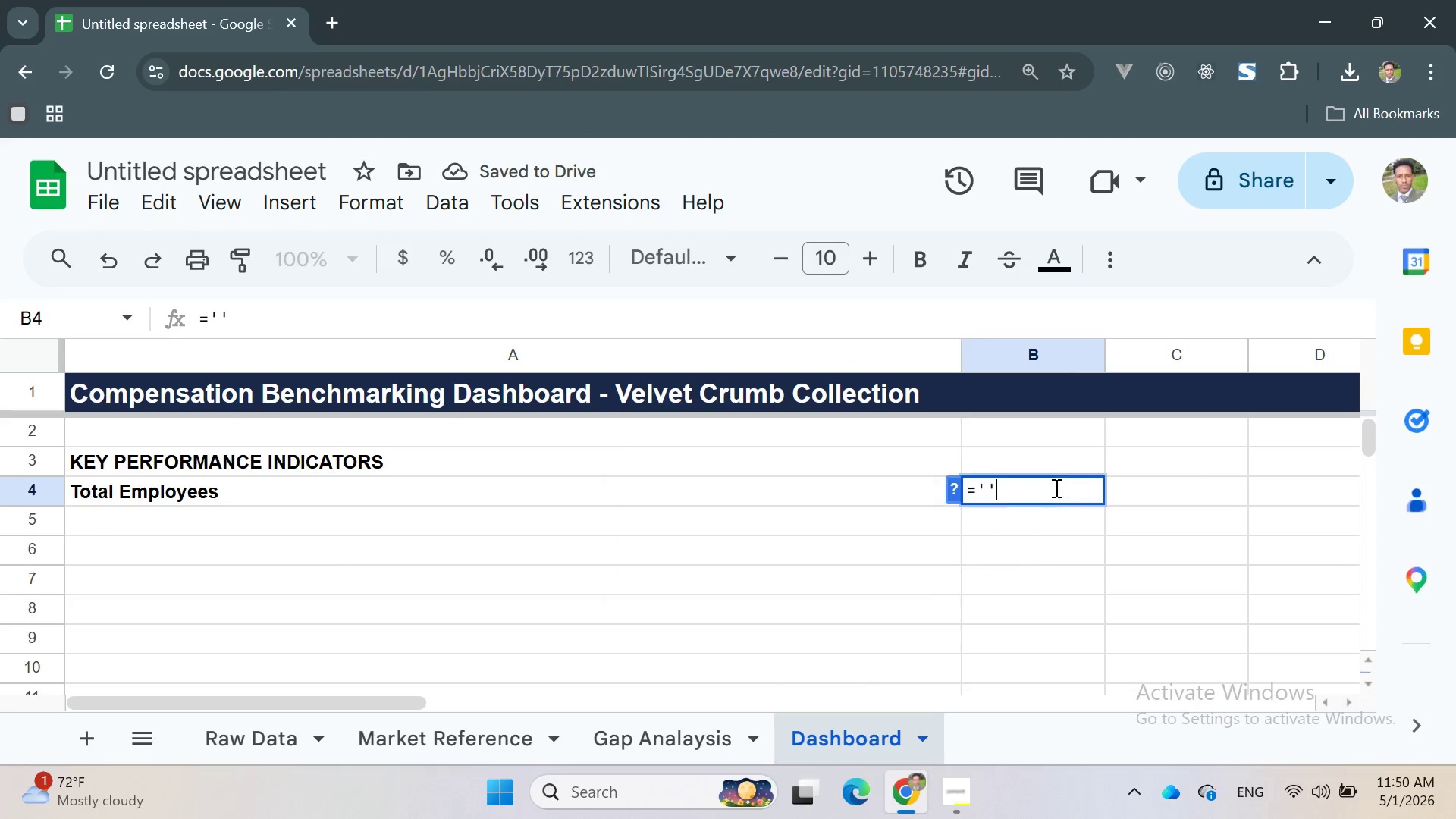 
triple_click([1055, 488])
 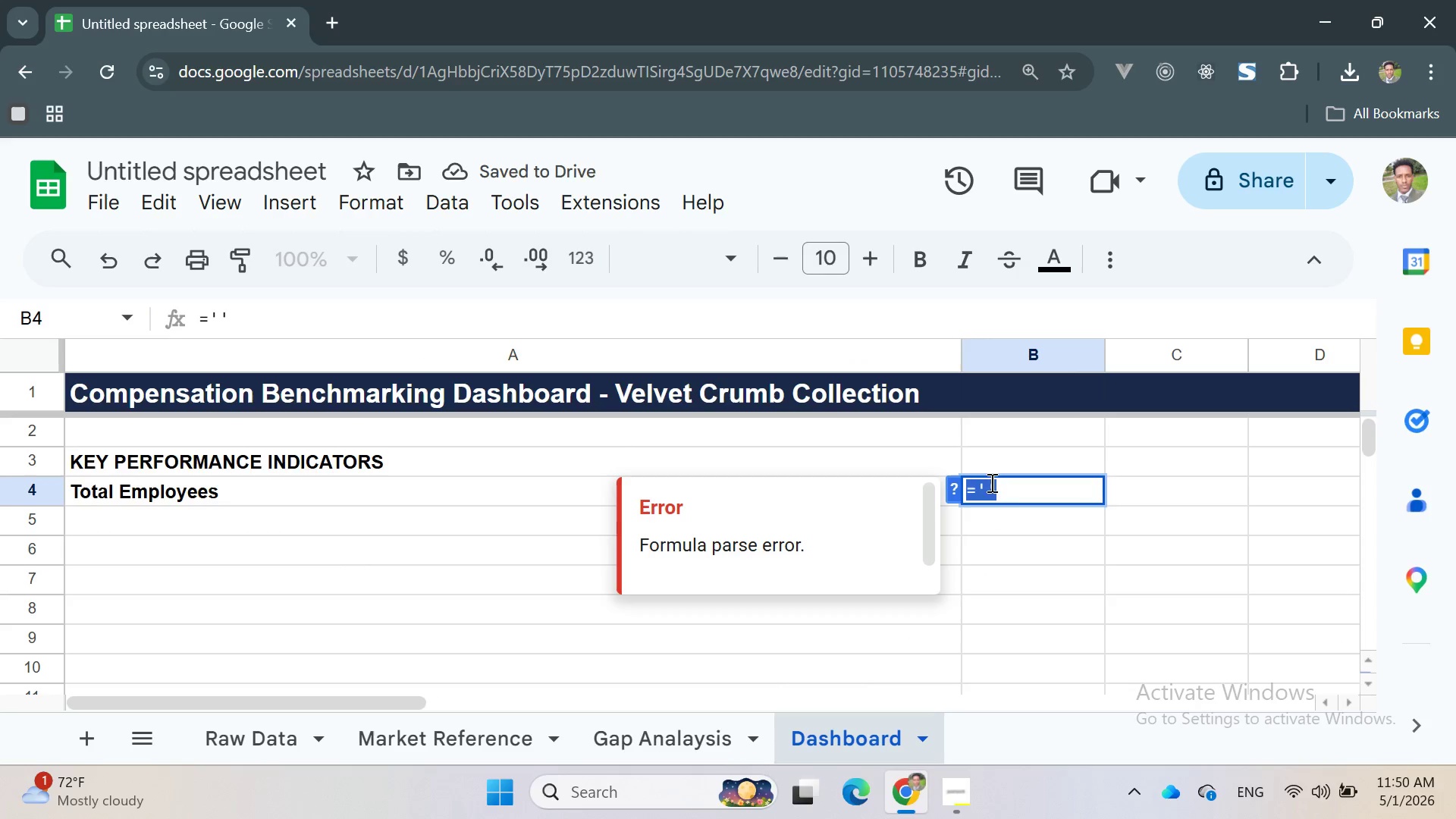 
left_click([987, 482])
 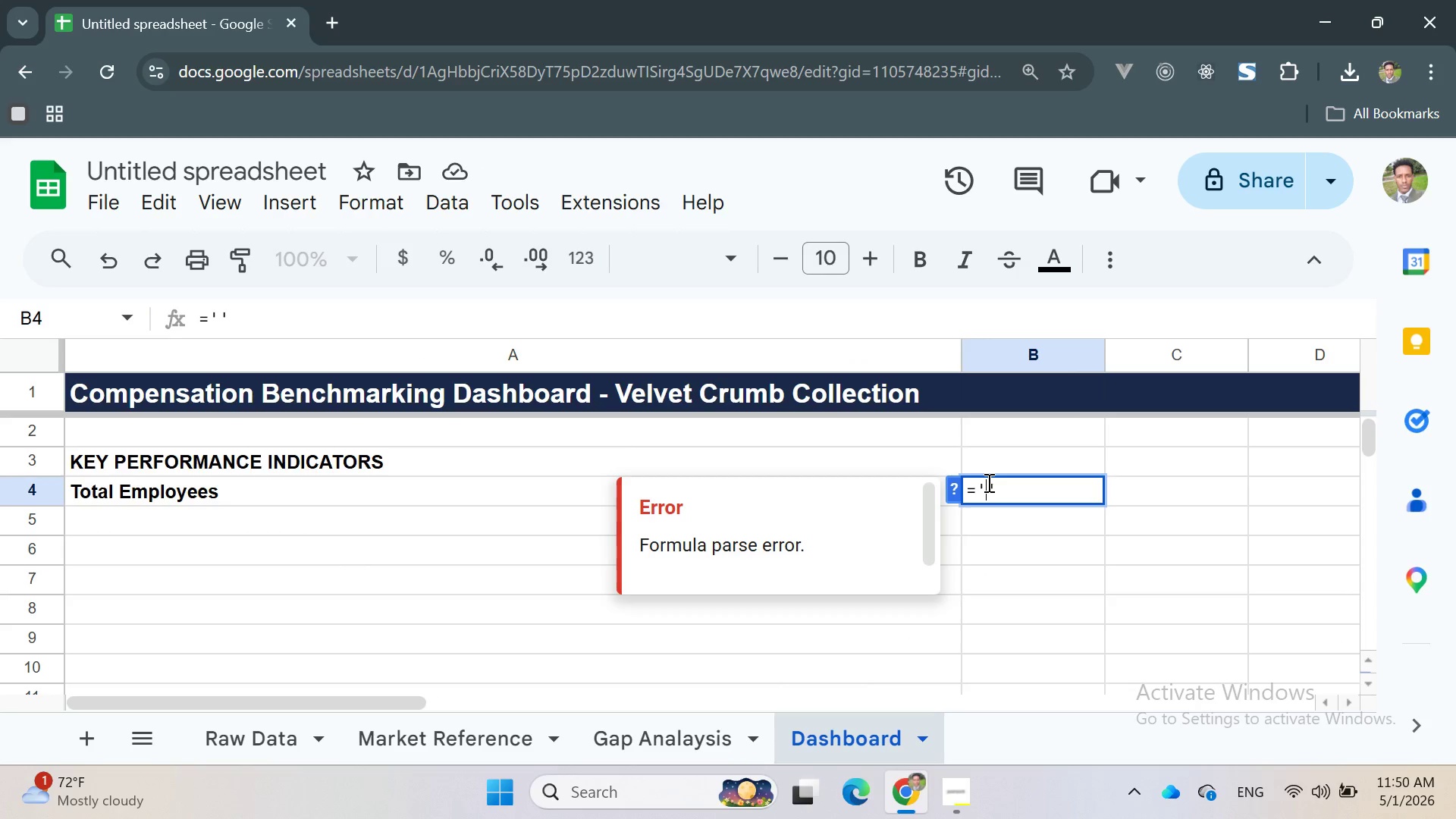 
key(Control+V)
 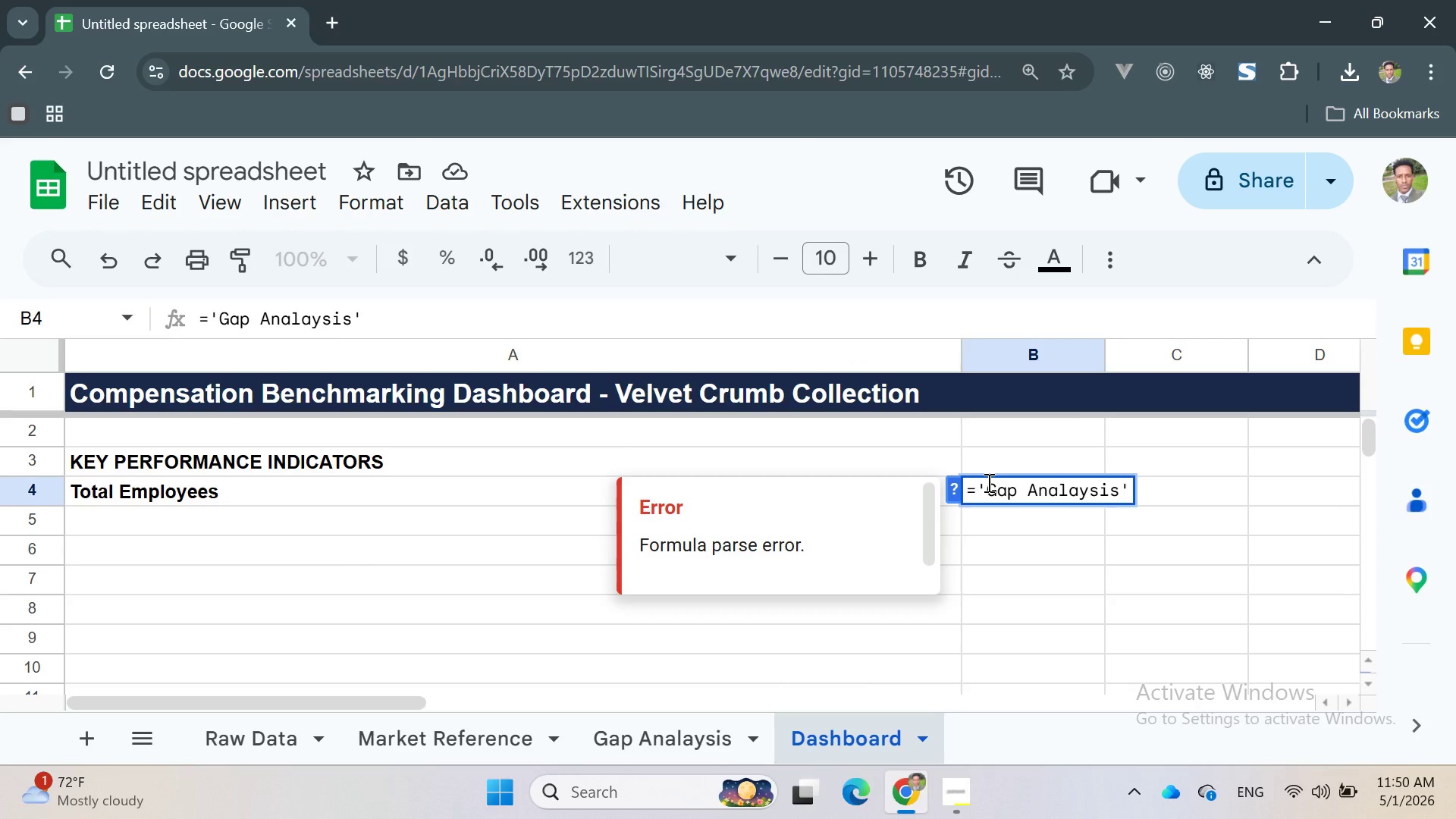 
key(ArrowRight)
 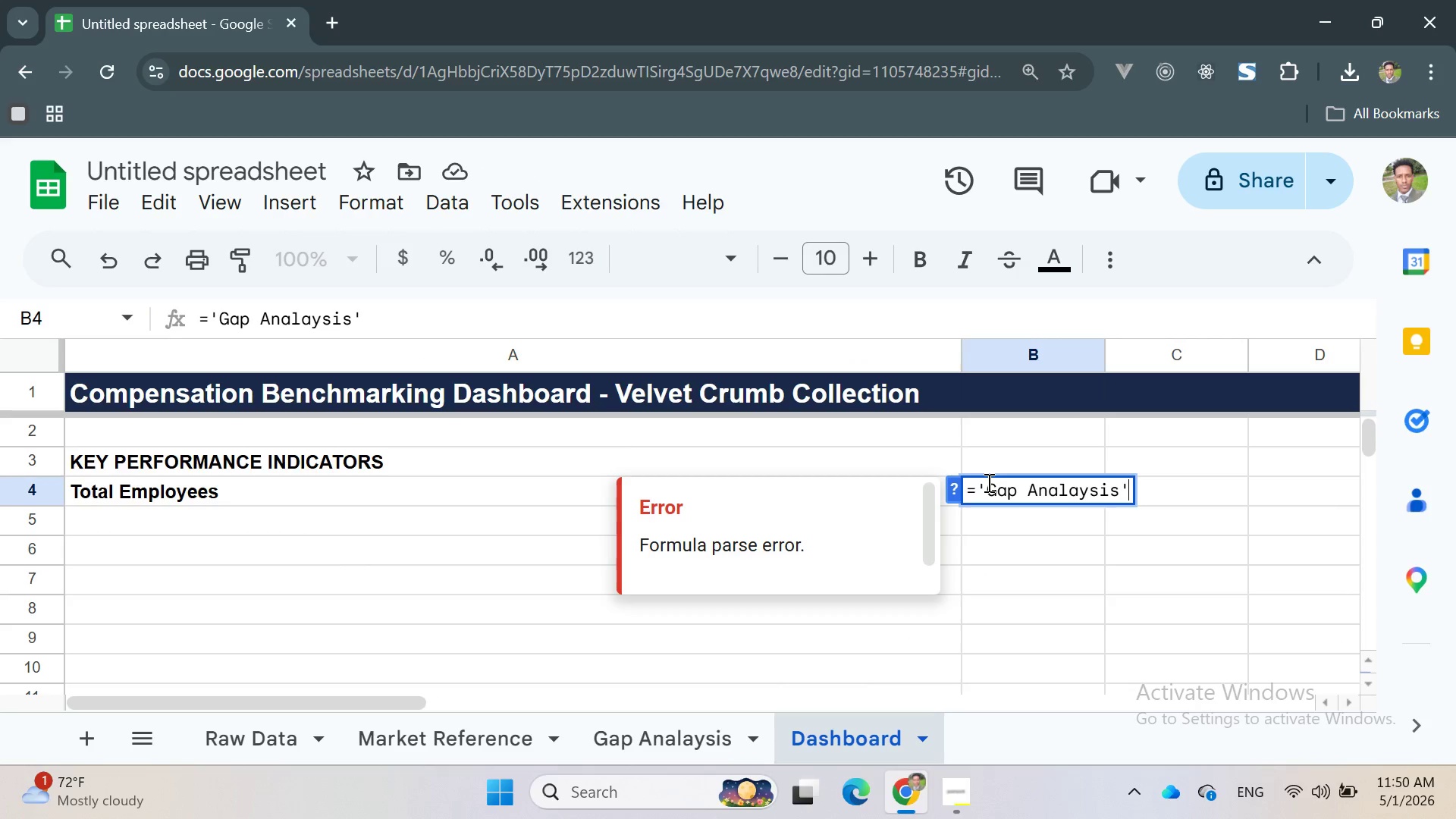 
type(!B4)
 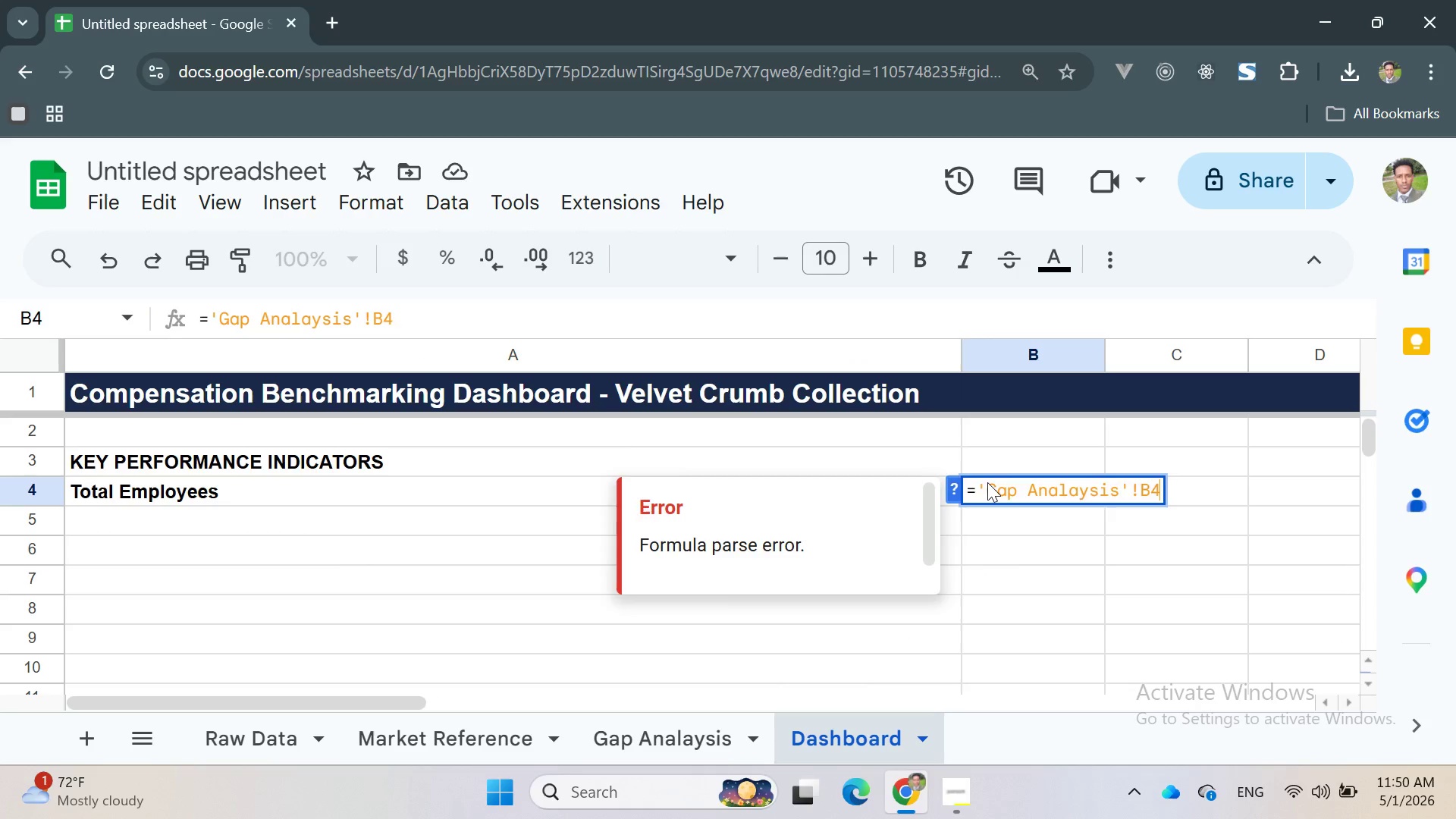 
key(Enter)
 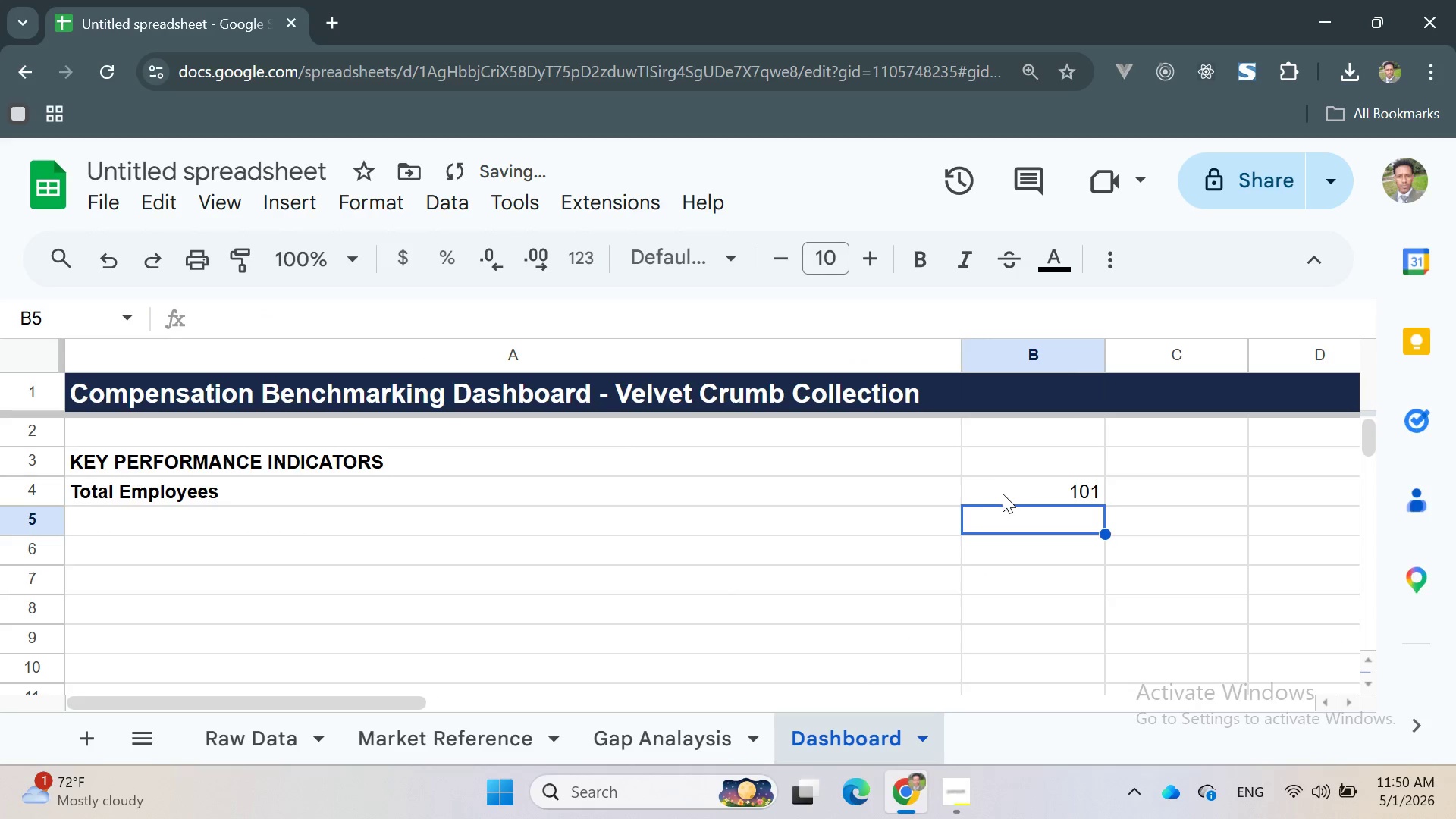 
left_click([1008, 497])
 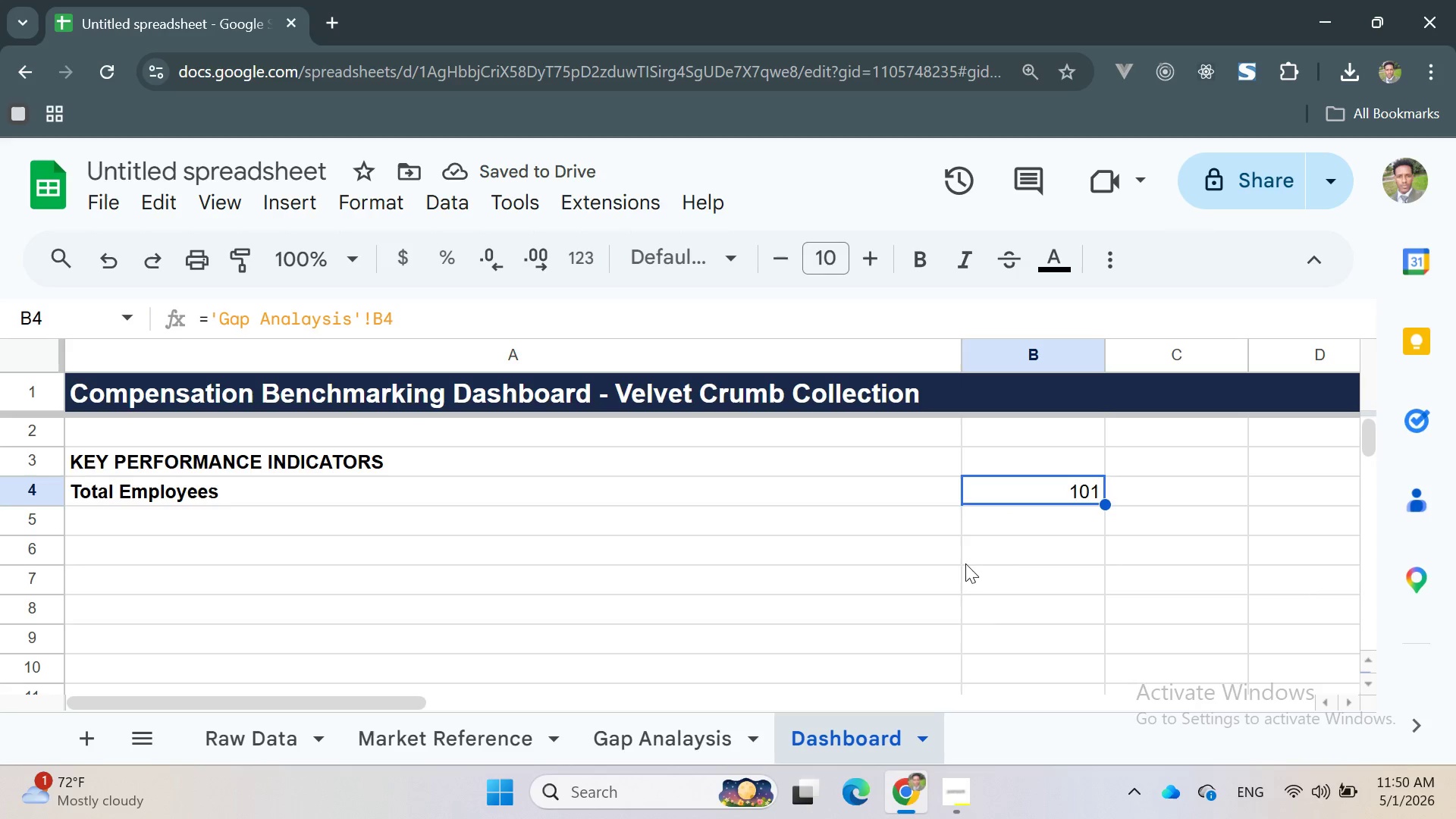 
left_click([441, 529])
 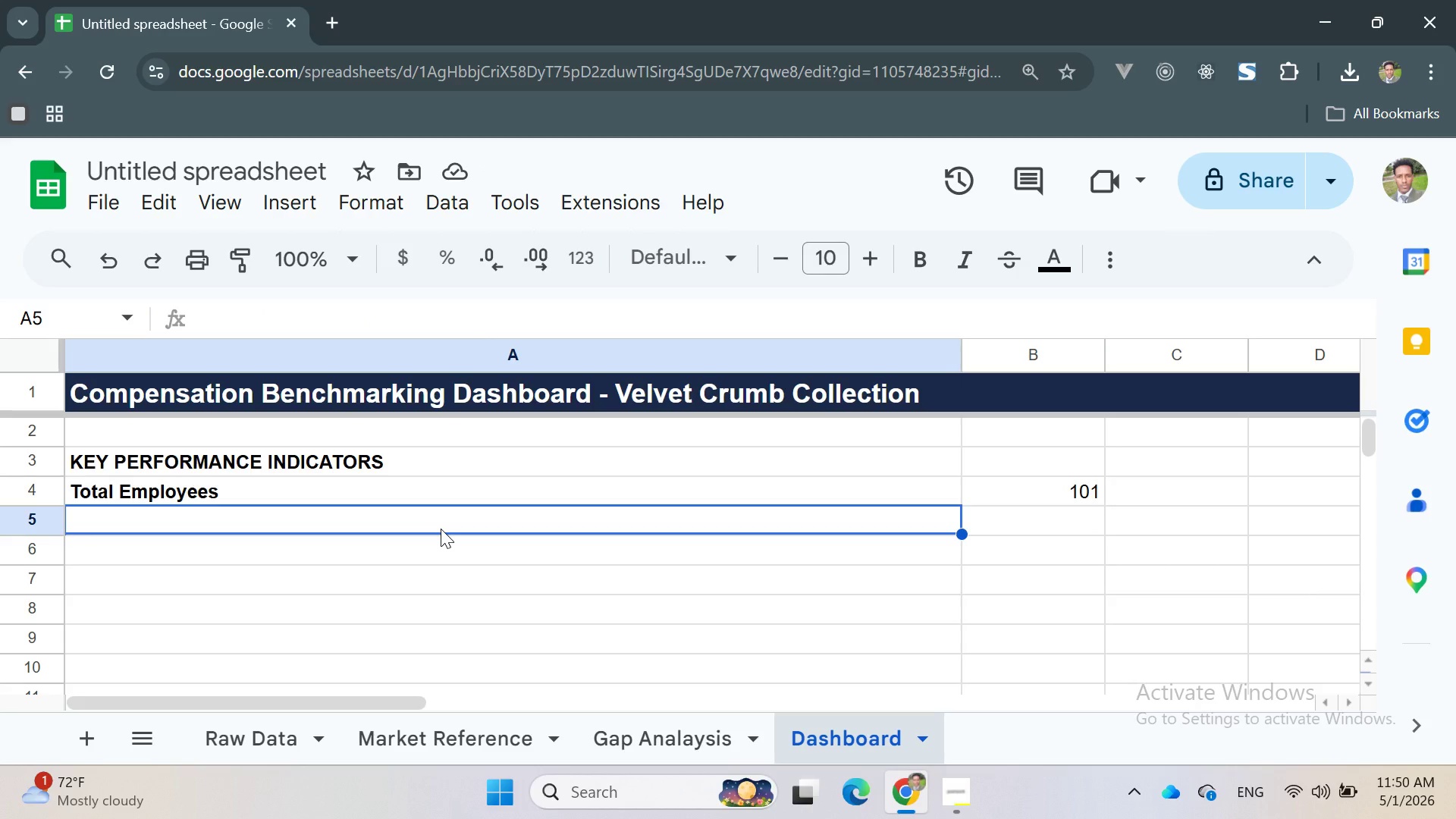 
type($  )
key(Backspace)
key(Backspace)
type( )
key(Backspace)
key(Backspace)
type(% Below mar)
key(Backspace)
key(Backspace)
key(Backspace)
type(Market Median)
 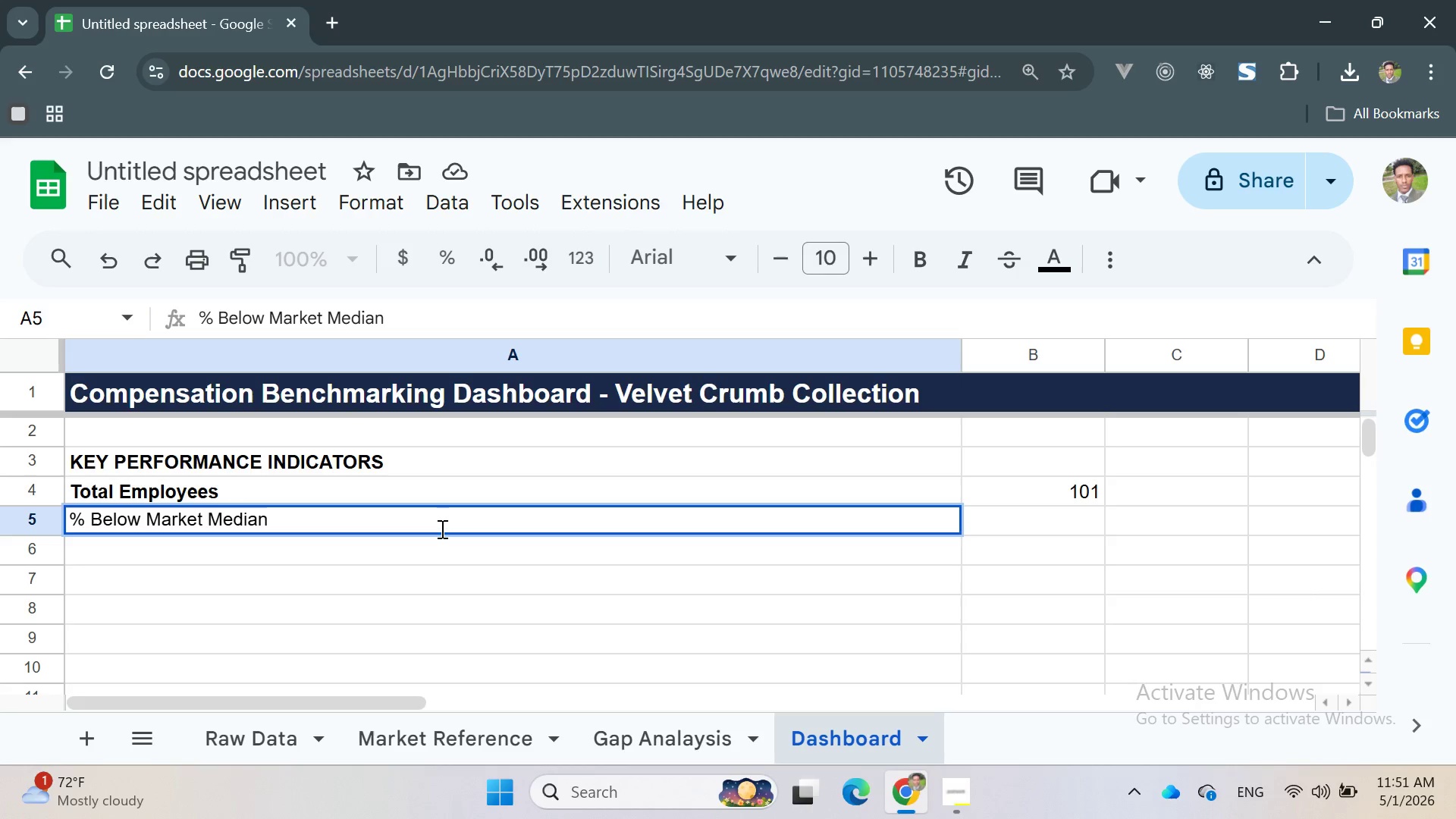 
double_click([441, 529])
 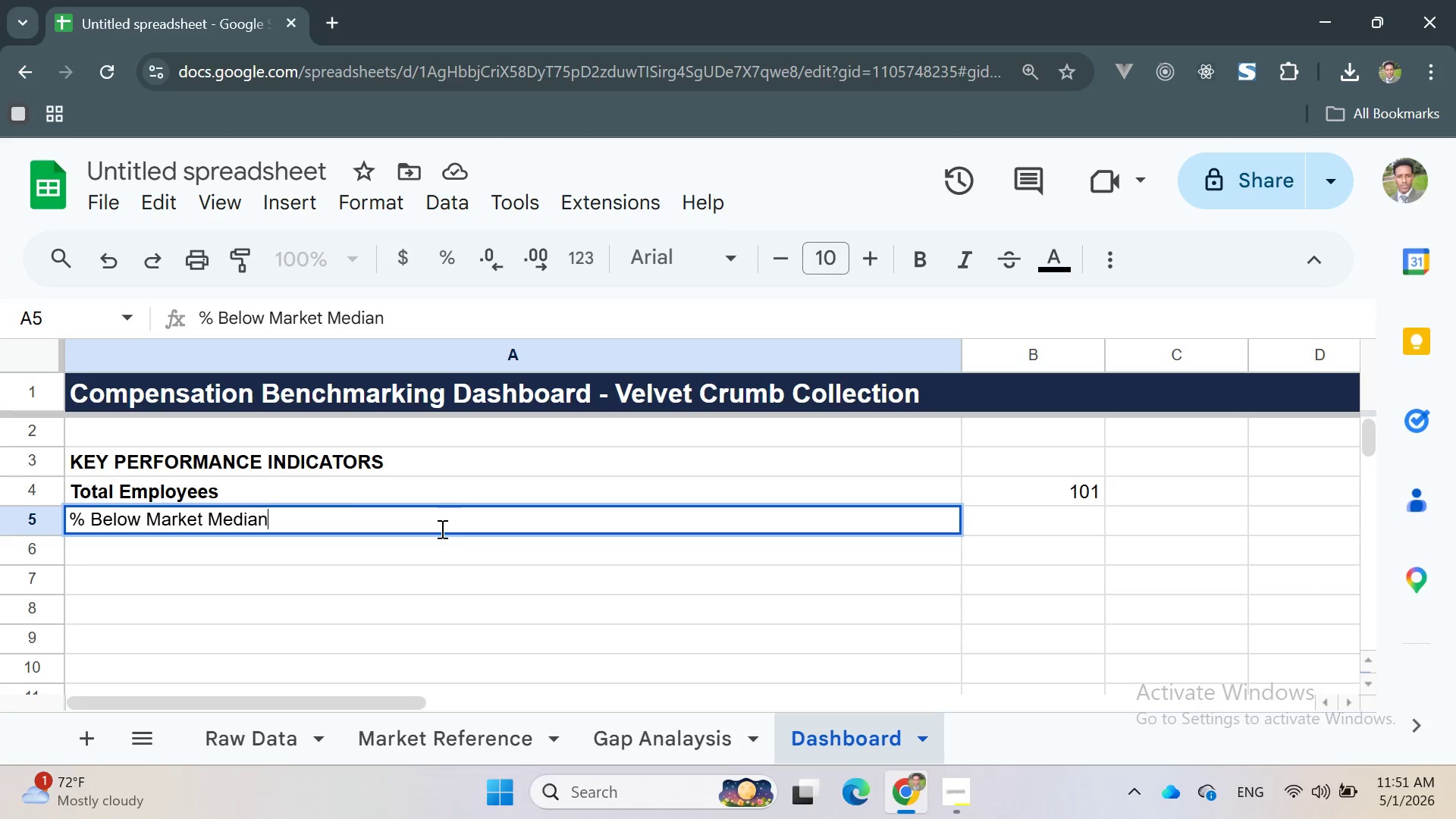 
triple_click([441, 529])
 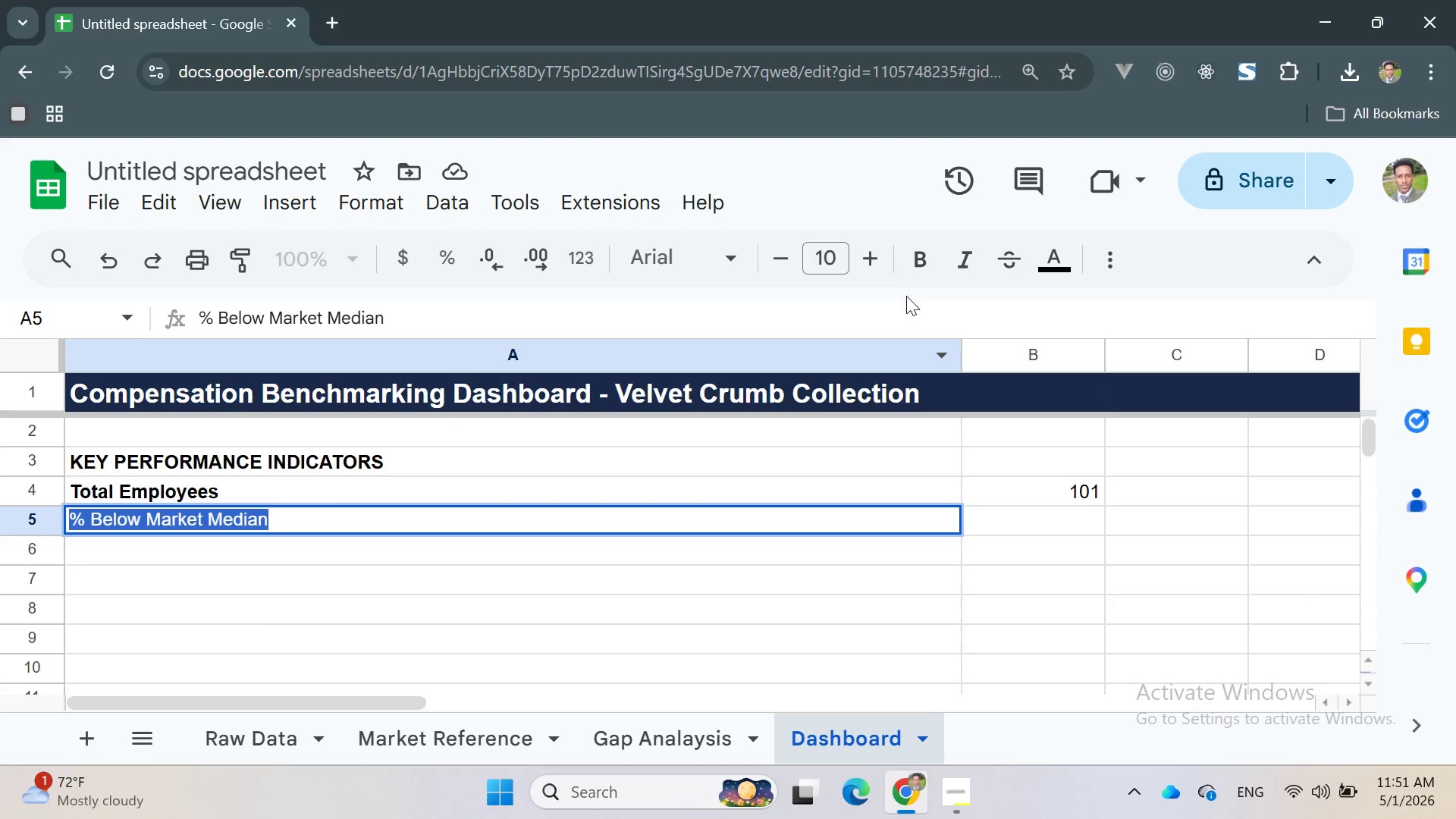 
left_click([910, 268])
 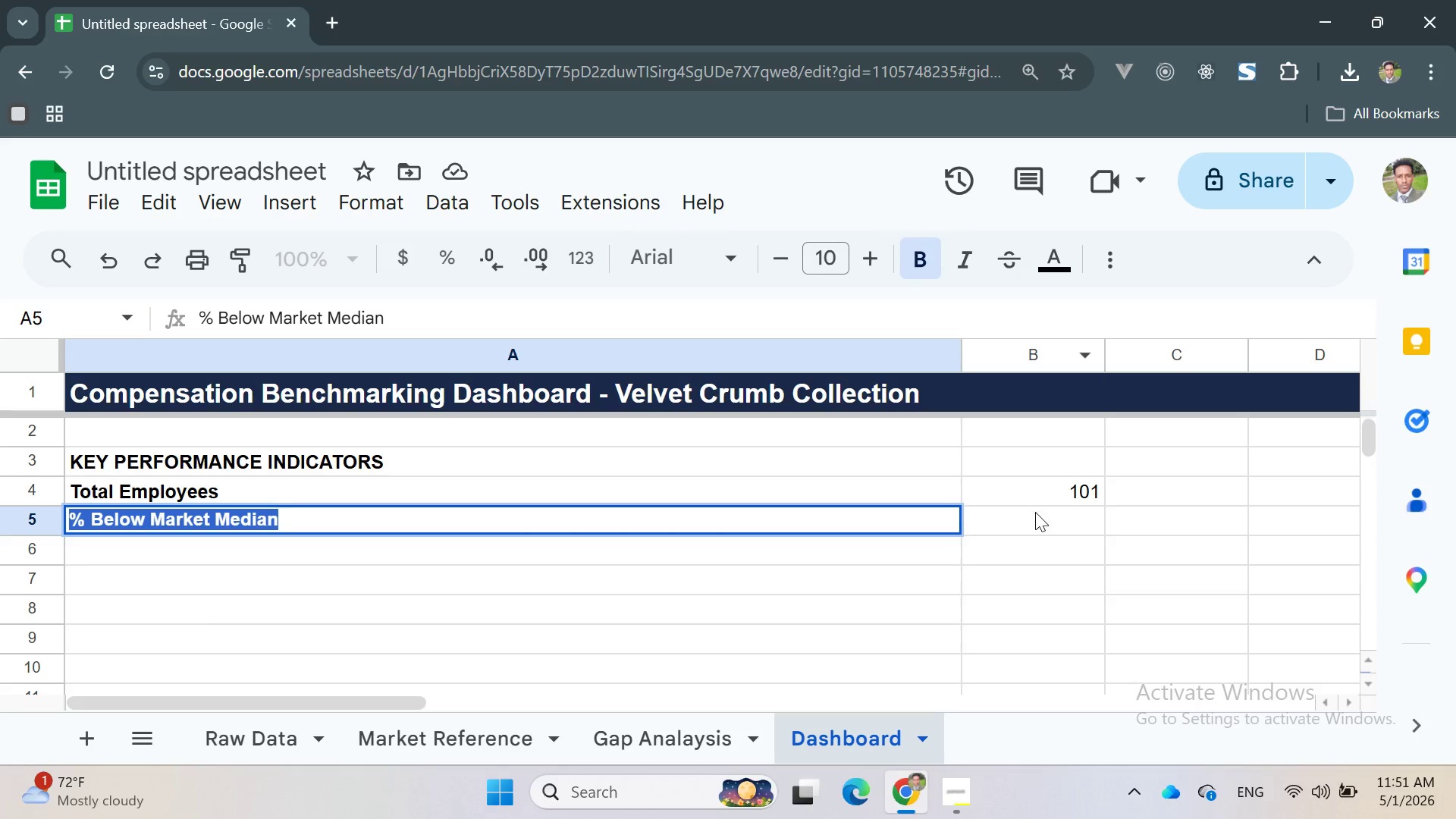 
left_click([1035, 523])
 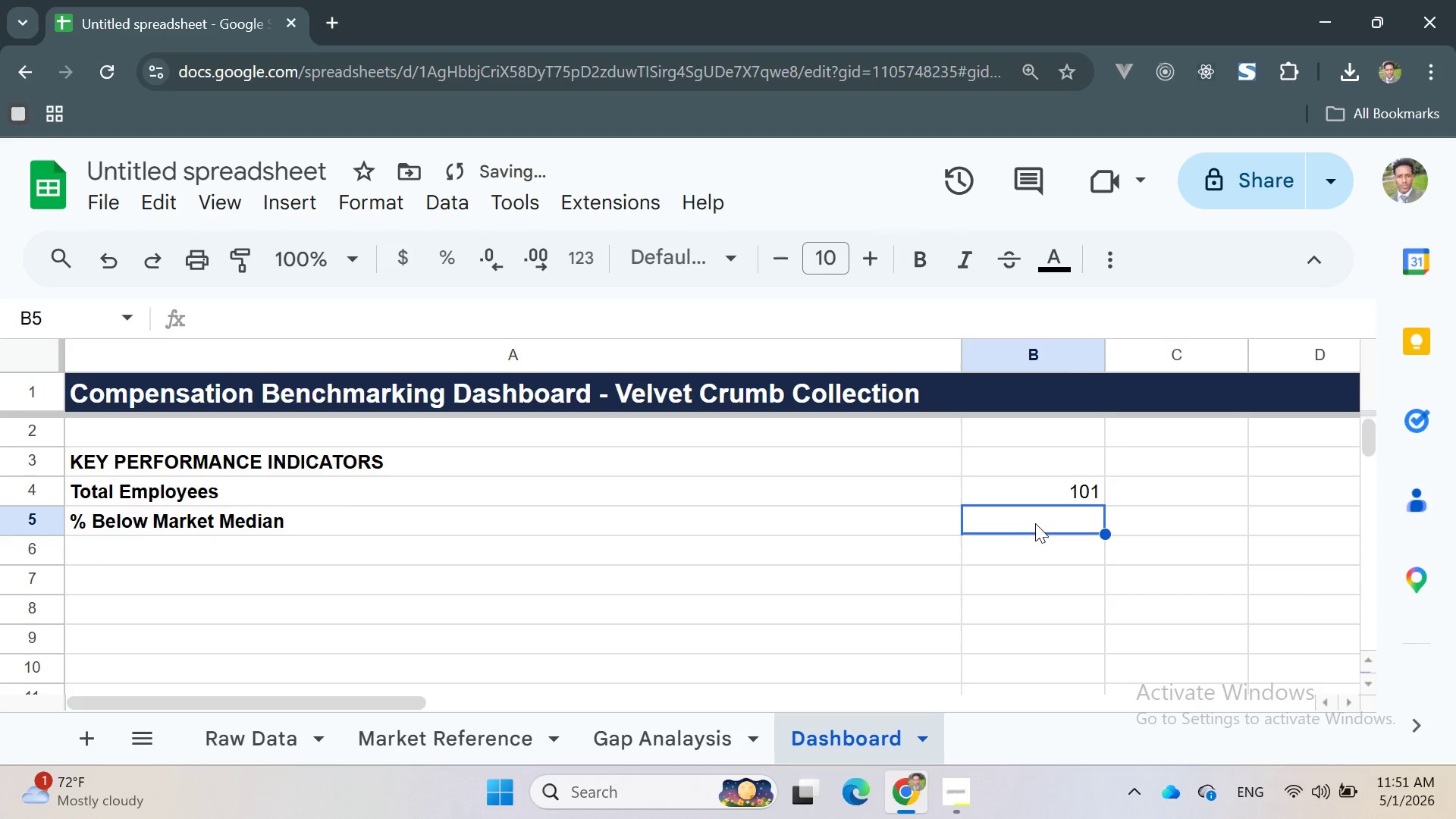 
key(Equal)
 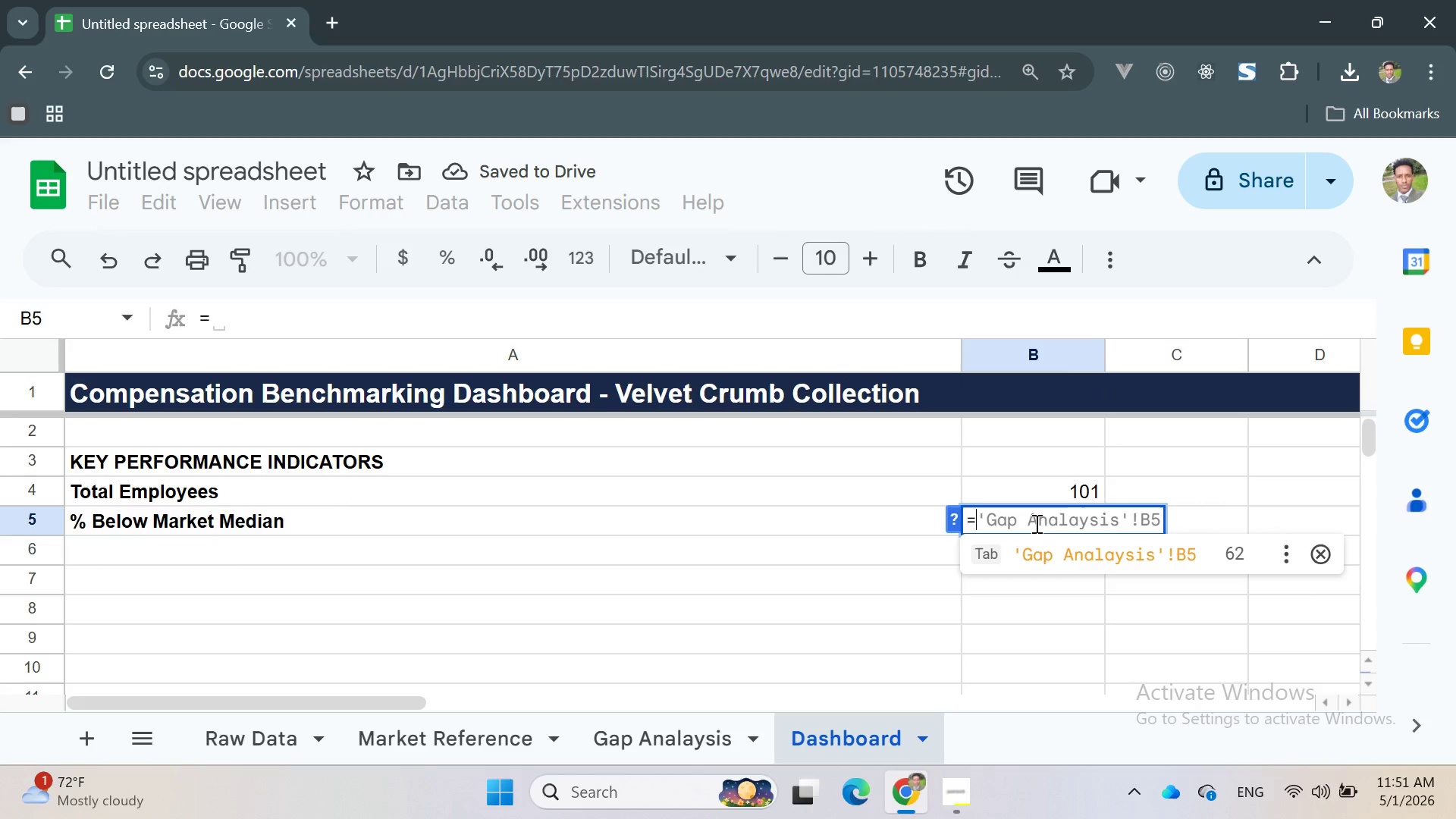 
key(Quote)
 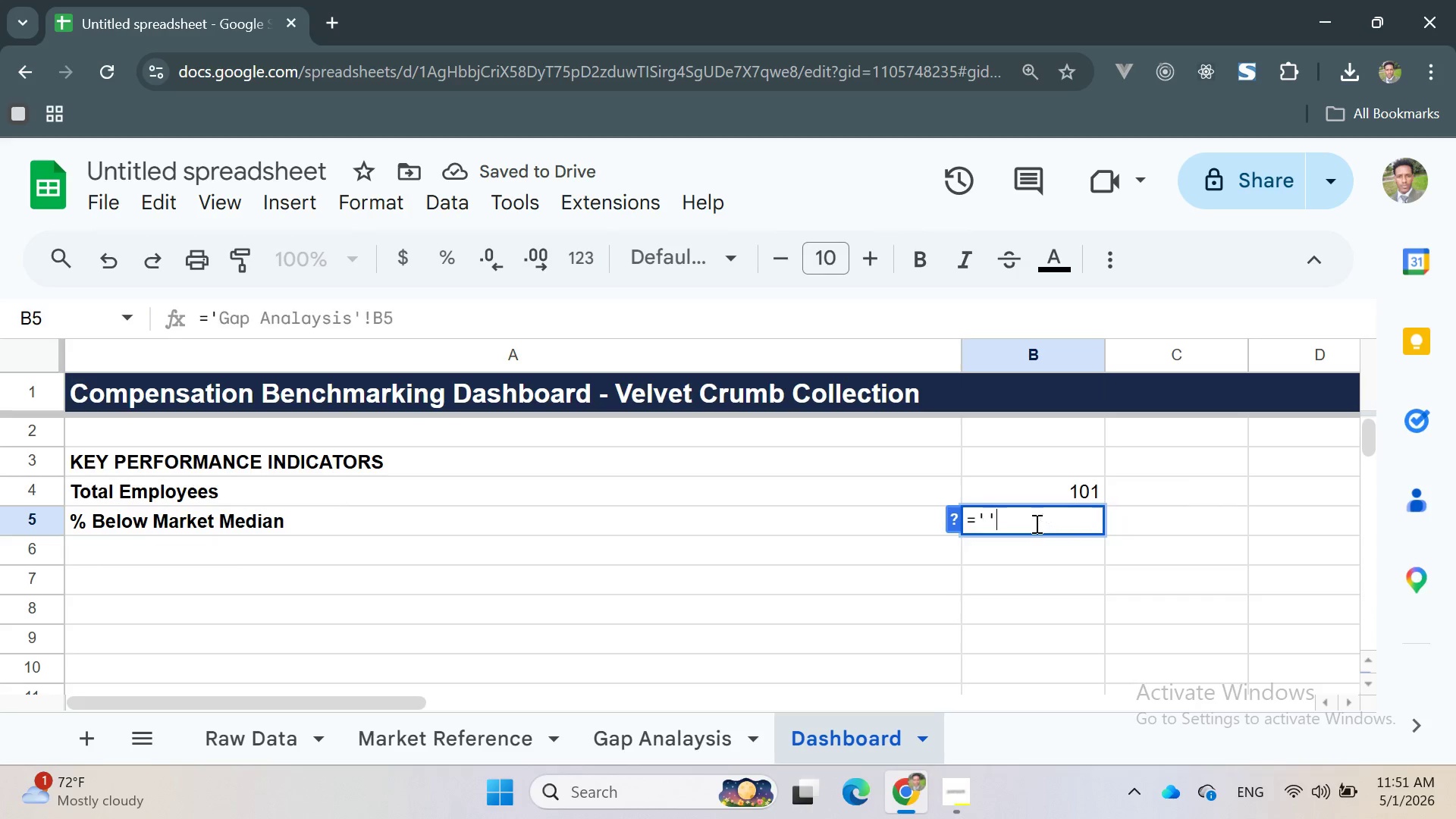 
key(Quote)
 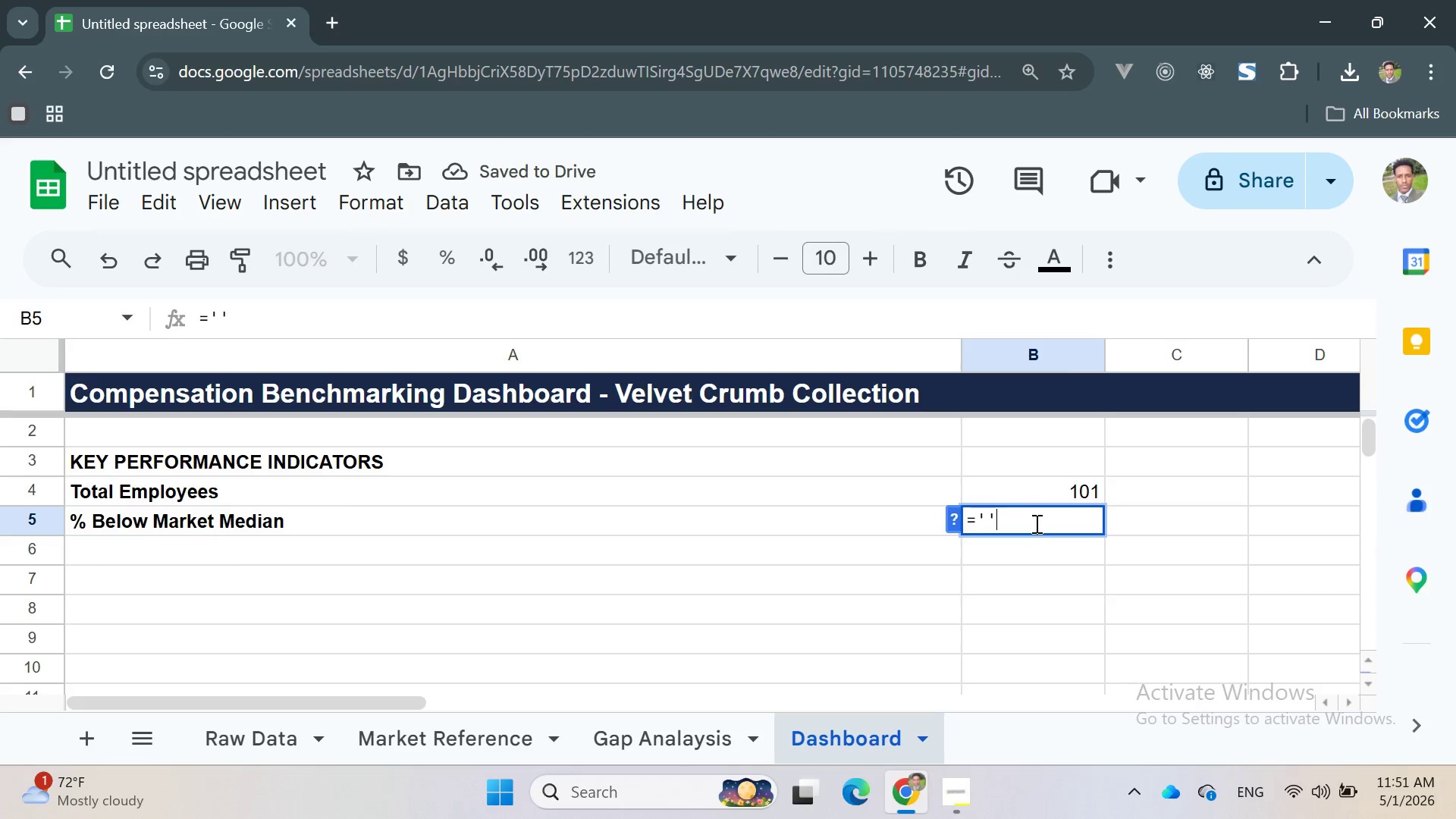 
key(ArrowLeft)
 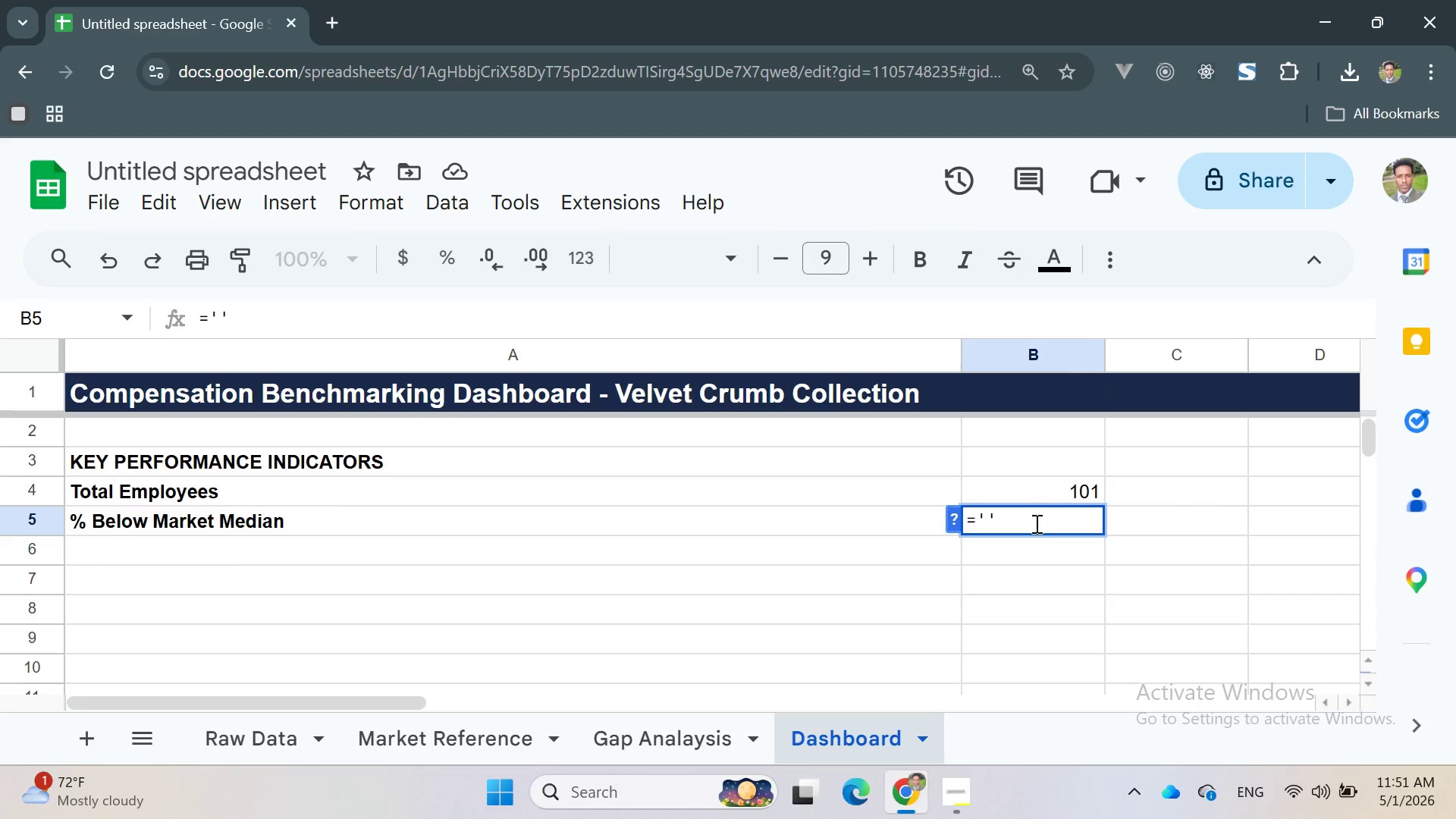 
key(ArrowRight)
 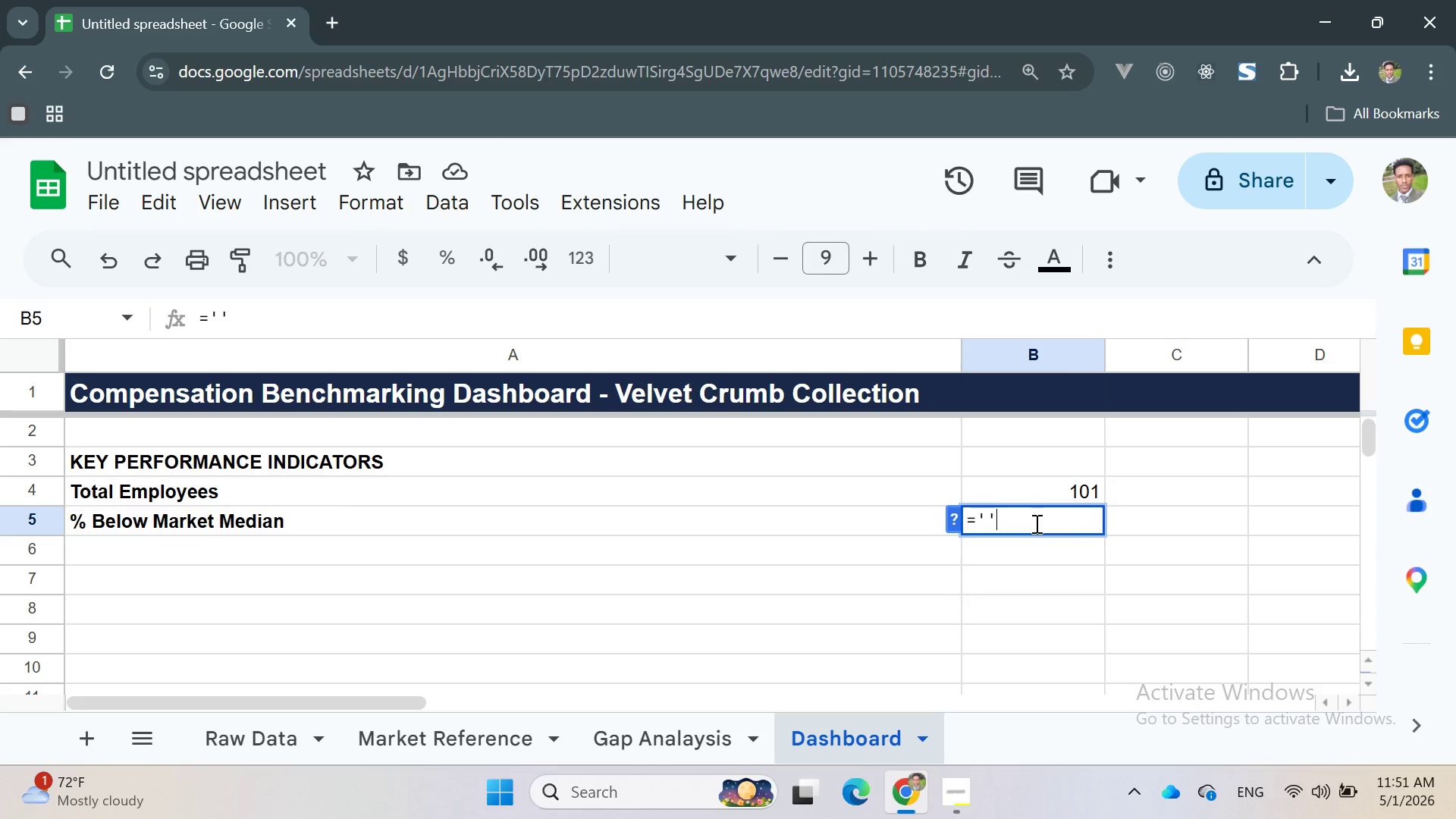 
key(Backspace)
 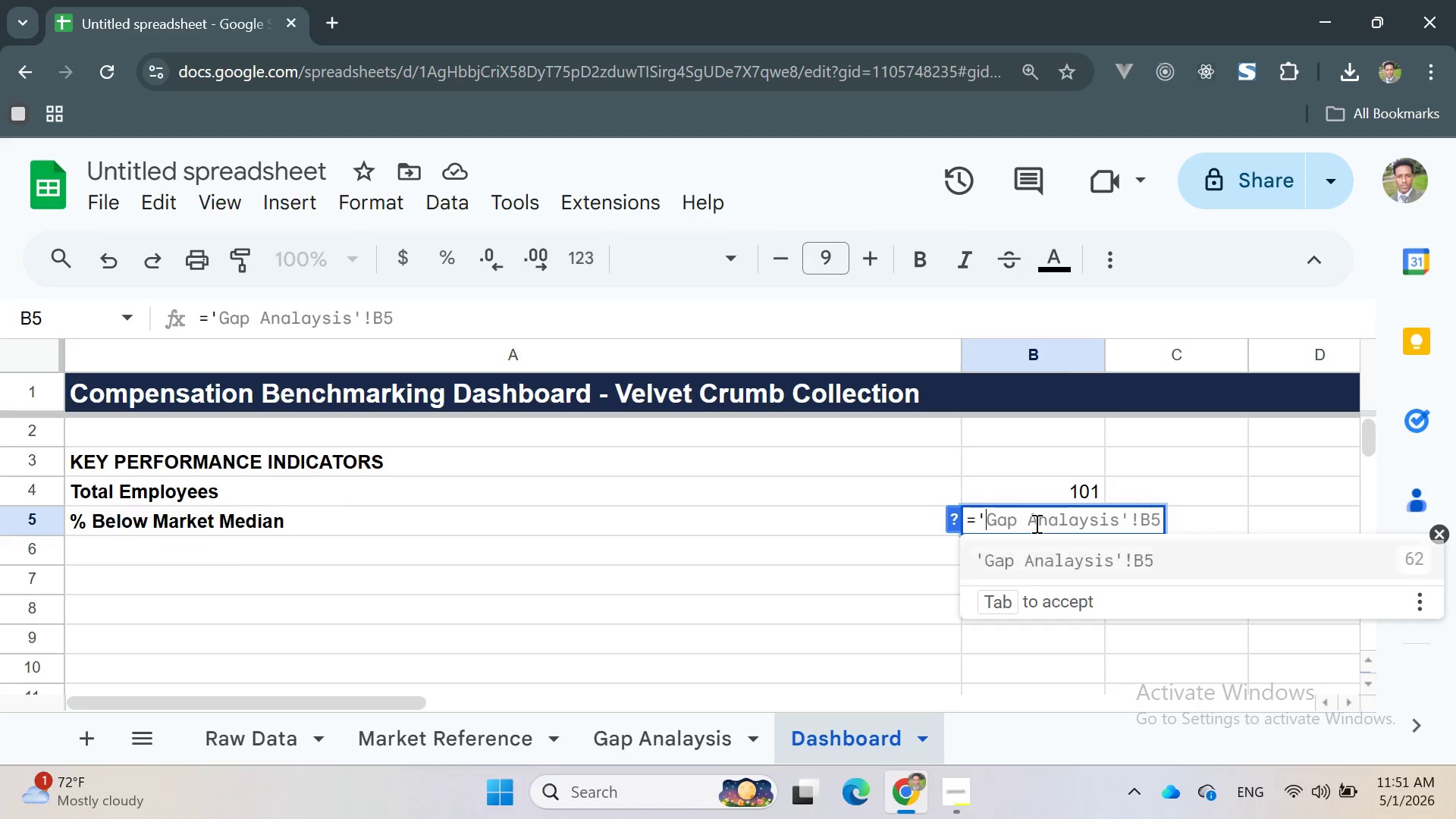 
key(Backspace)
 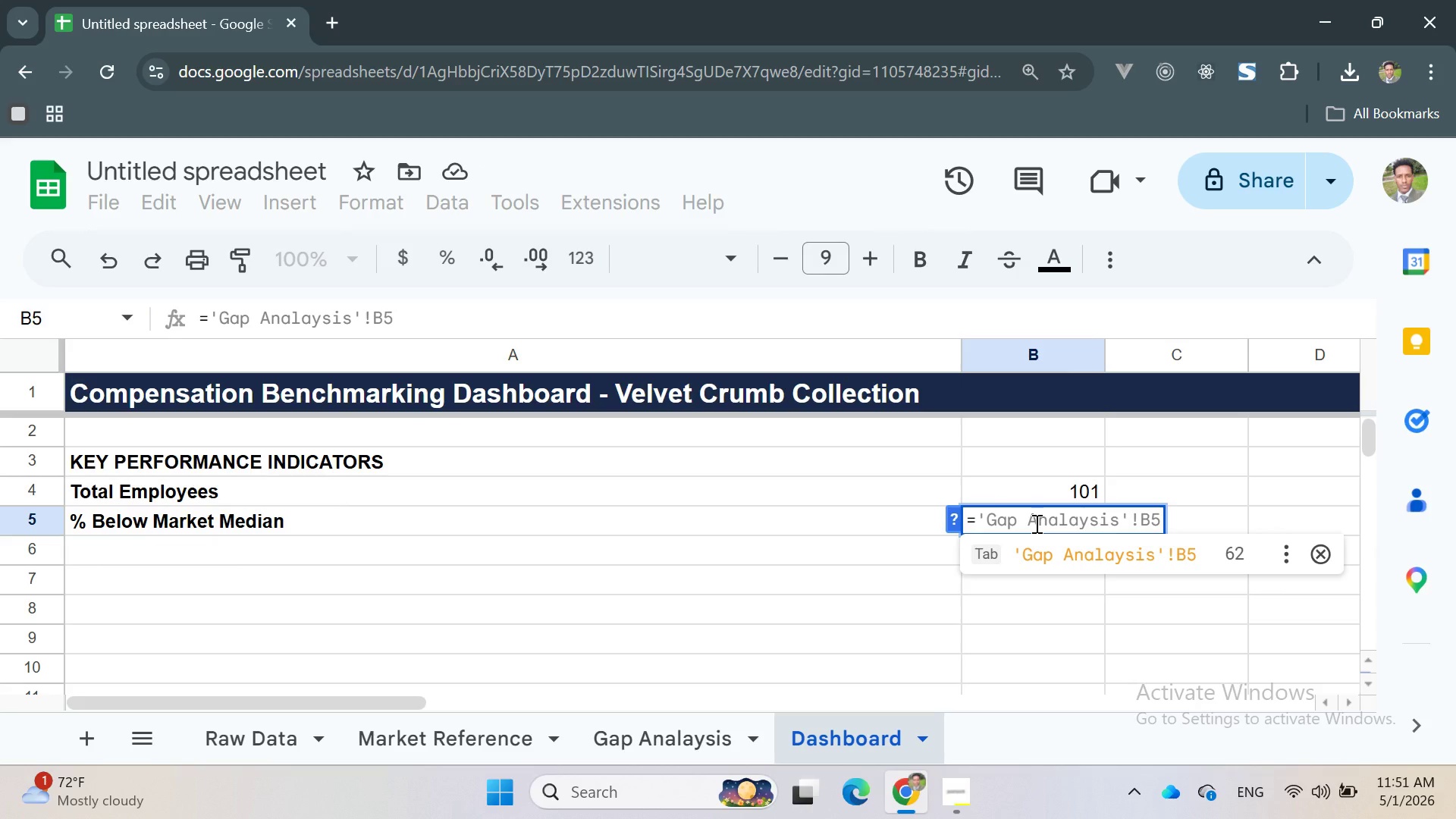 
key(Tab)
 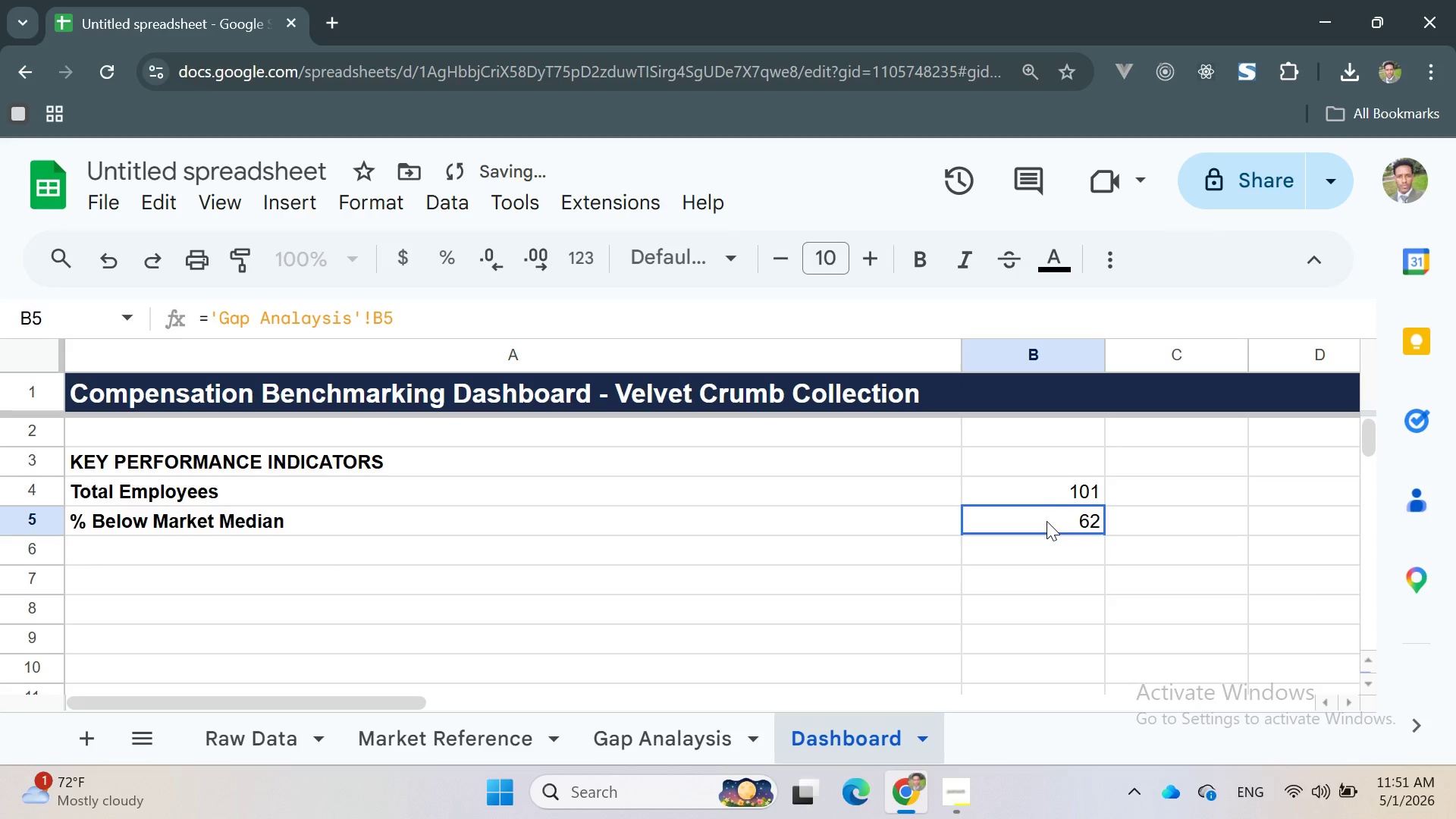 
double_click([1046, 521])
 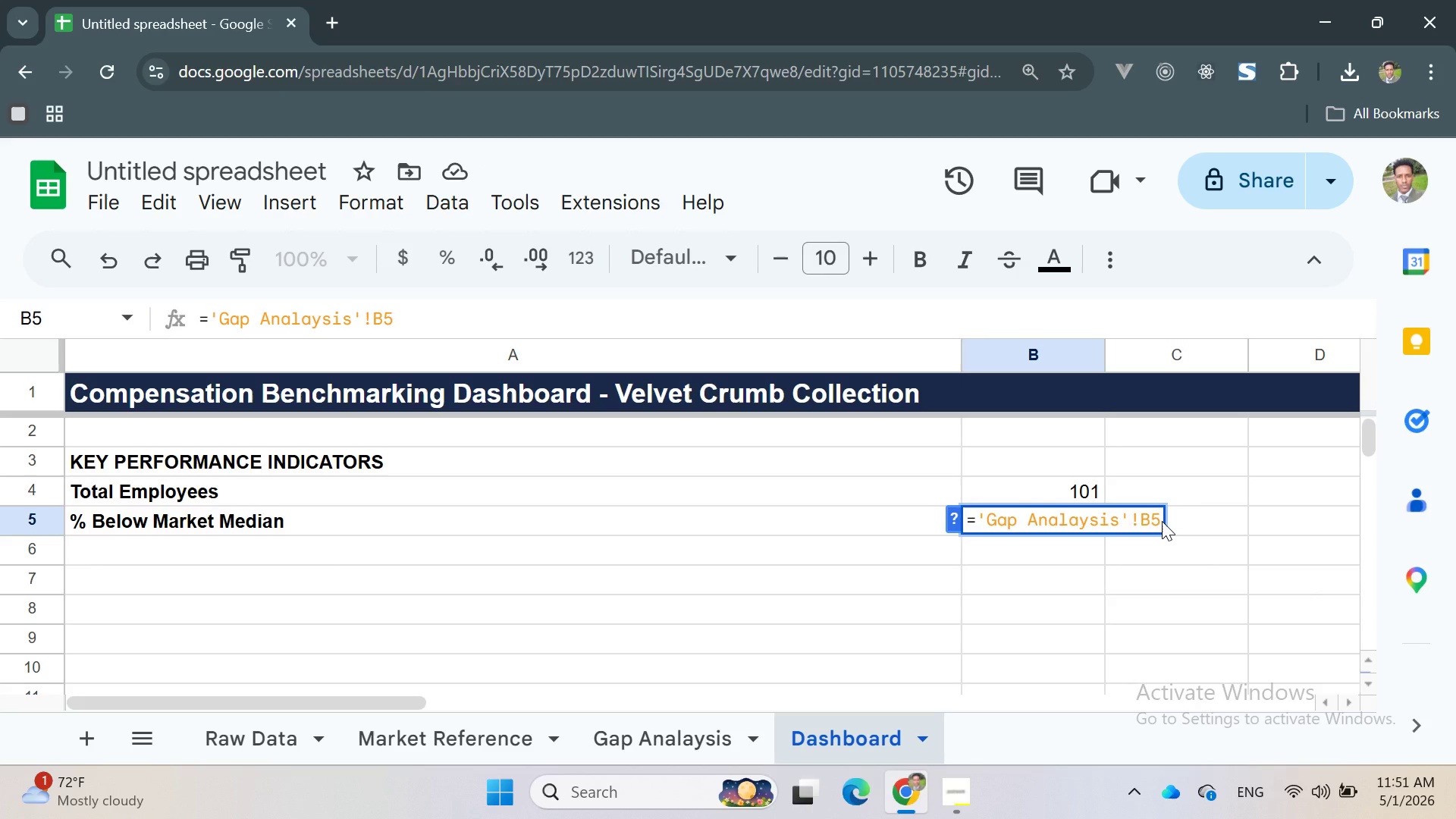 
wait(13.33)
 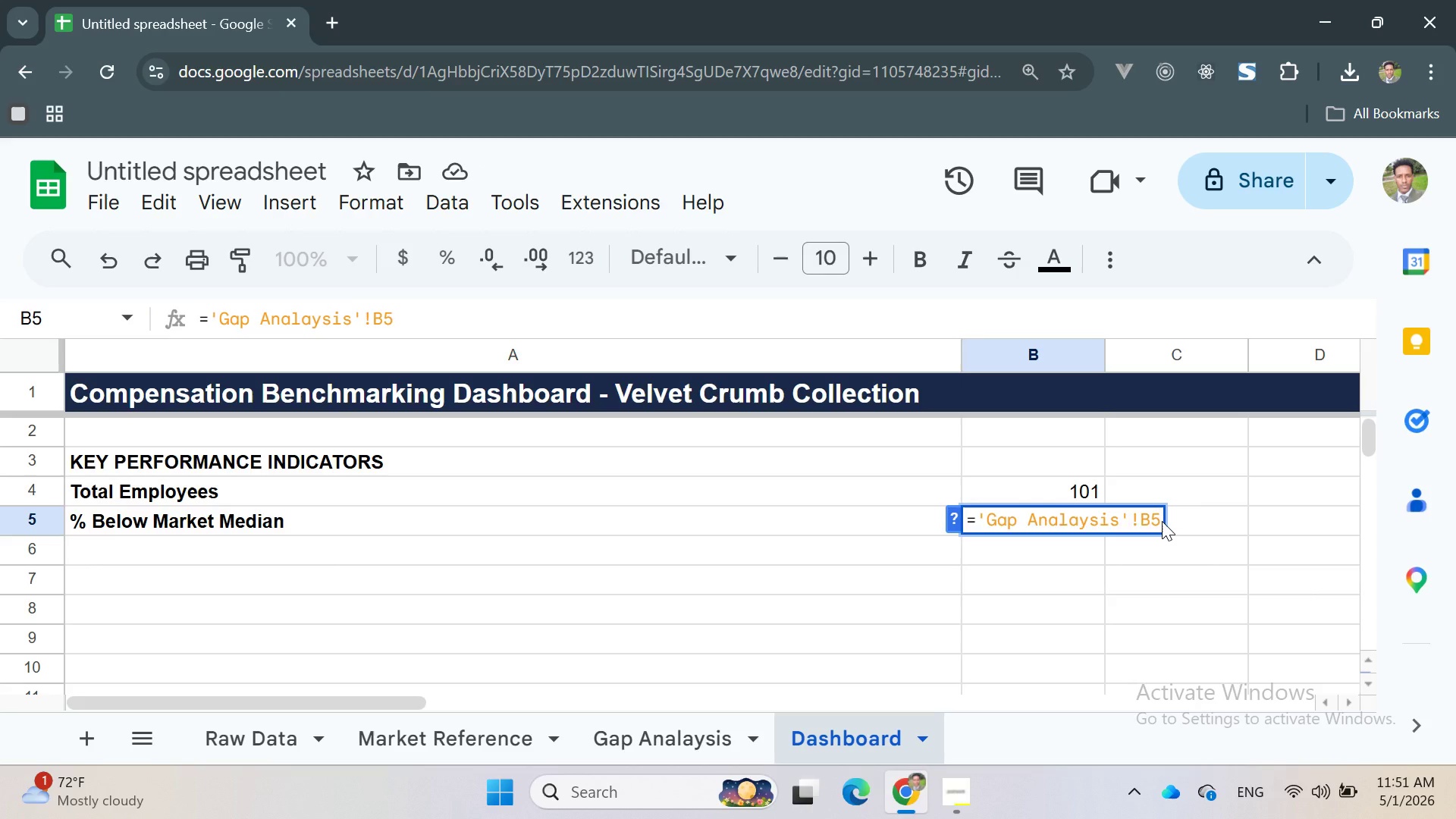 
left_click([1147, 521])
 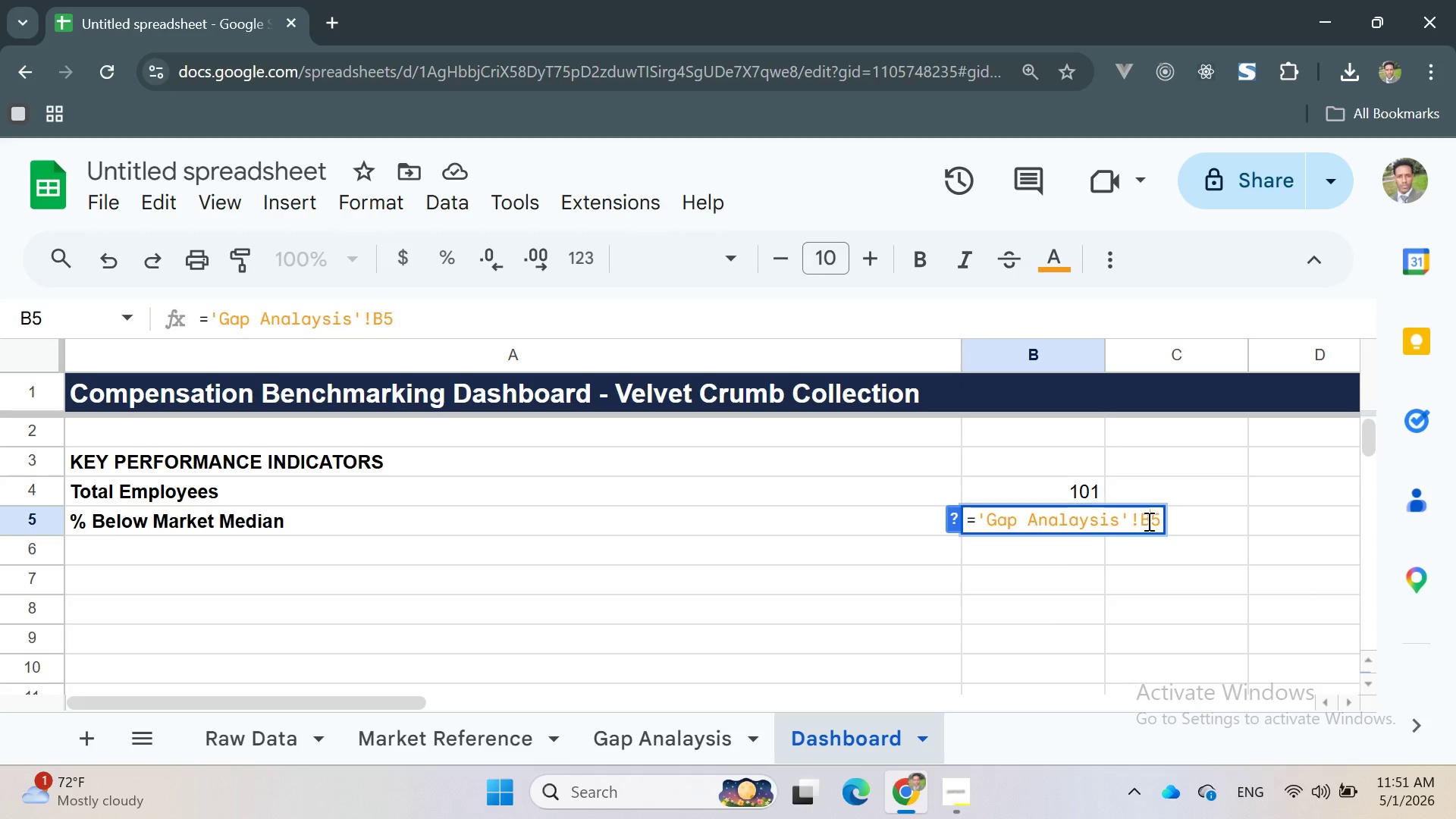 
key(Enter)
 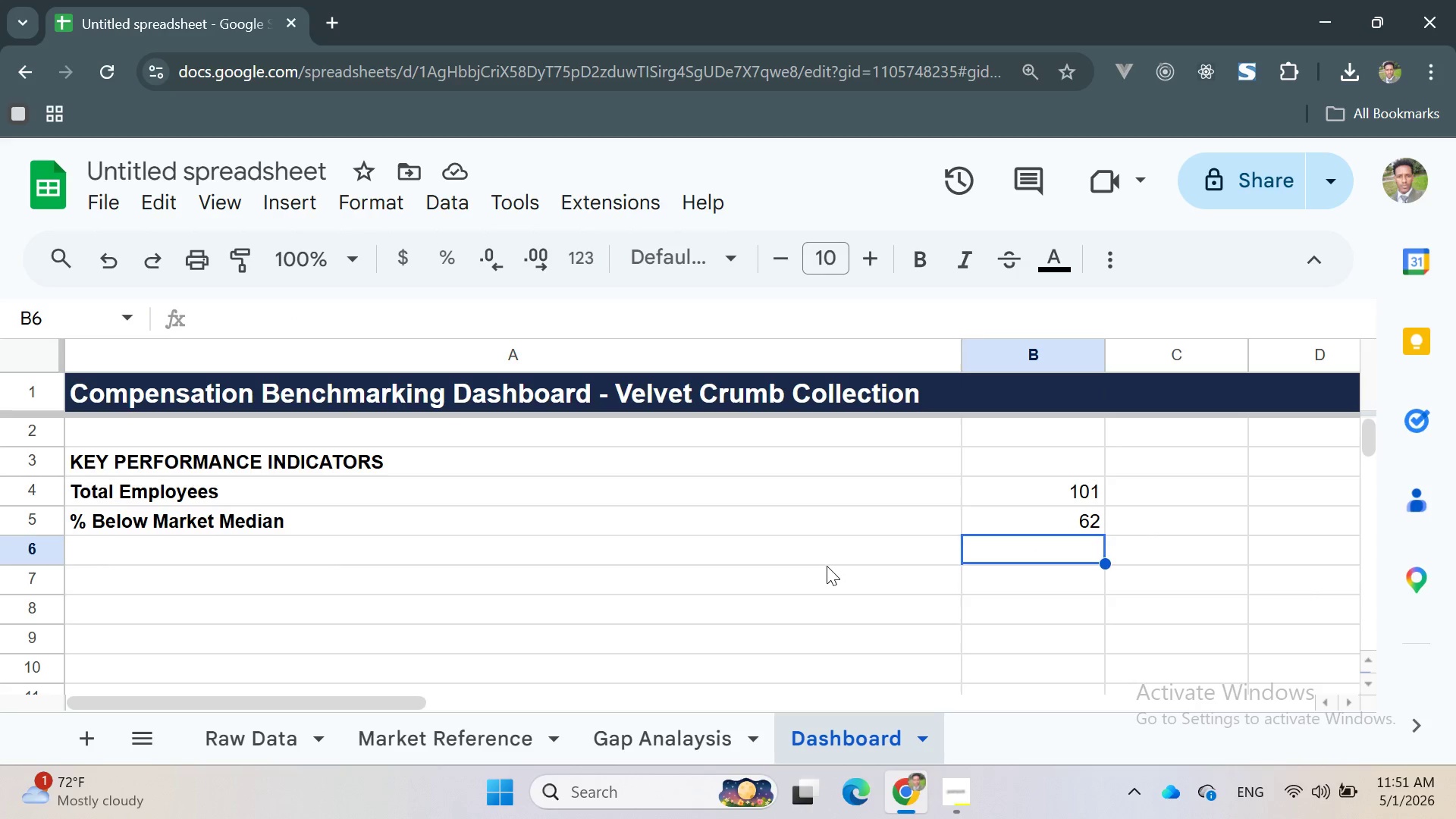 
left_click([788, 557])
 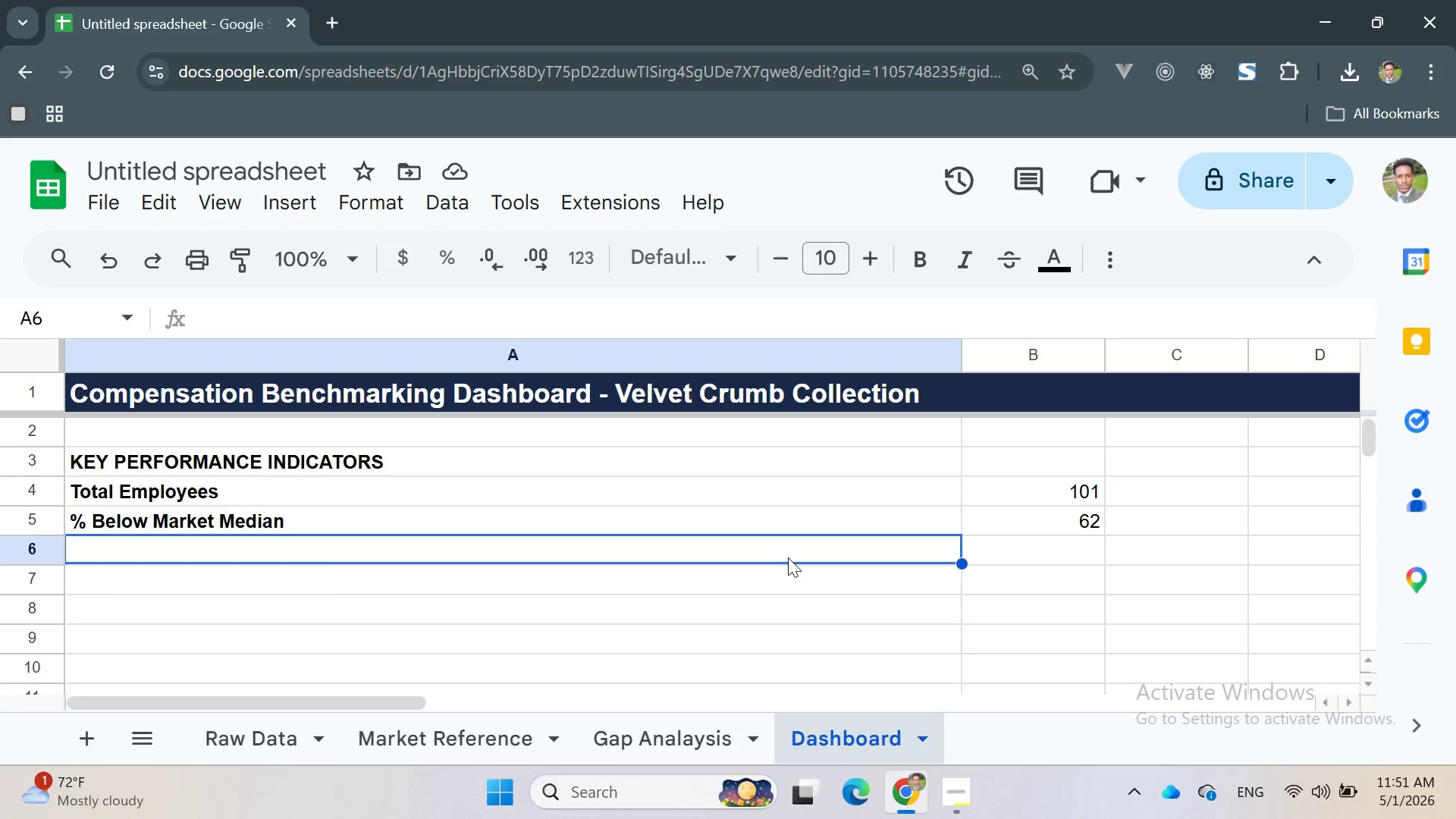 
wait(7.44)
 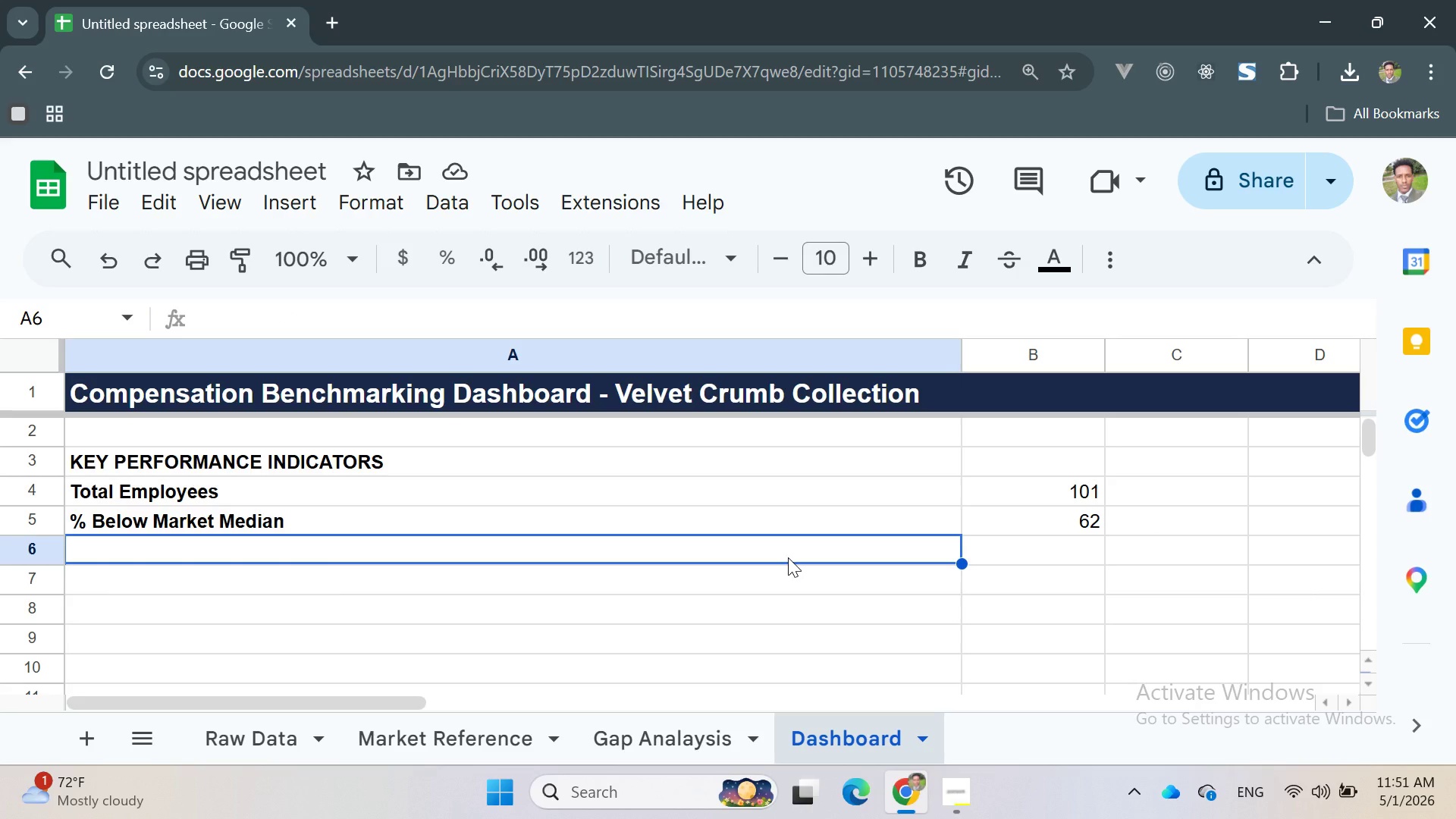 
type(Tota)
 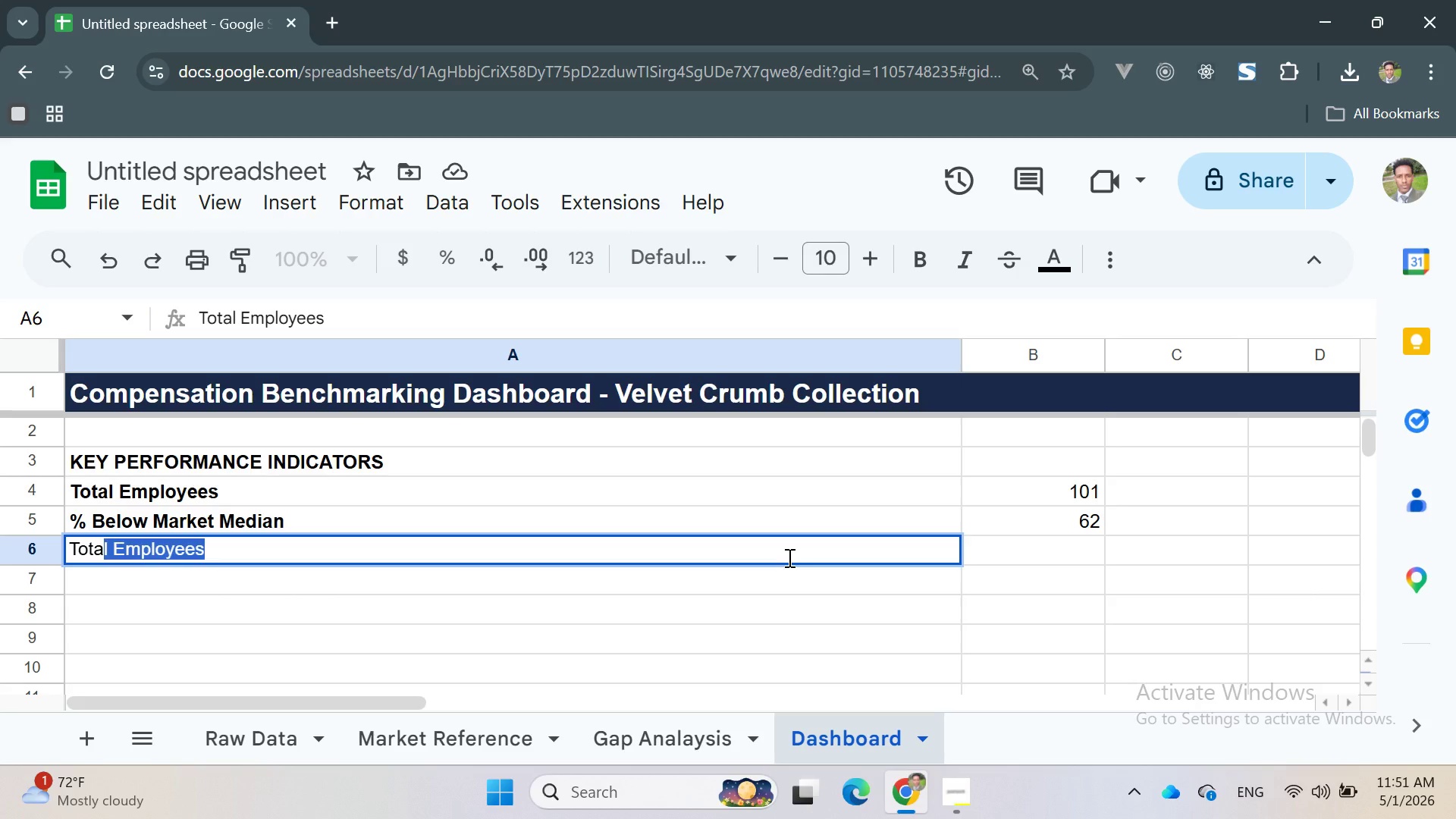 
key(ArrowRight)
 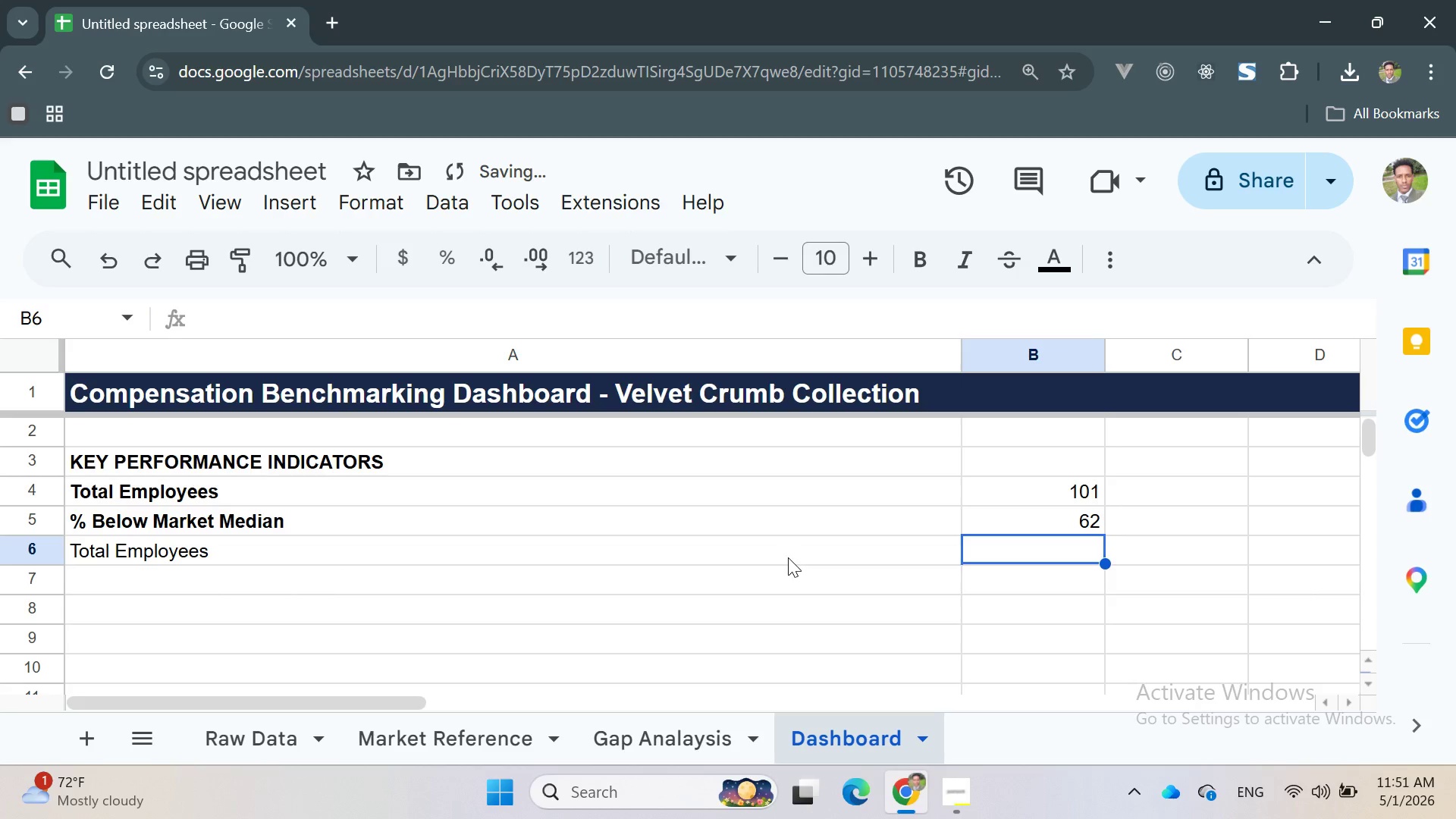 
key(Backspace)
 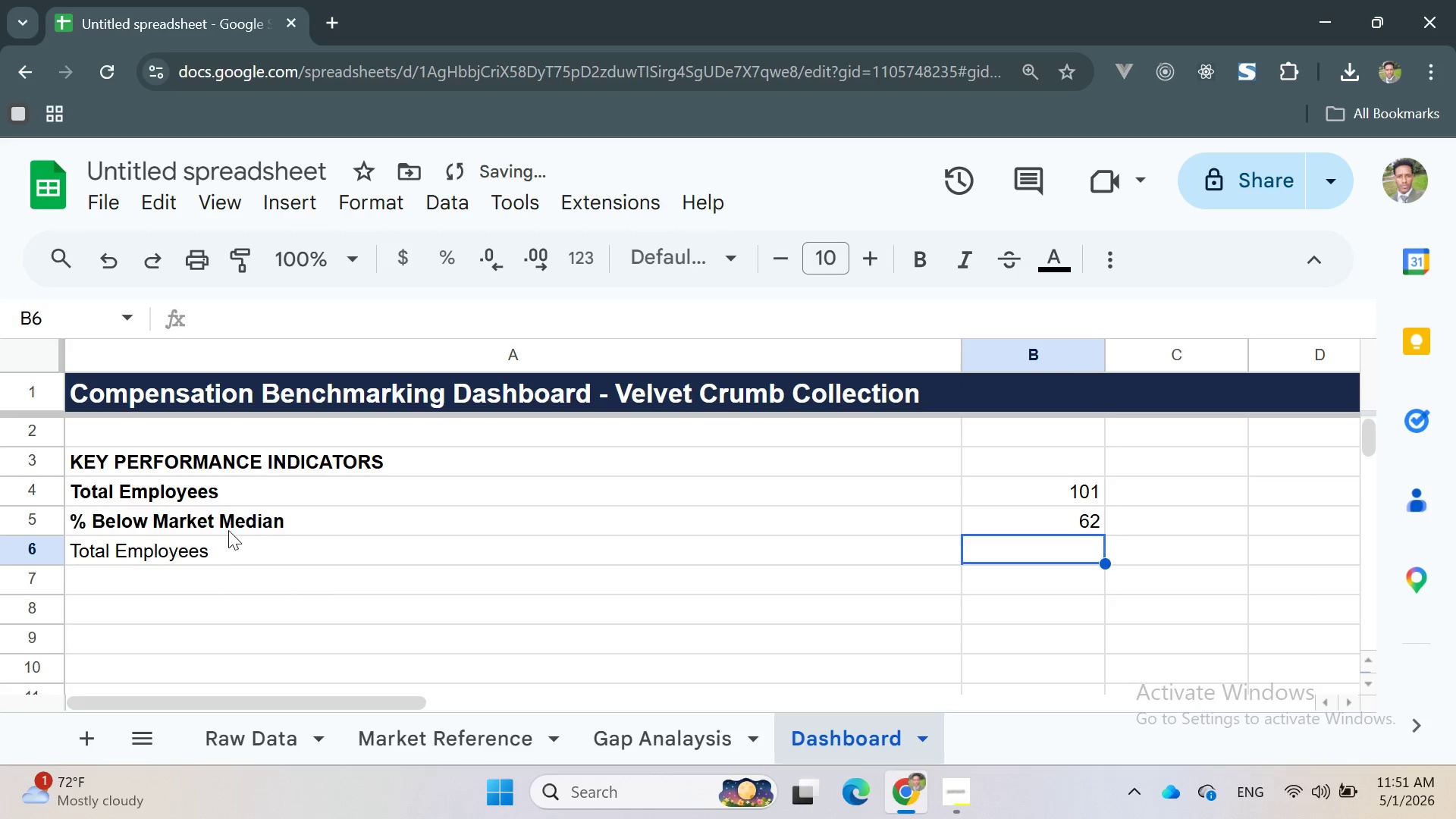 
double_click([228, 544])
 